 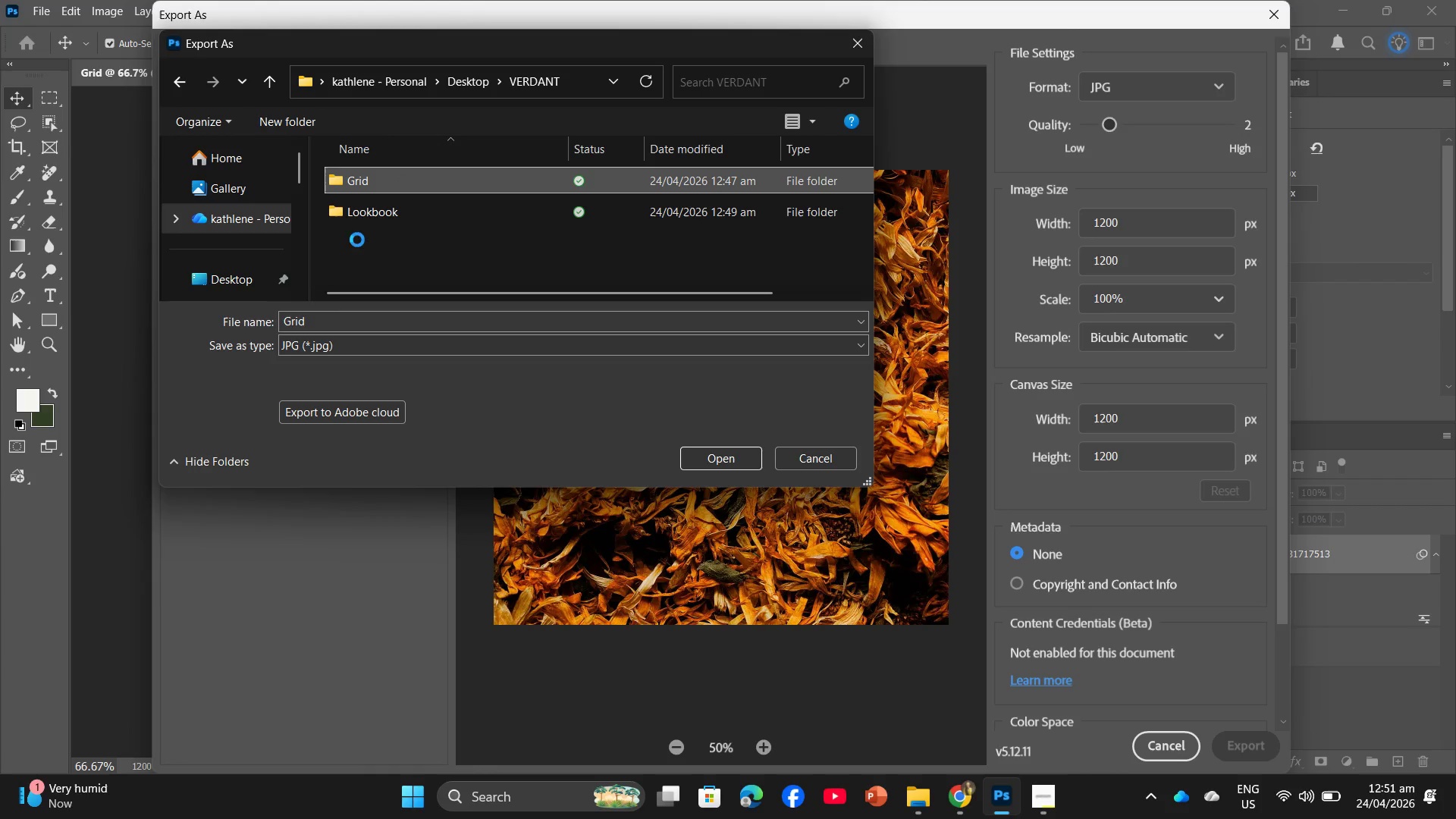 
left_click([318, 325])
 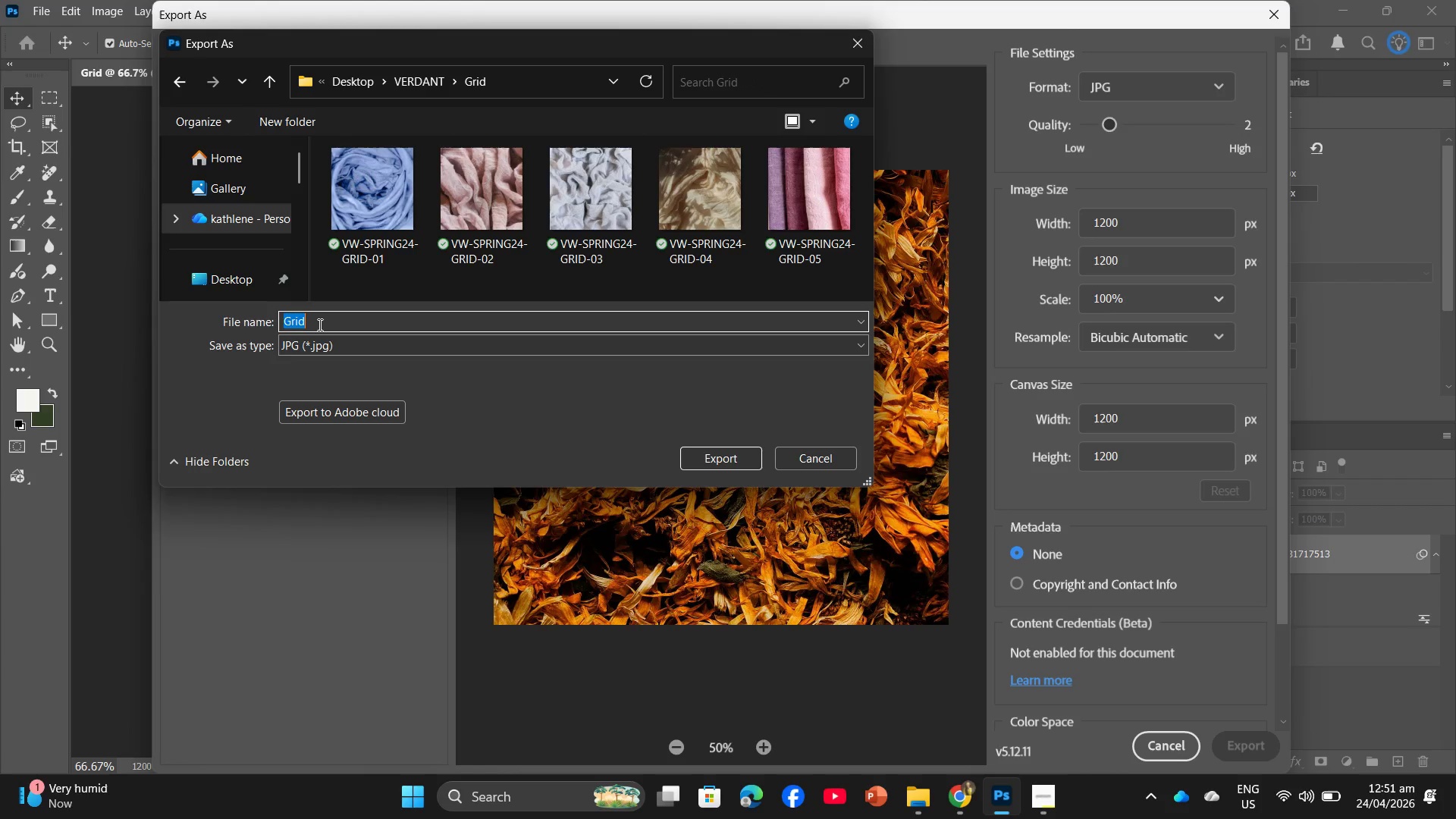 
key(Control+V)
 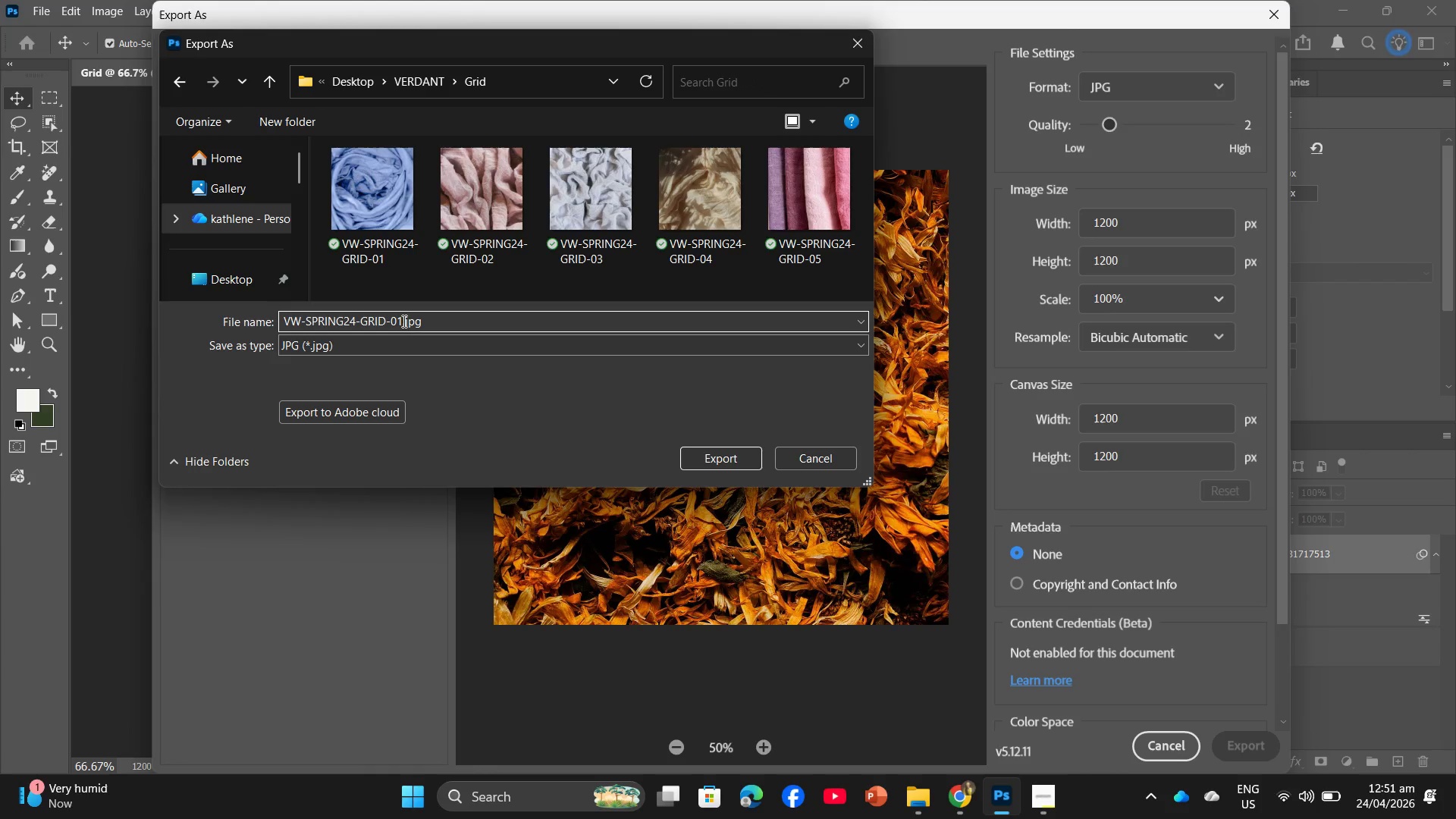 
left_click_drag(start_coordinate=[401, 321], to_coordinate=[395, 321])
 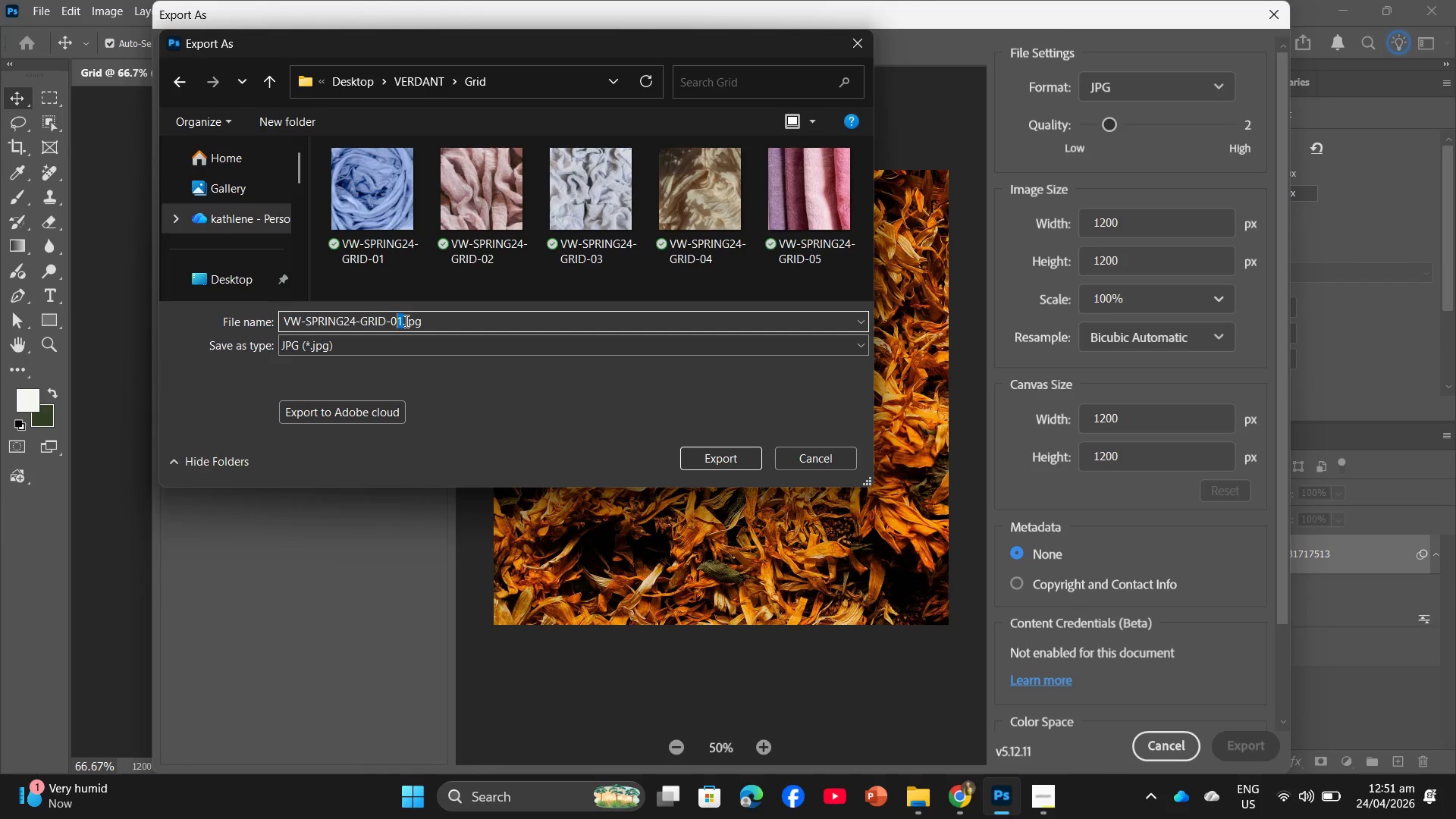 
key(6)
 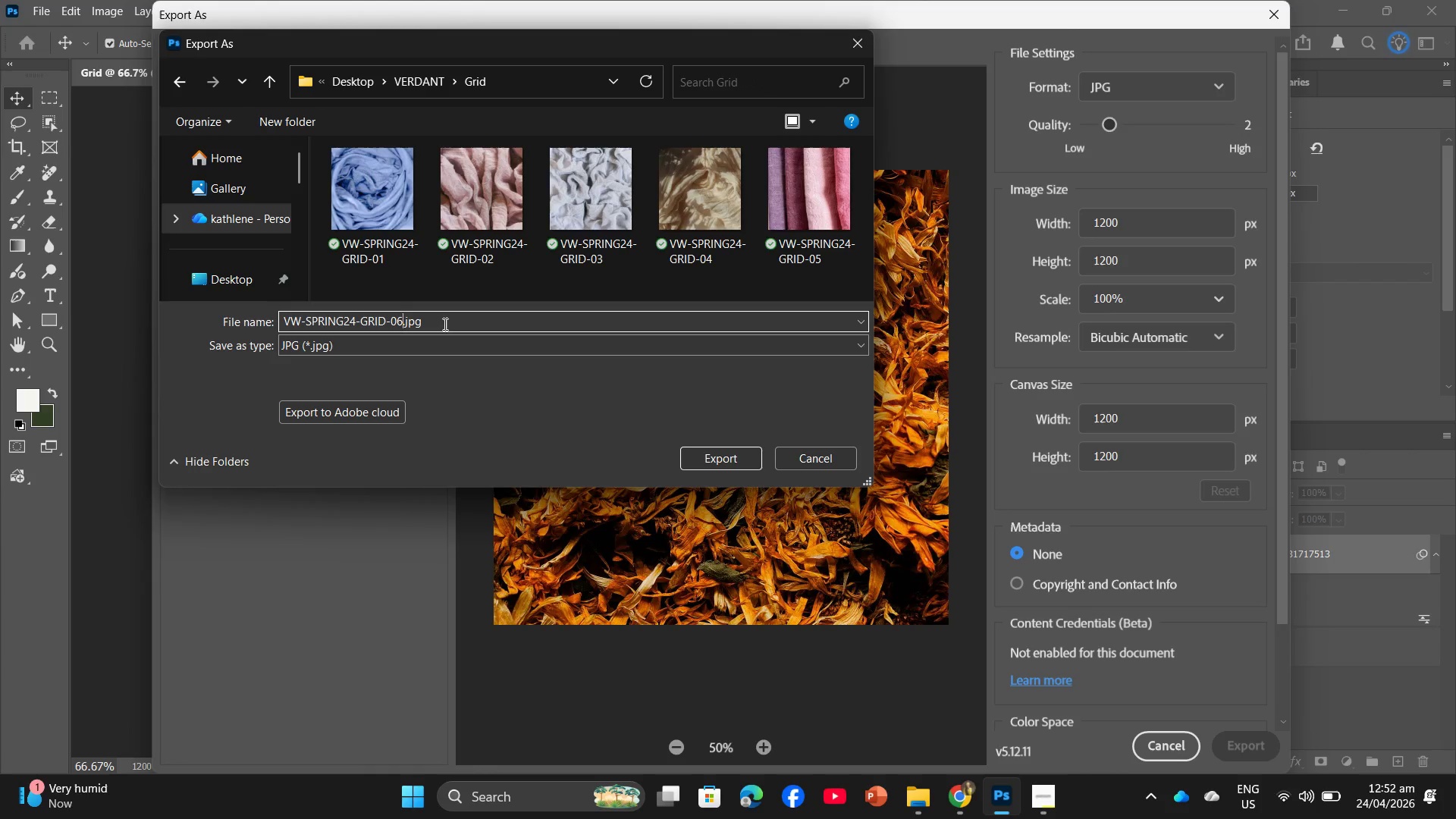 
key(Enter)
 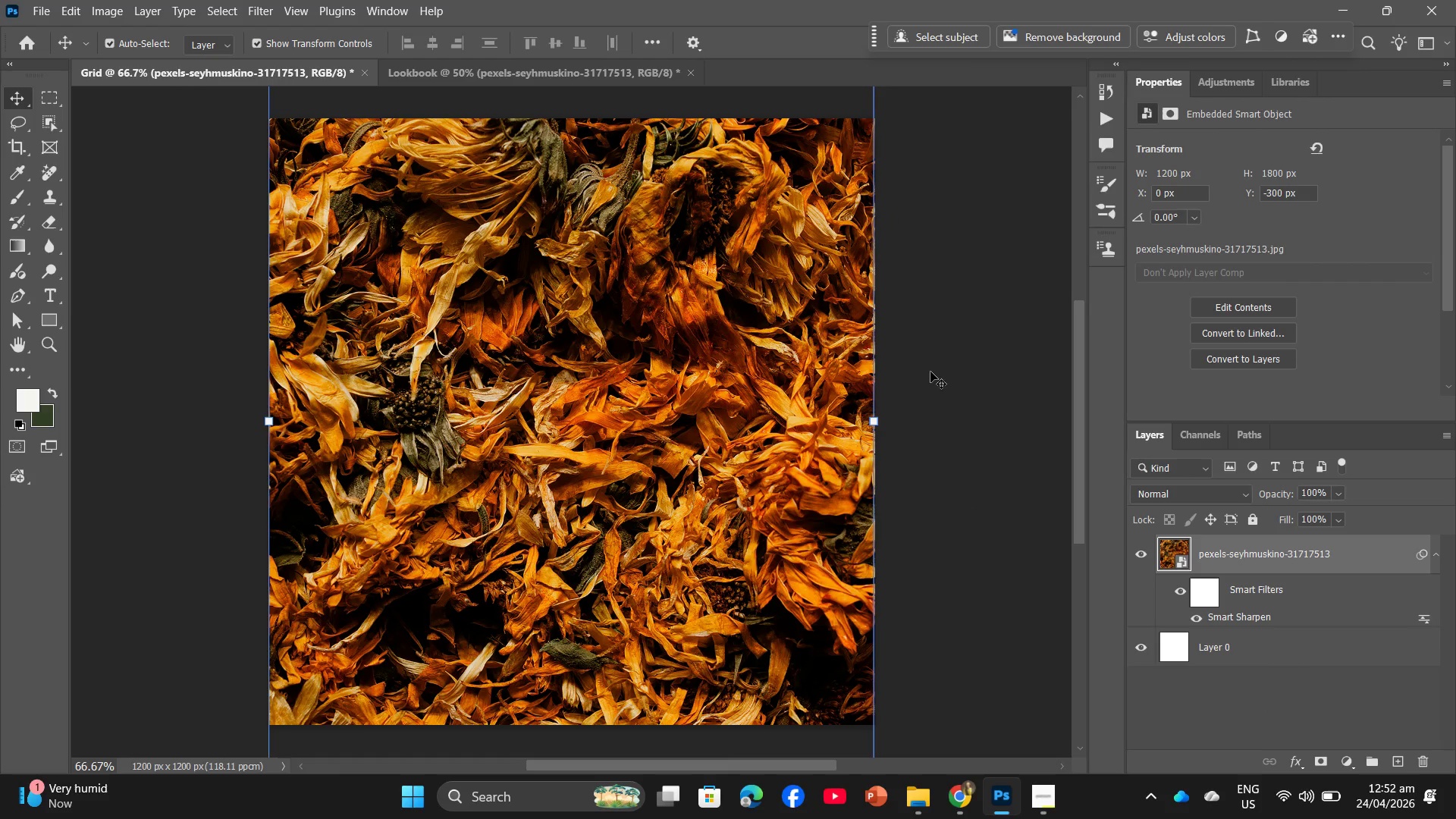 
left_click([517, 81])
 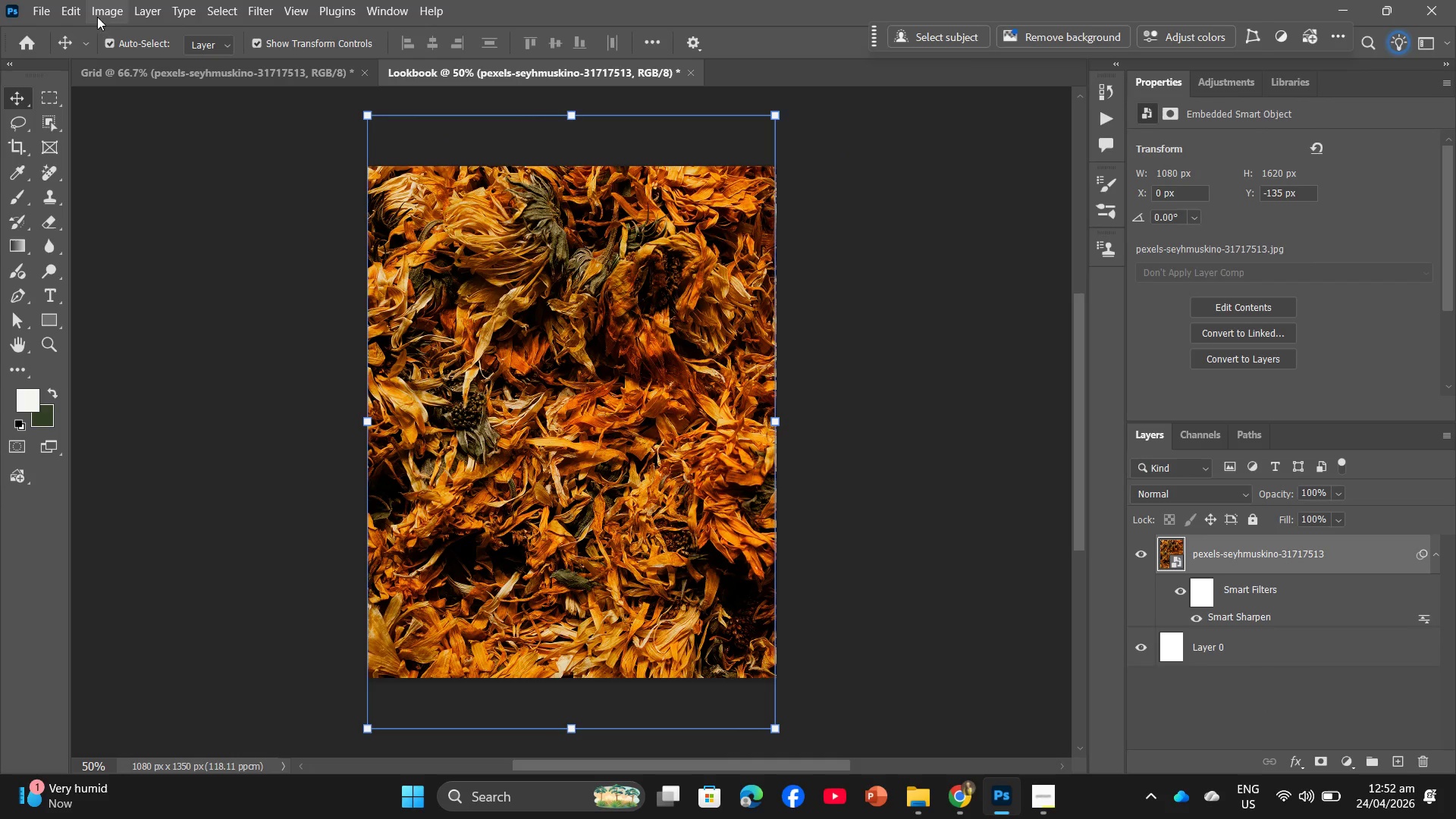 
left_click([35, 0])
 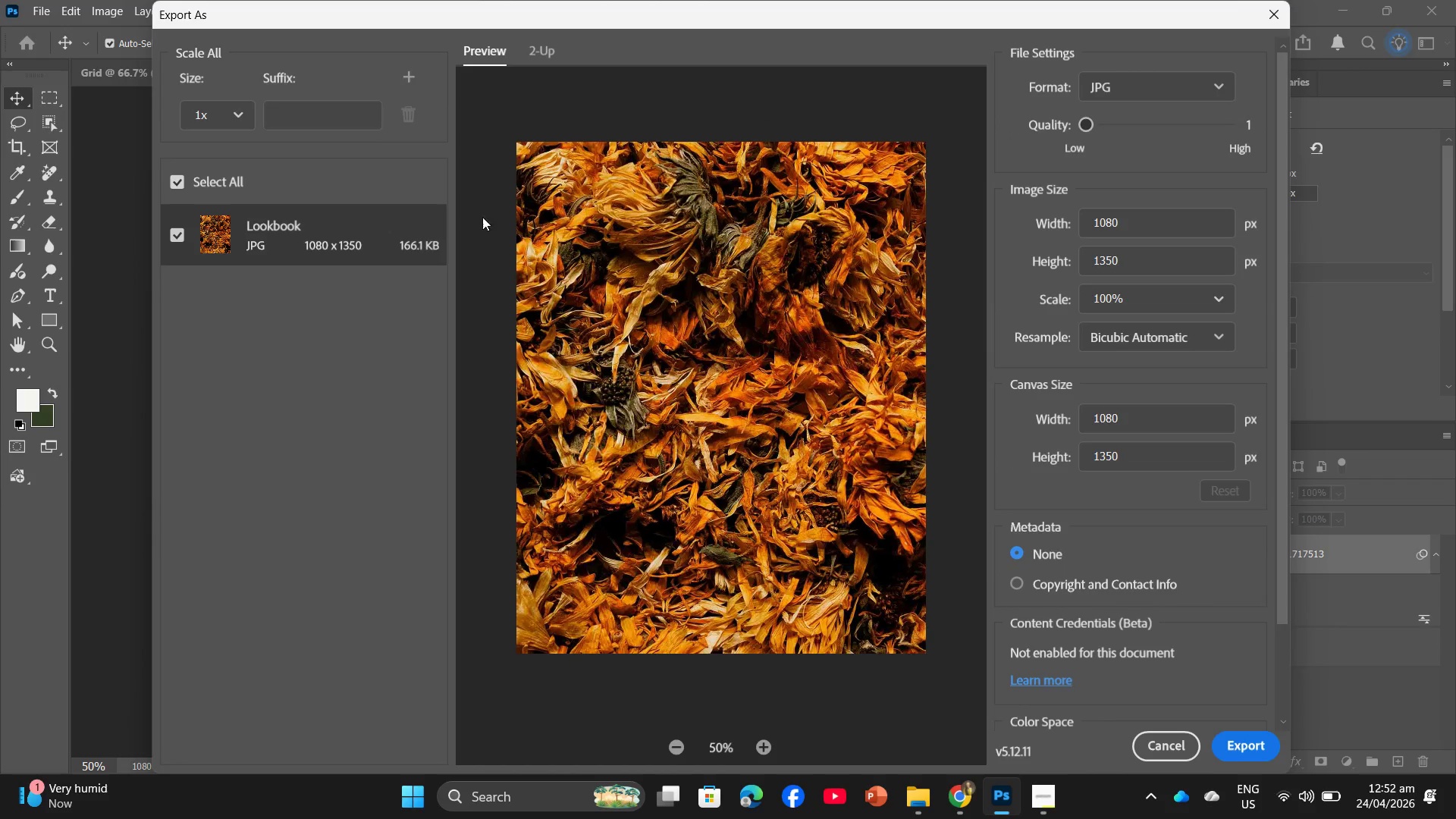 
wait(5.62)
 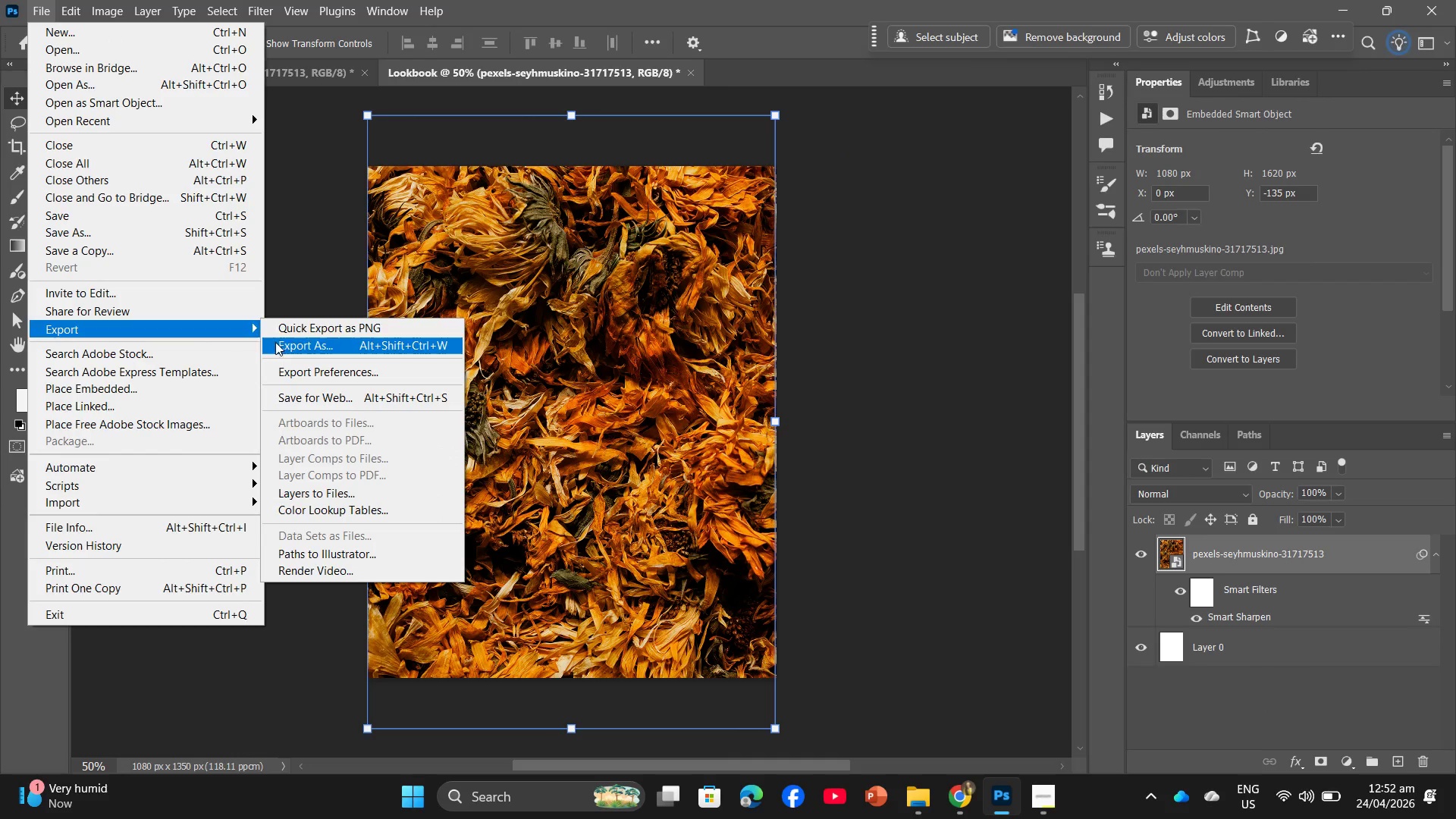 
left_click_drag(start_coordinate=[1089, 127], to_coordinate=[1123, 128])
 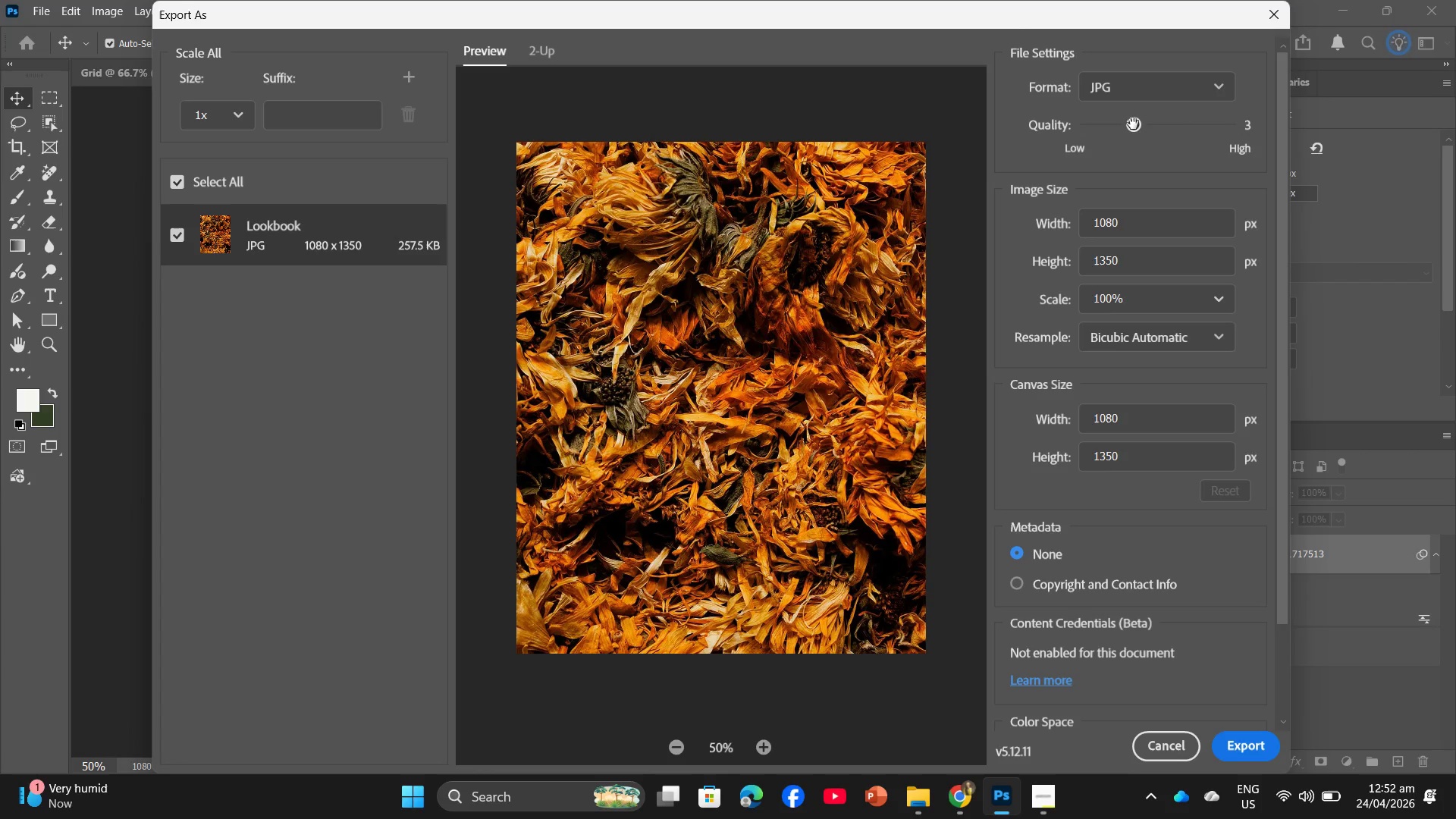 
left_click_drag(start_coordinate=[1135, 123], to_coordinate=[1155, 125])
 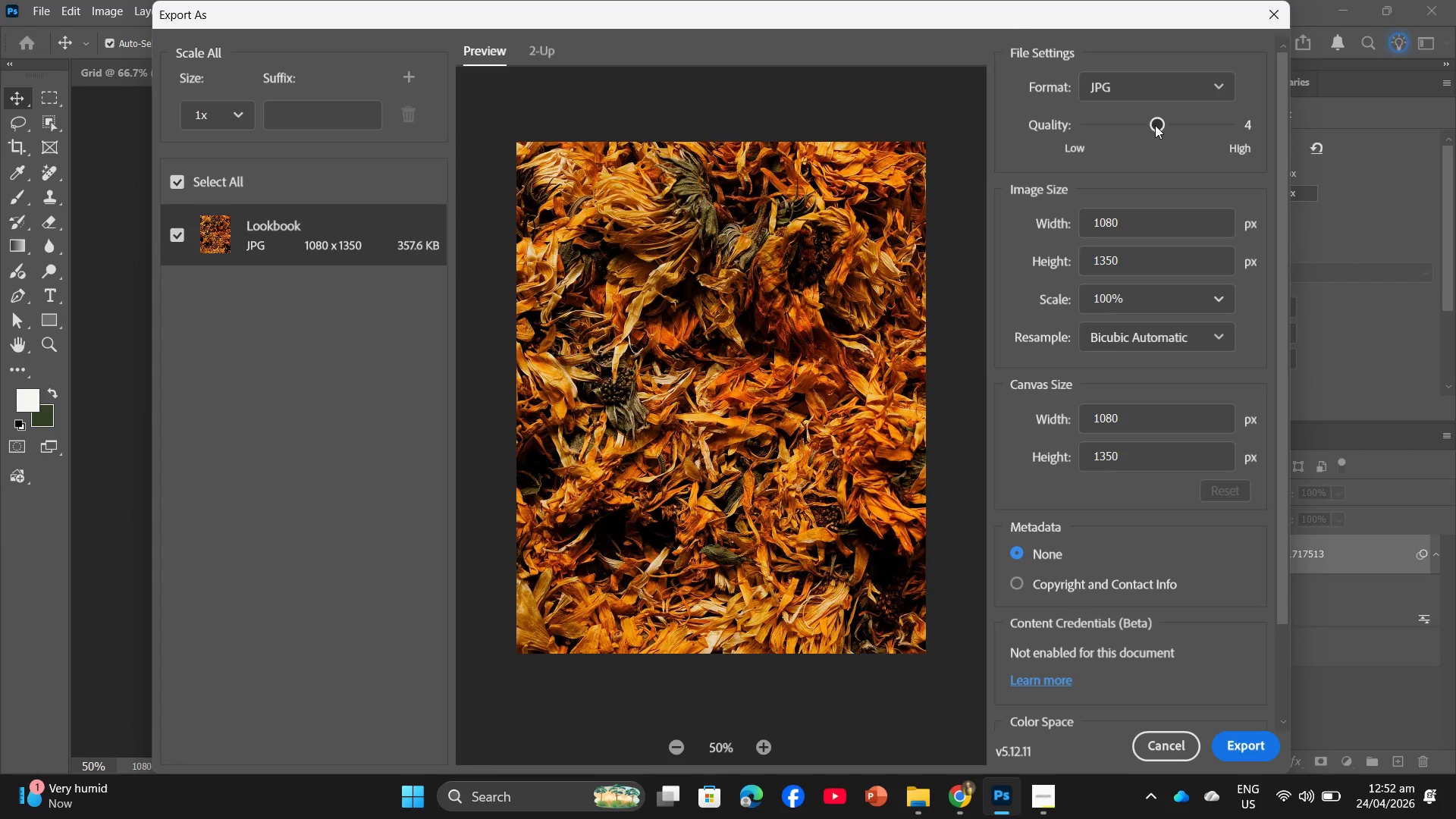 
left_click_drag(start_coordinate=[1155, 125], to_coordinate=[1140, 130])
 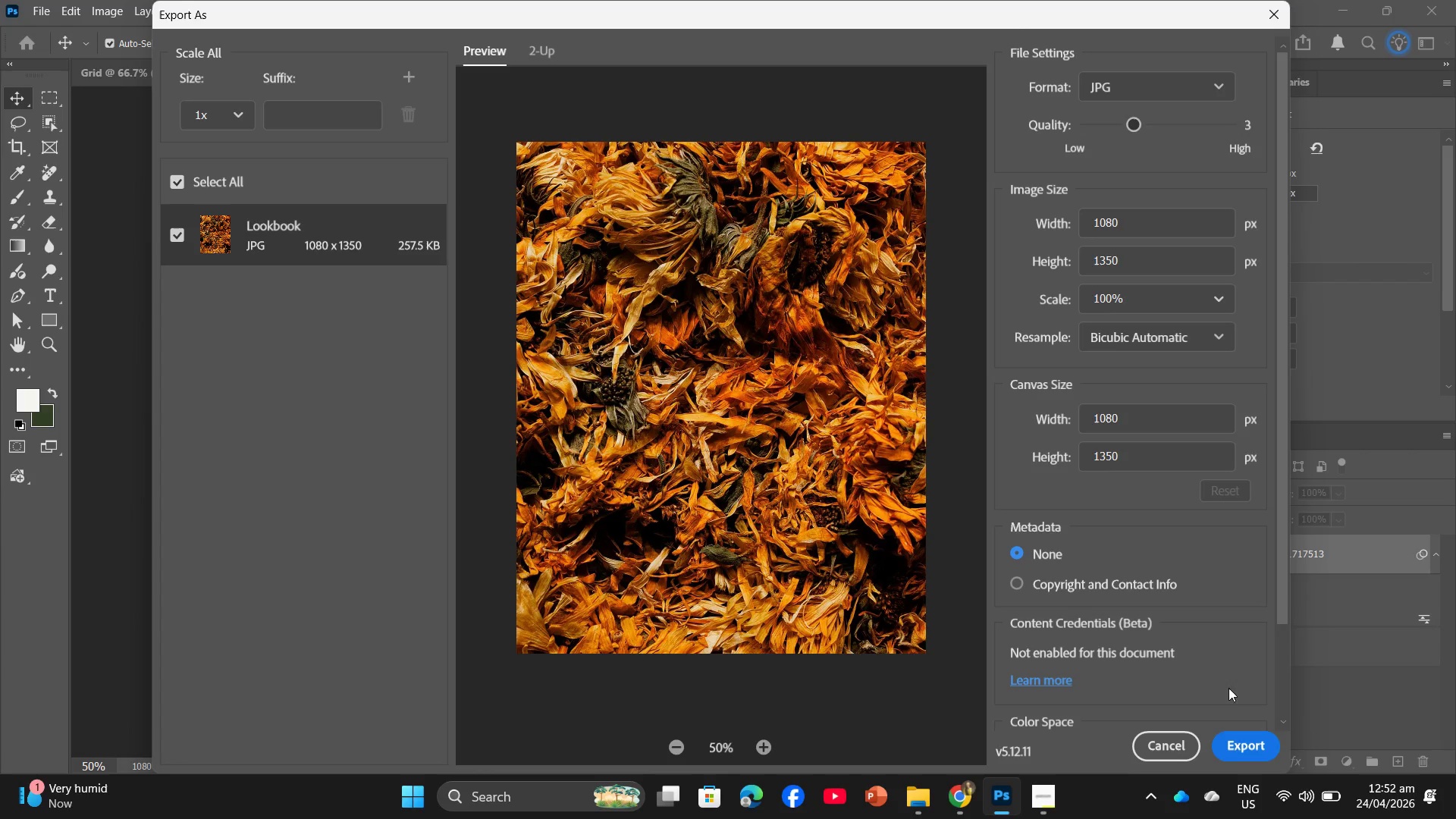 
left_click([1242, 744])
 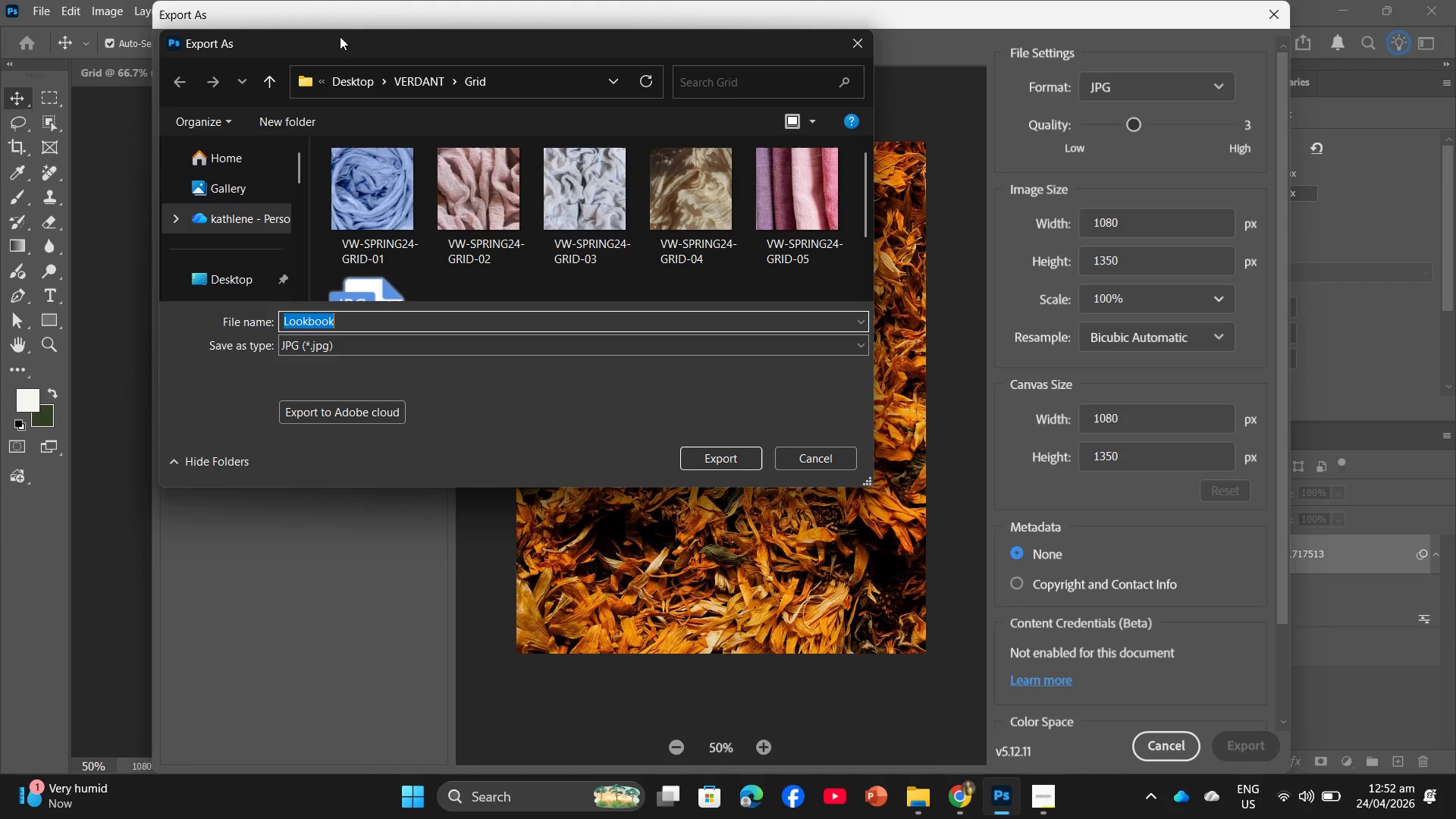 
left_click([423, 80])
 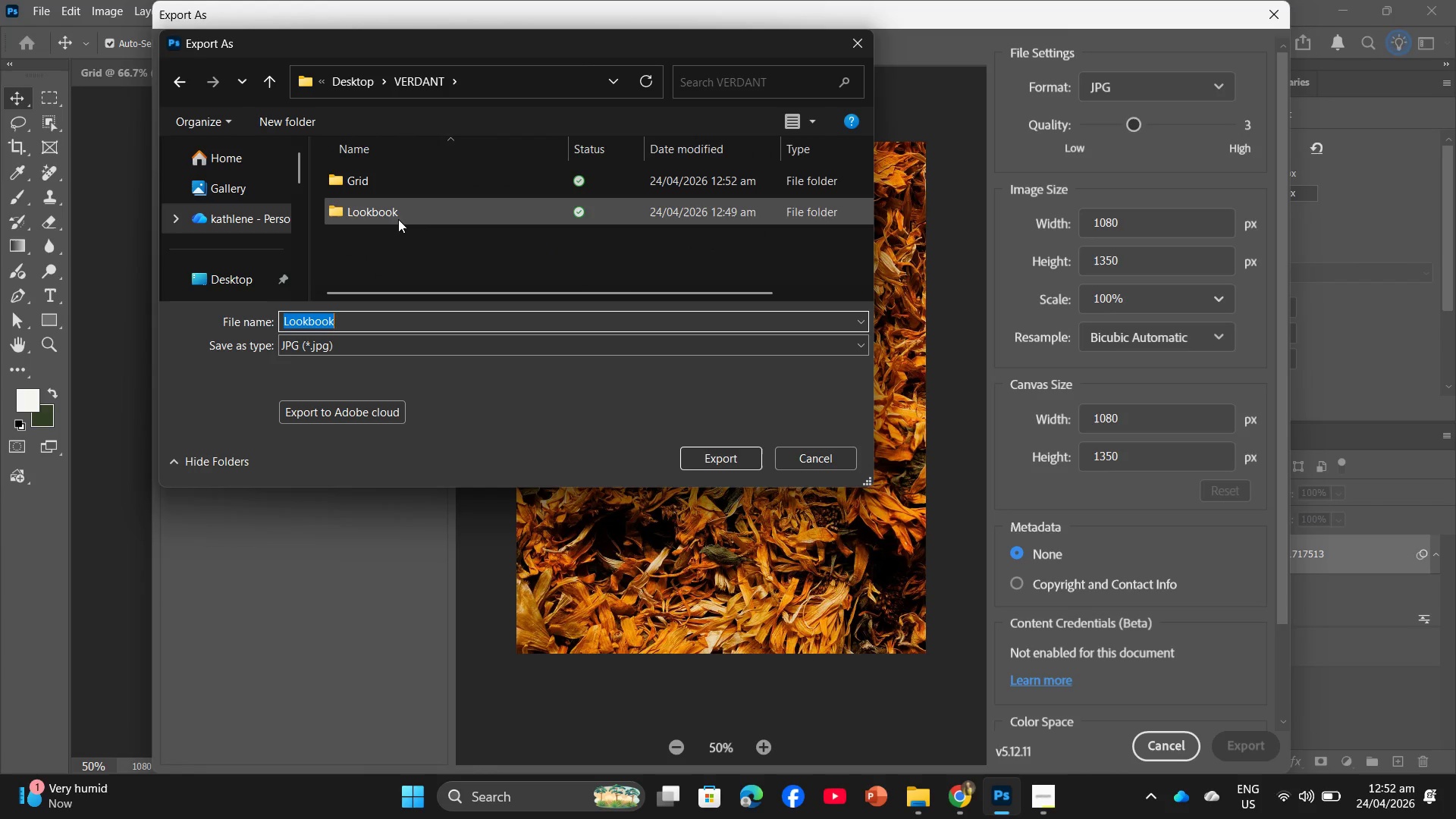 
double_click([399, 218])
 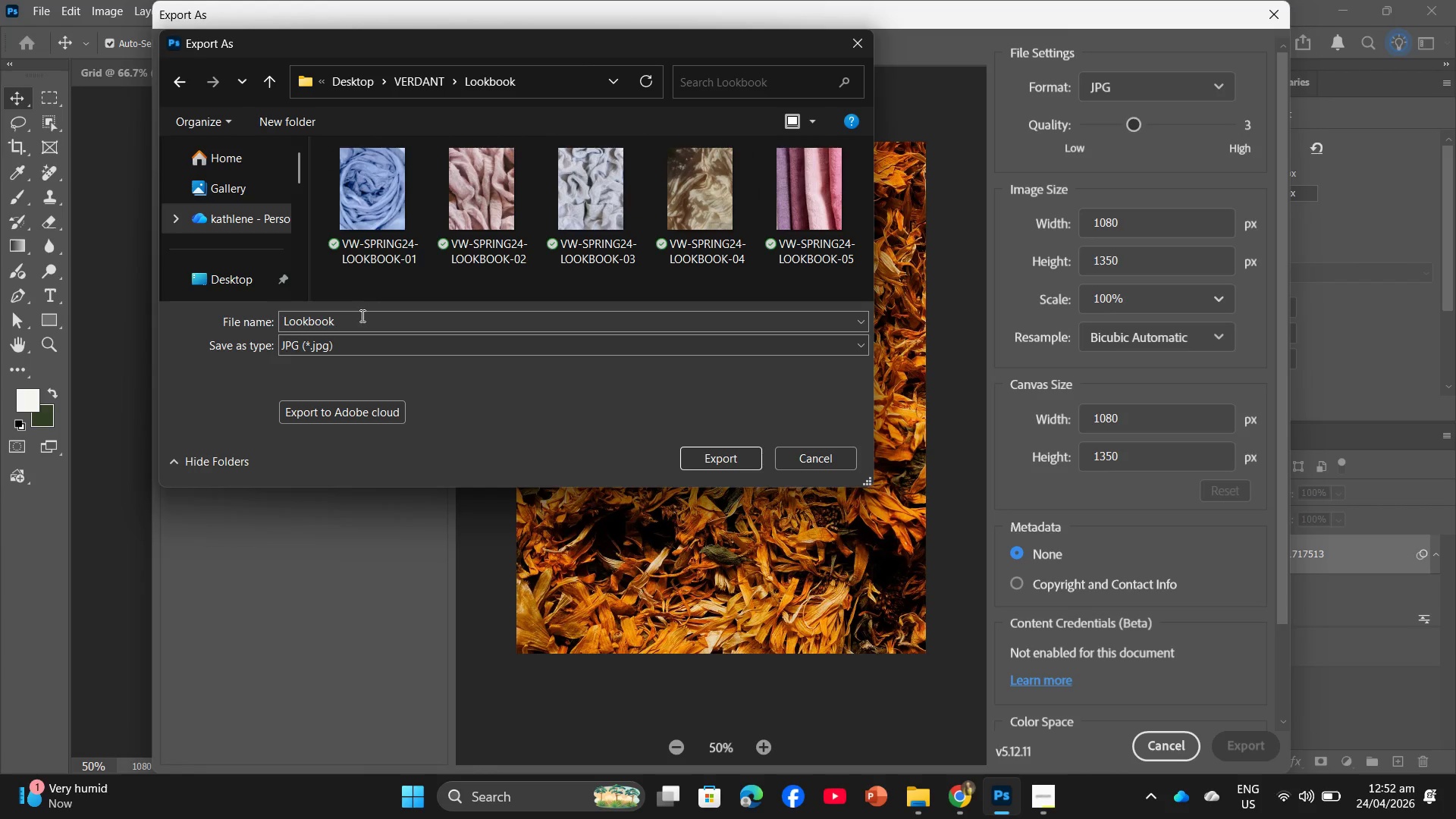 
left_click([361, 315])
 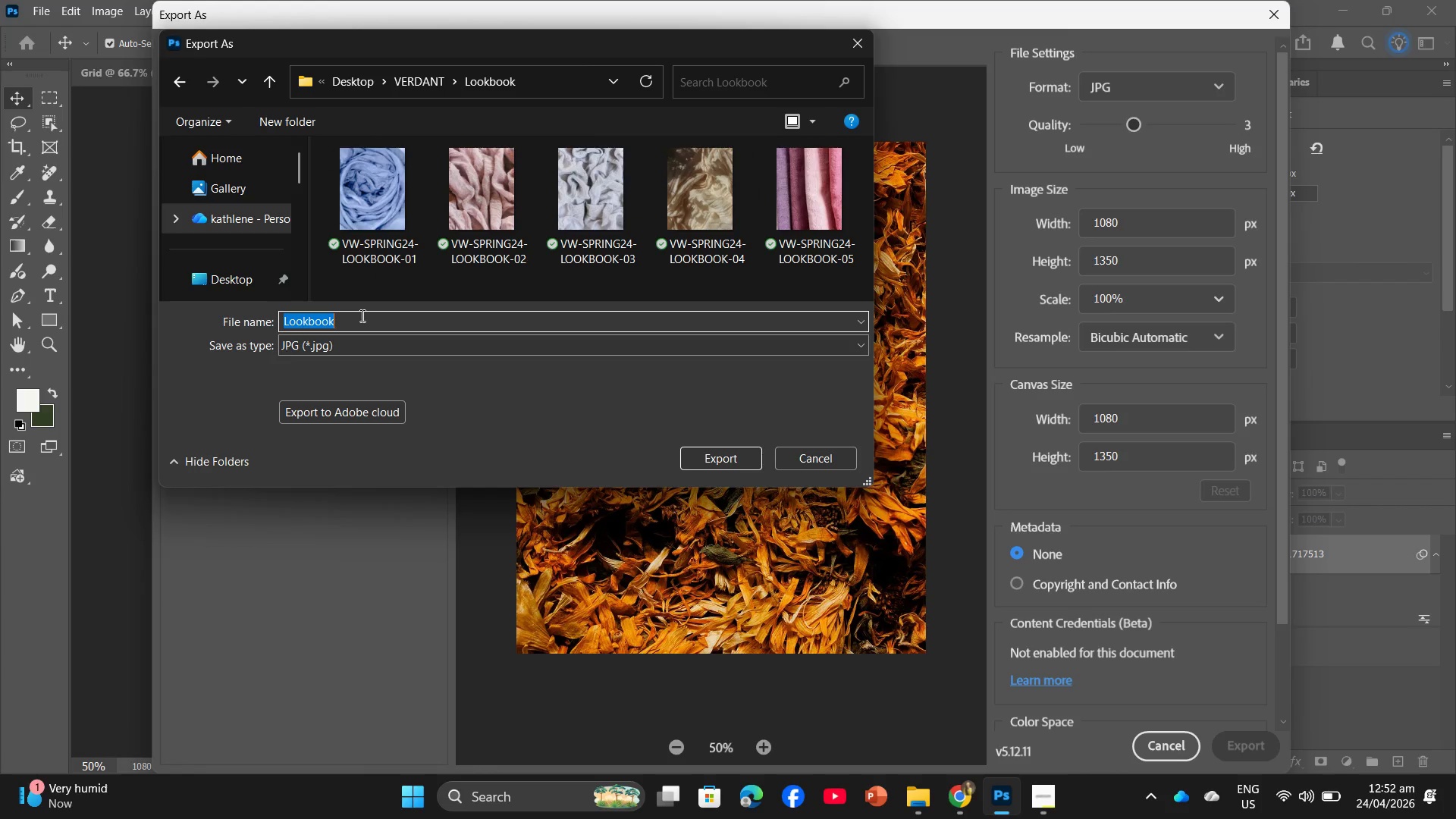 
key(Control+V)
 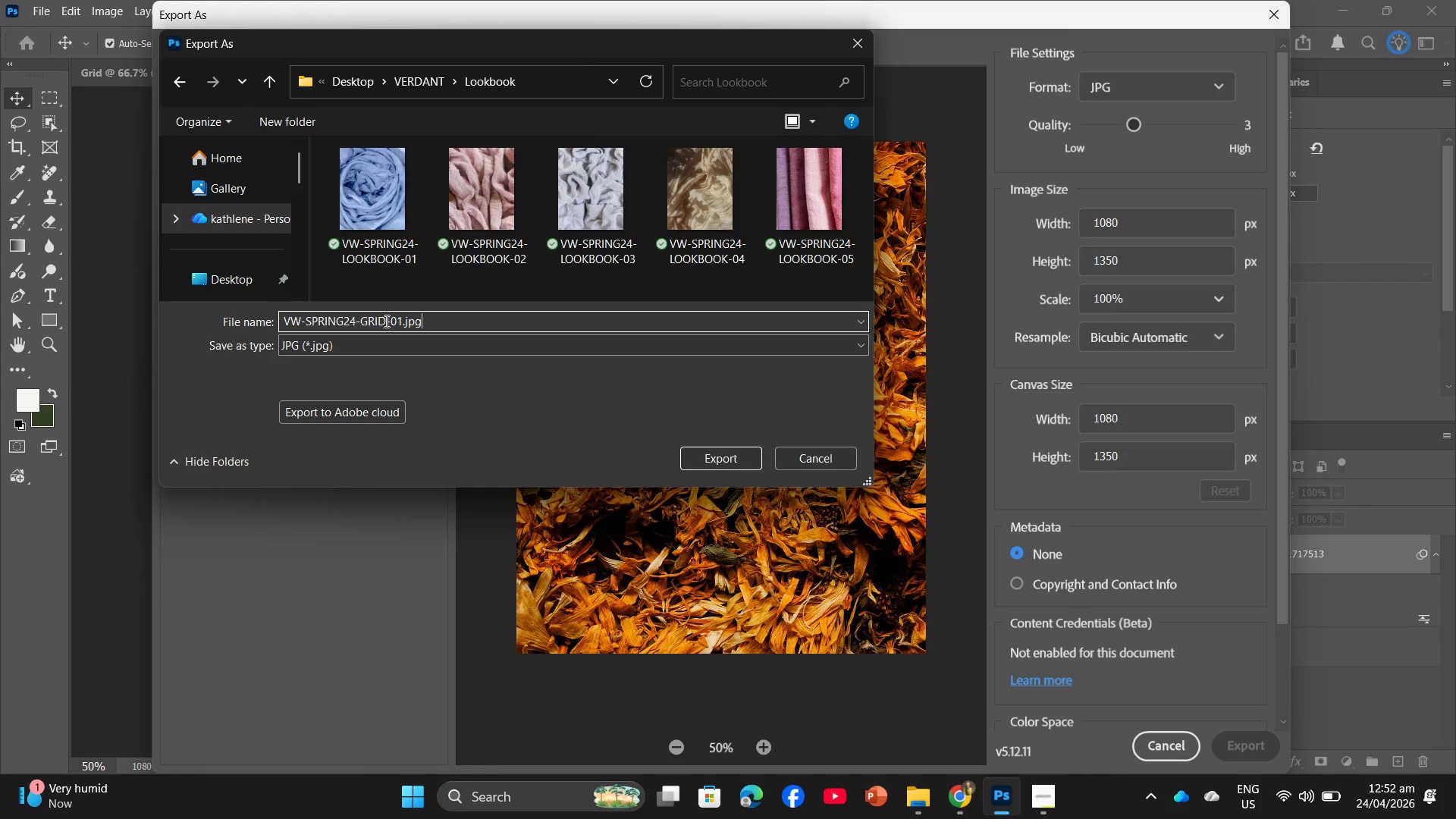 
left_click_drag(start_coordinate=[385, 321], to_coordinate=[362, 322])
 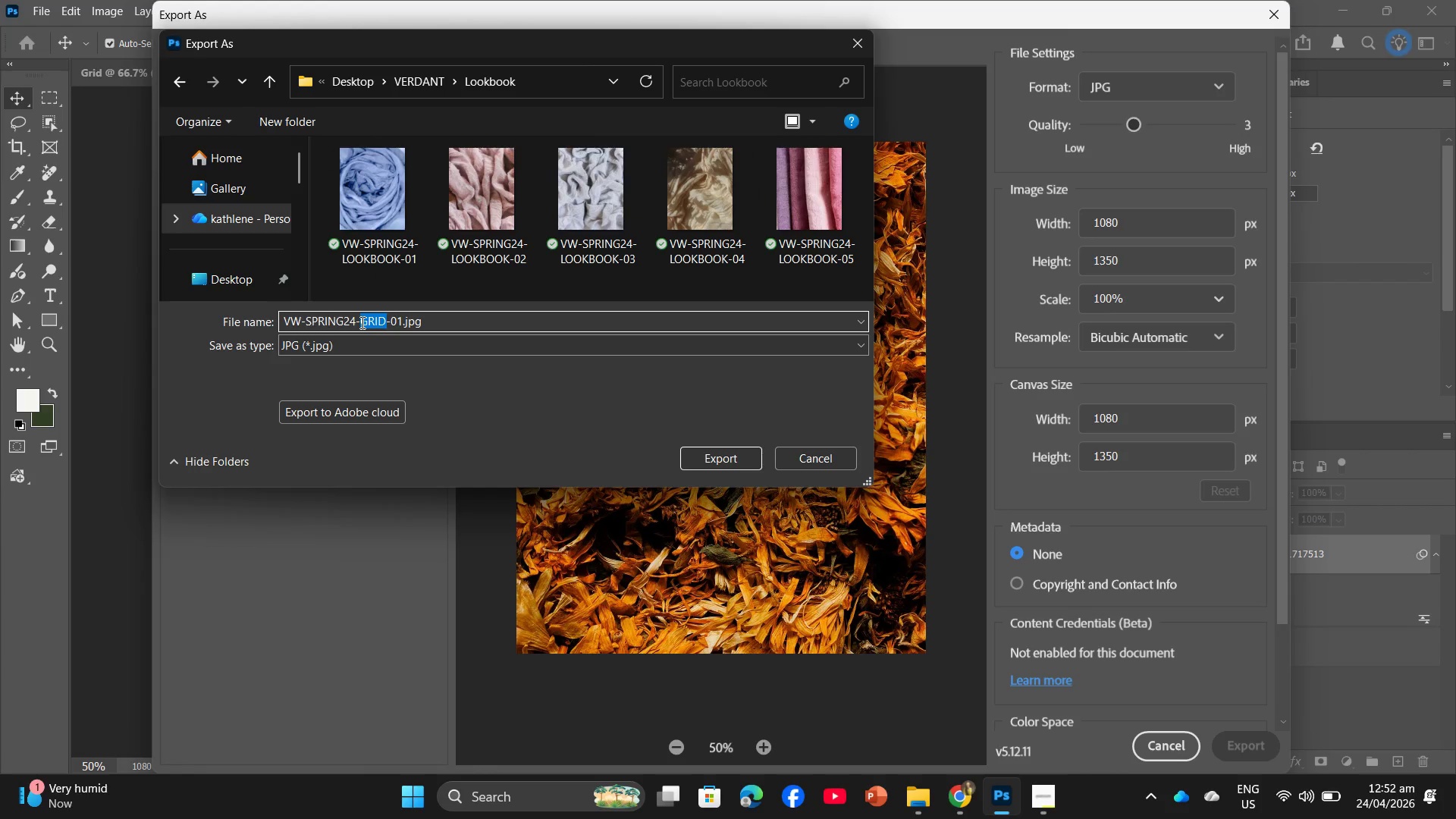 
type(LOOKBOOK)
 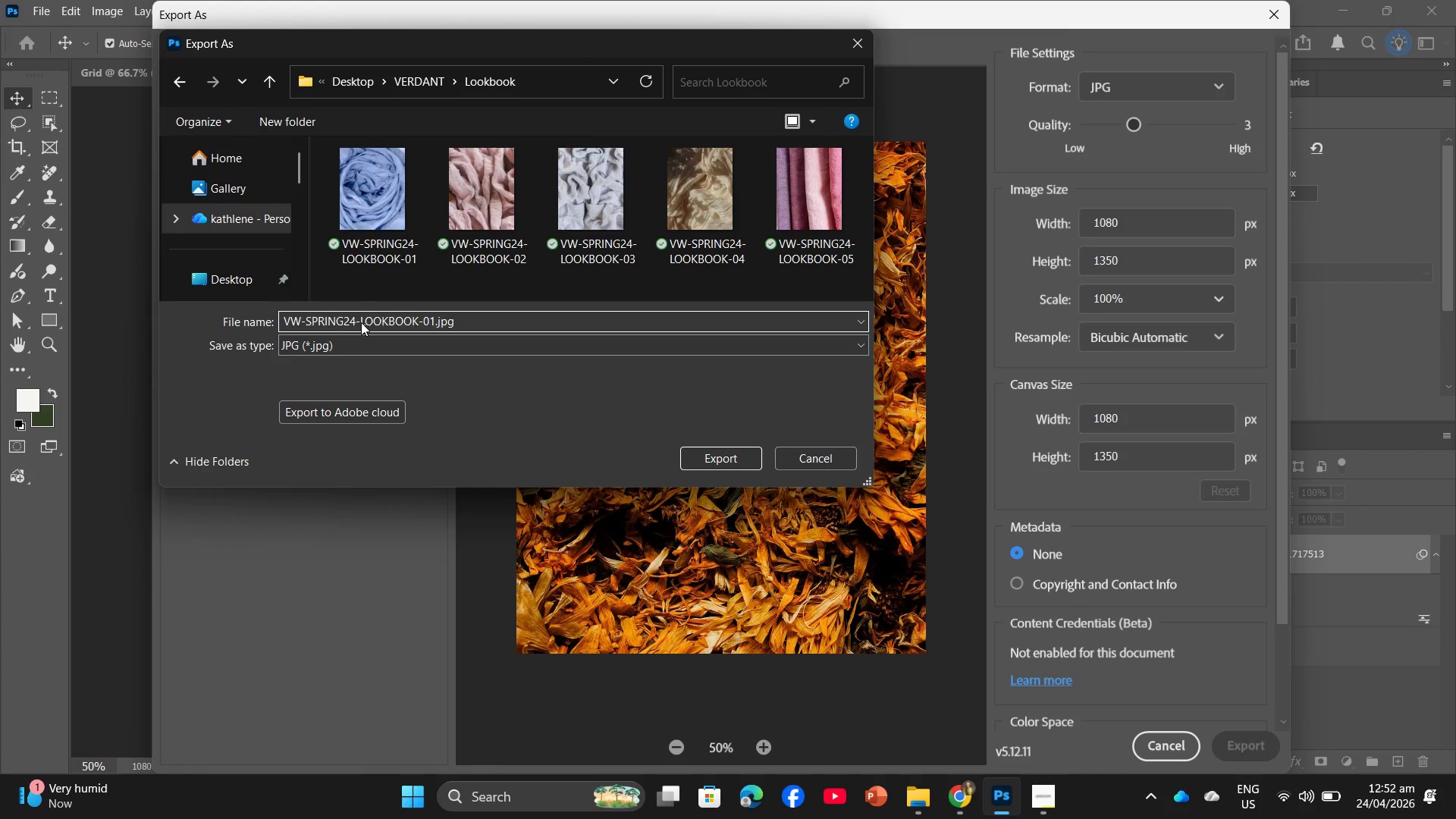 
key(ArrowRight)
 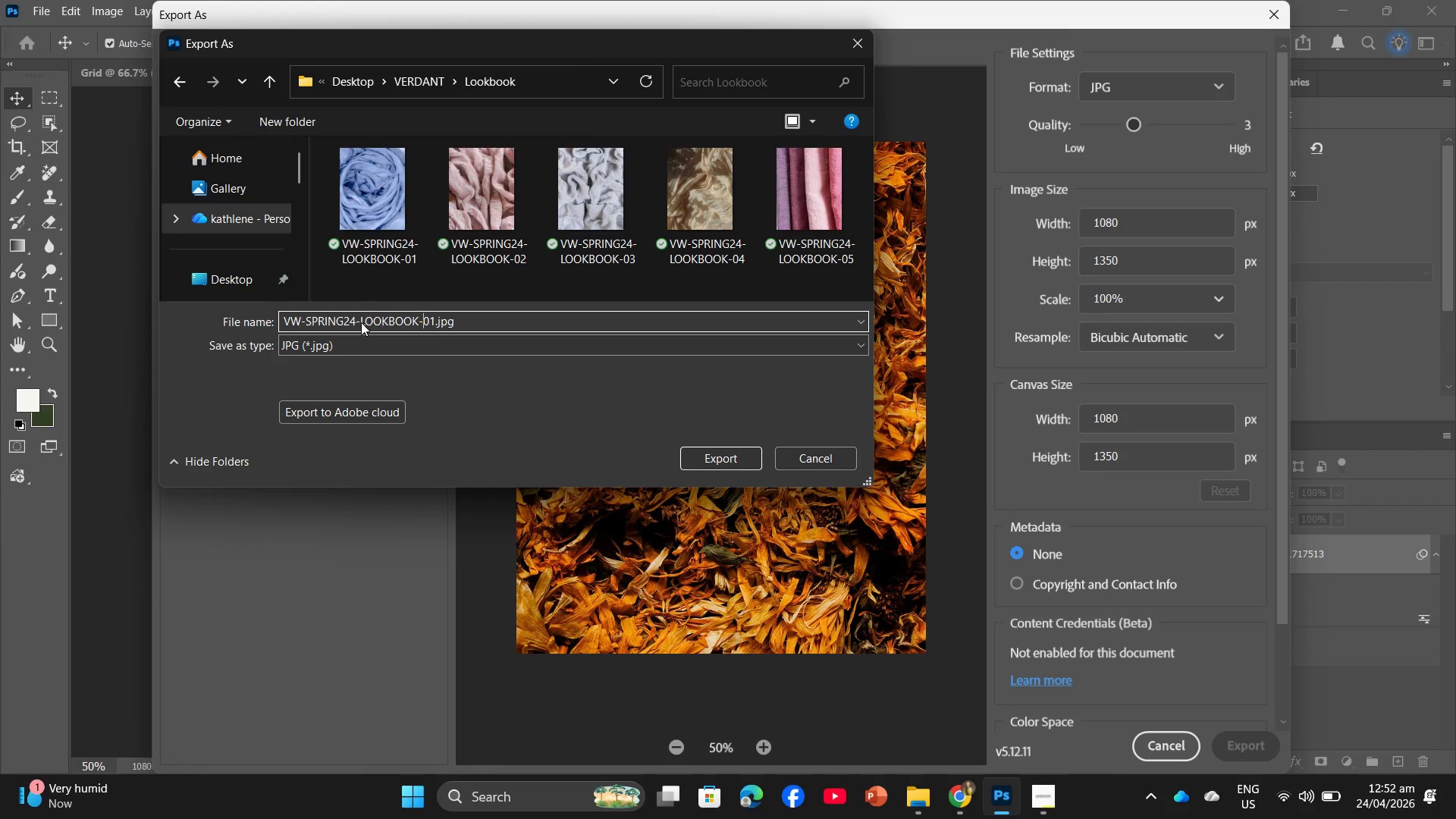 
key(ArrowRight)
 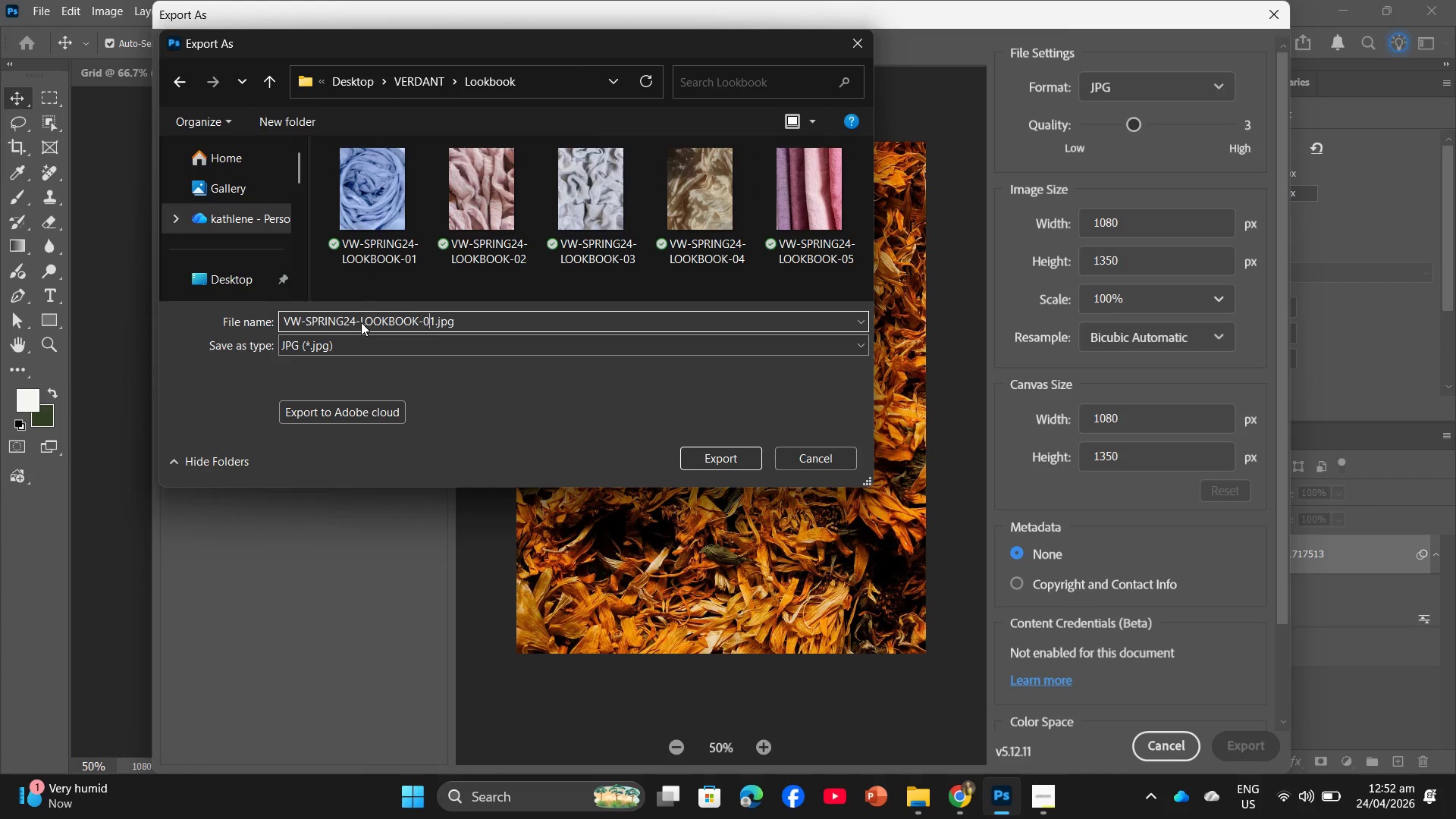 
key(ArrowRight)
 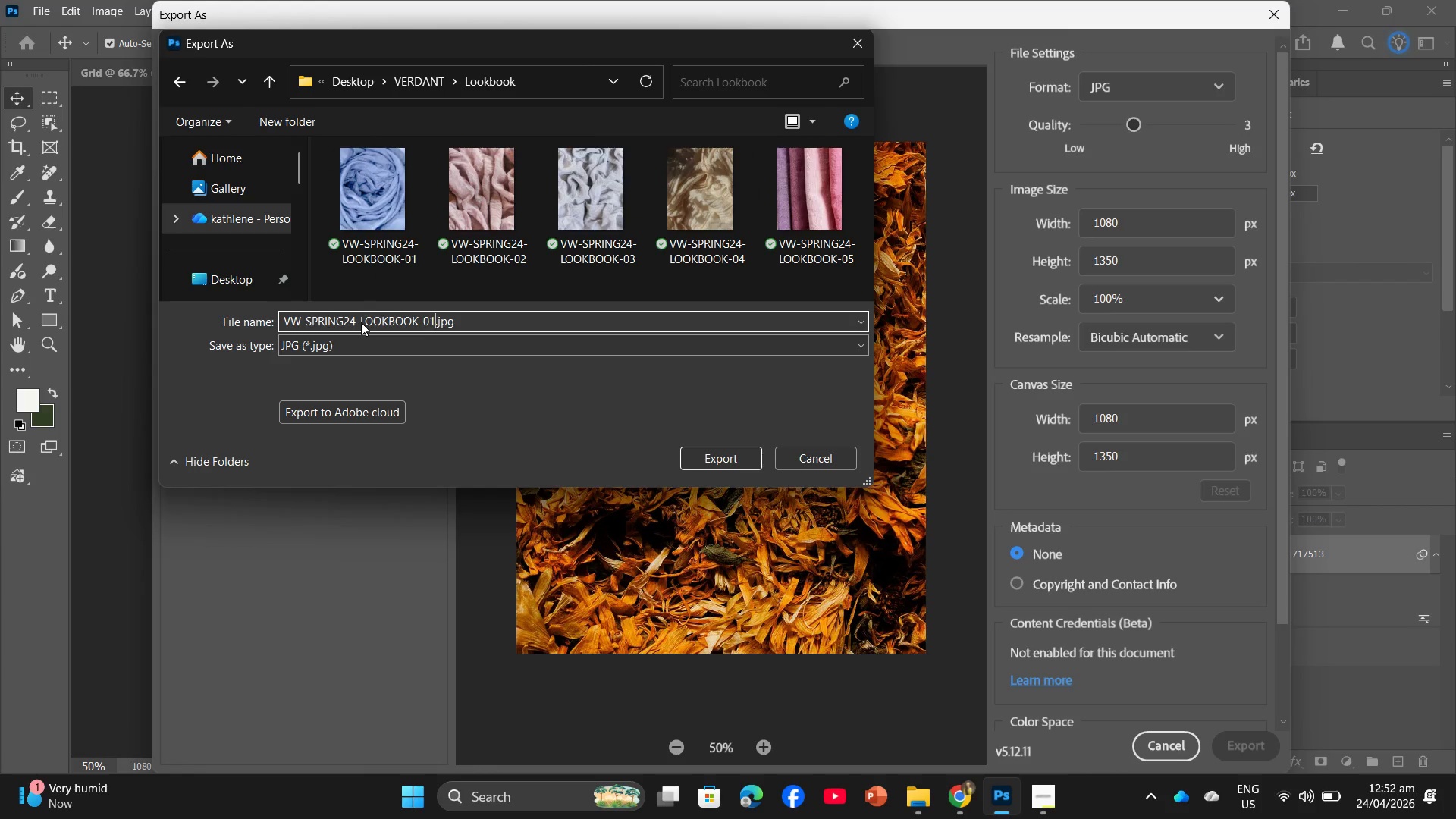 
key(Backspace)
 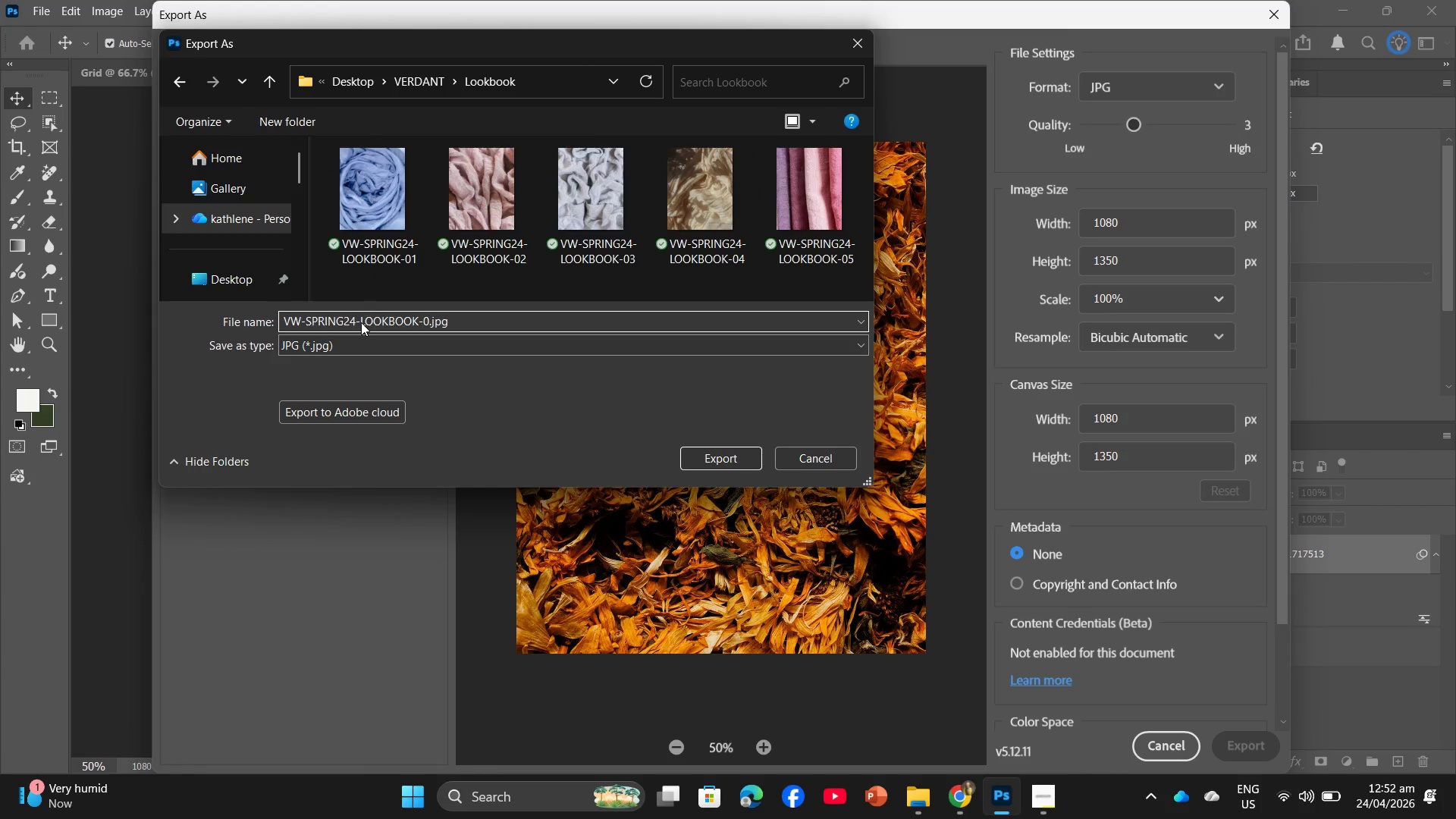 
key(6)
 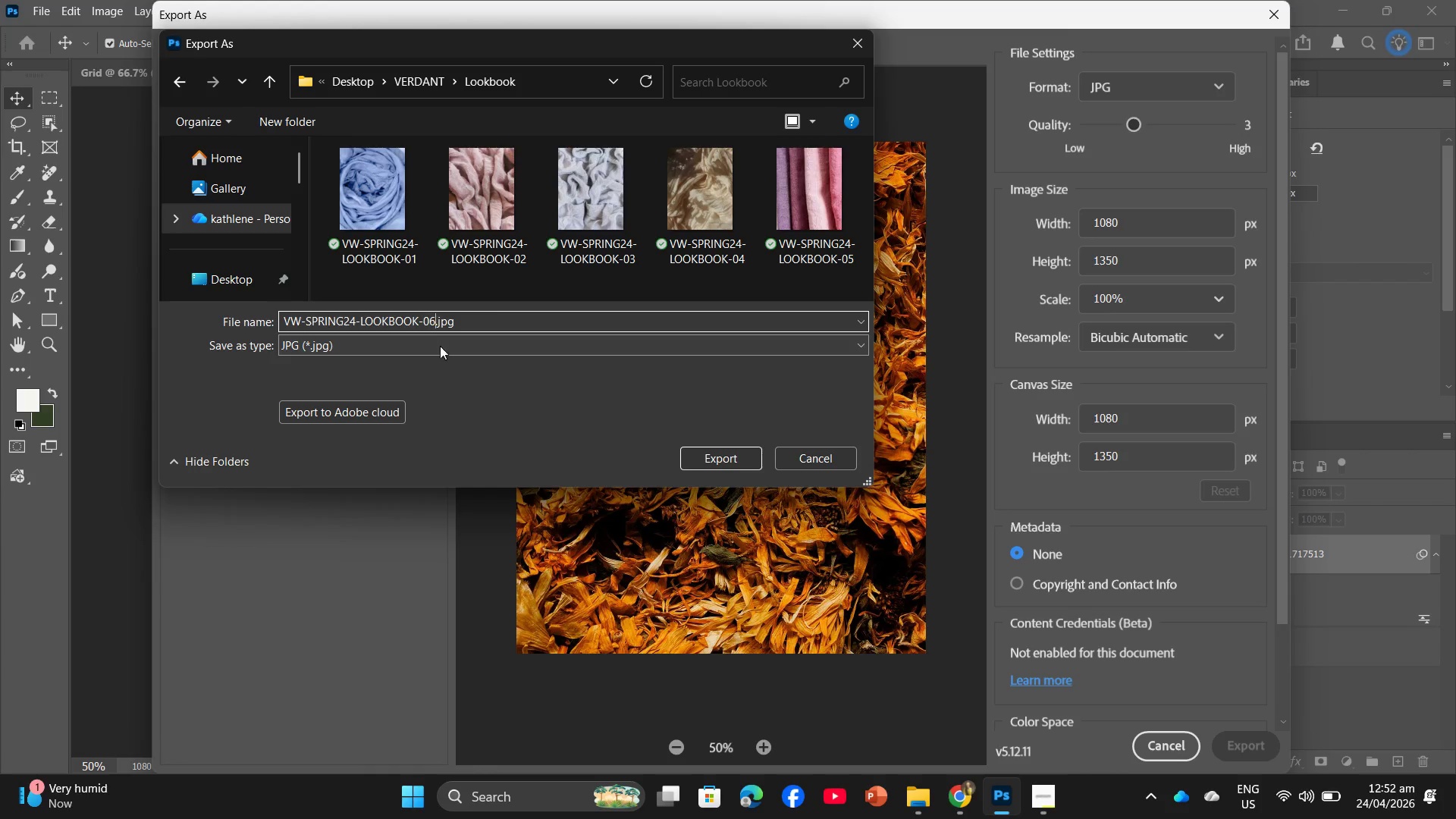 
left_click_drag(start_coordinate=[489, 316], to_coordinate=[279, 316])
 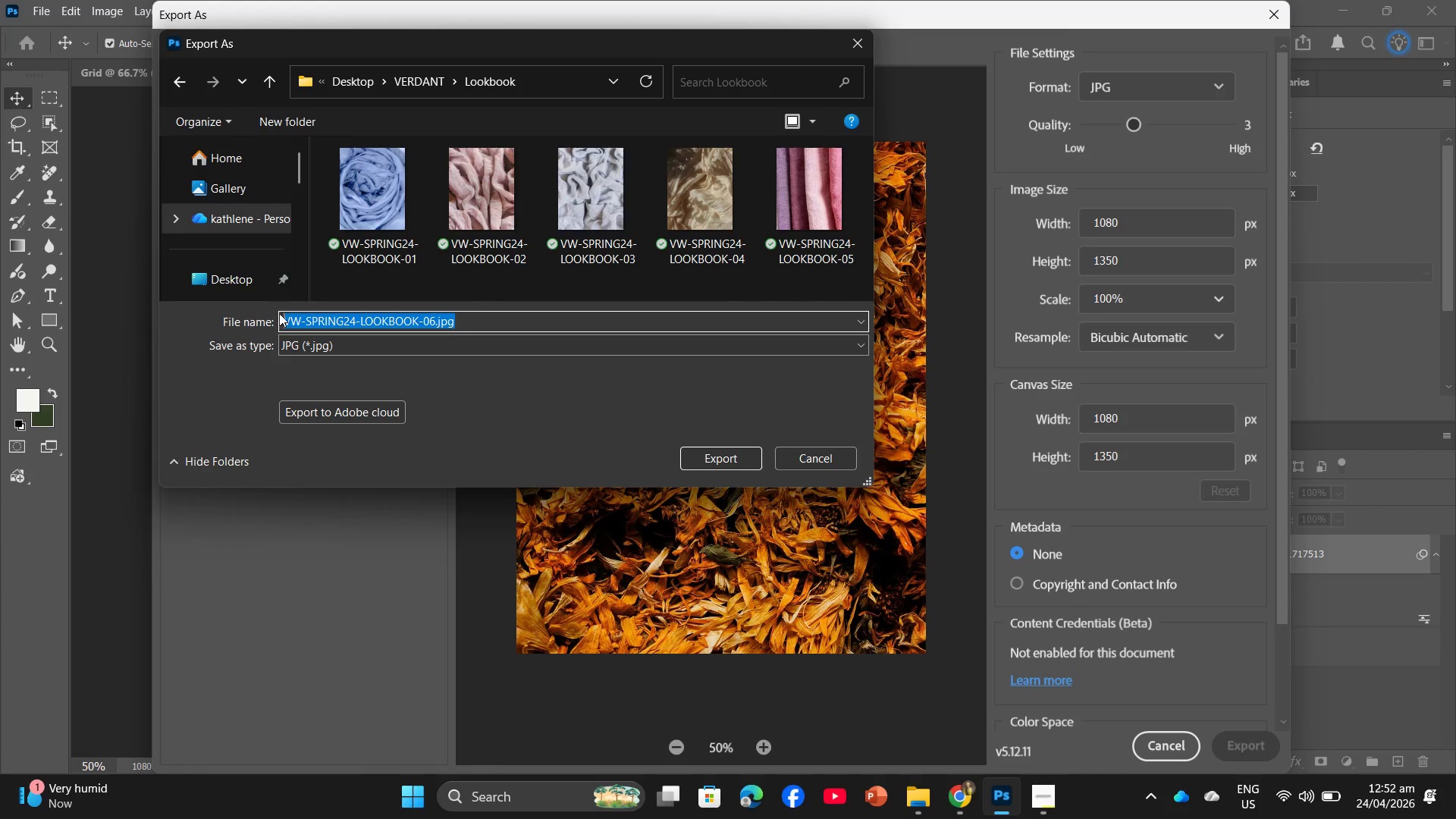 
key(Control+C)
 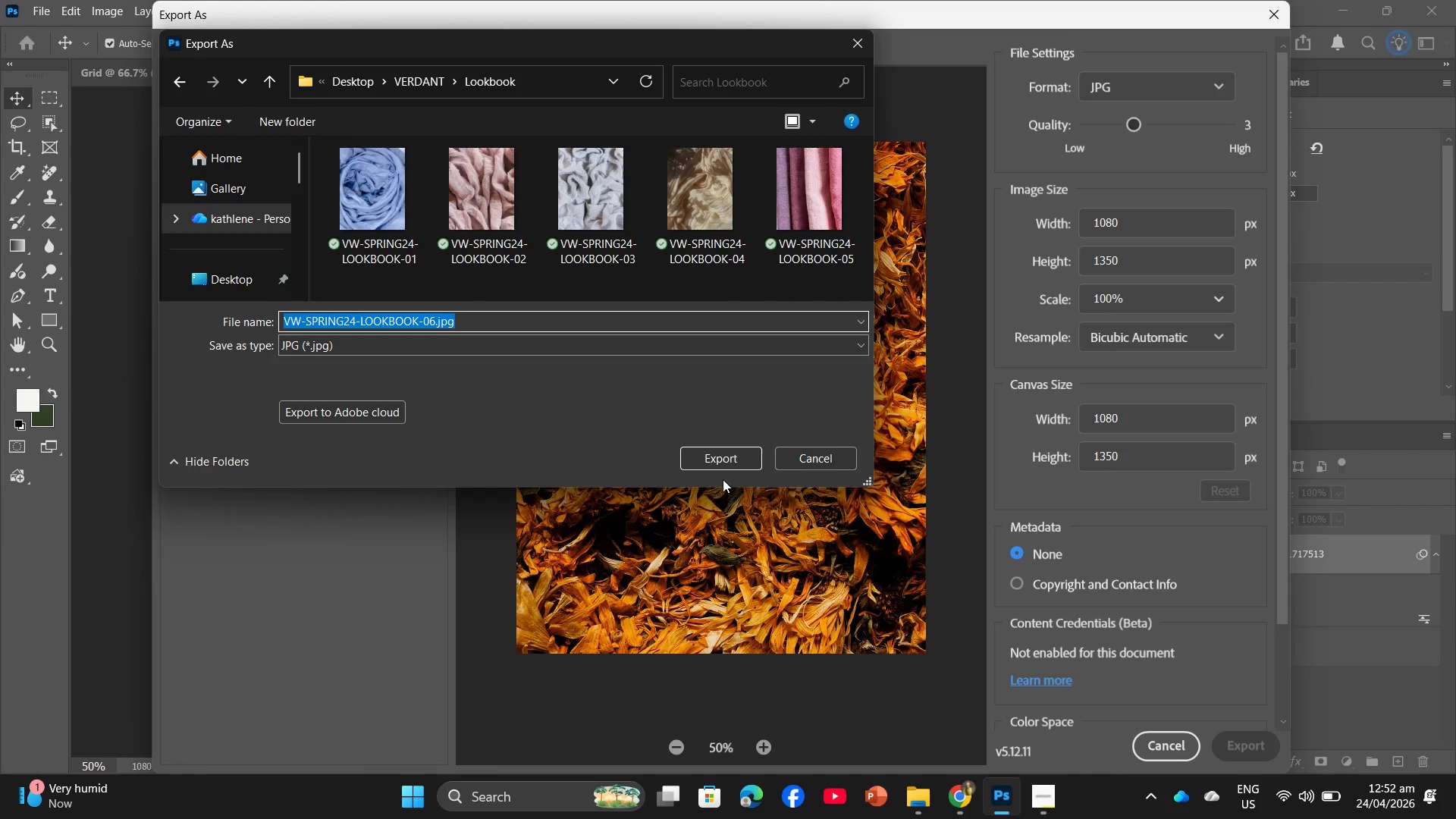 
left_click([724, 450])
 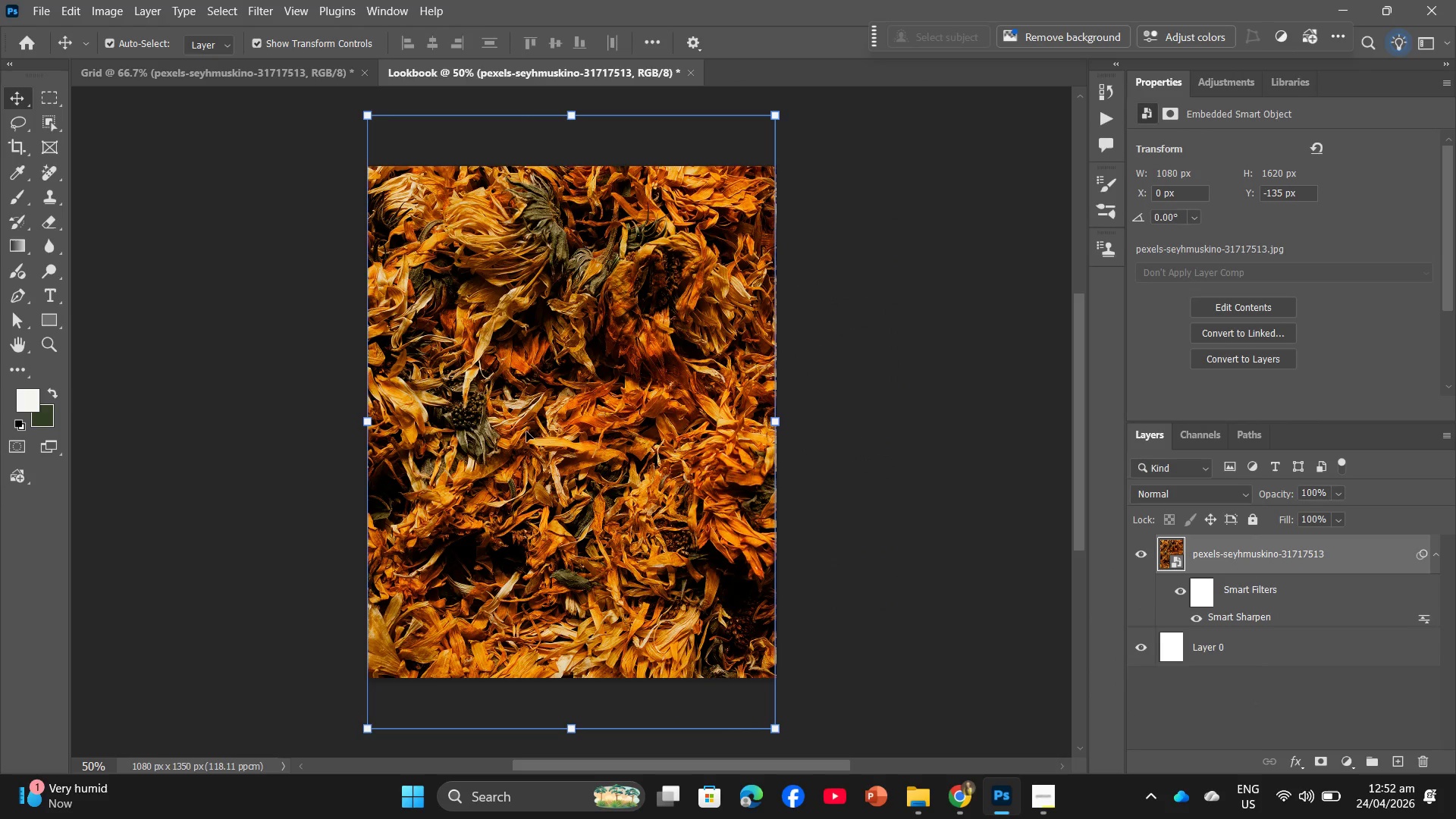 
left_click([280, 72])
 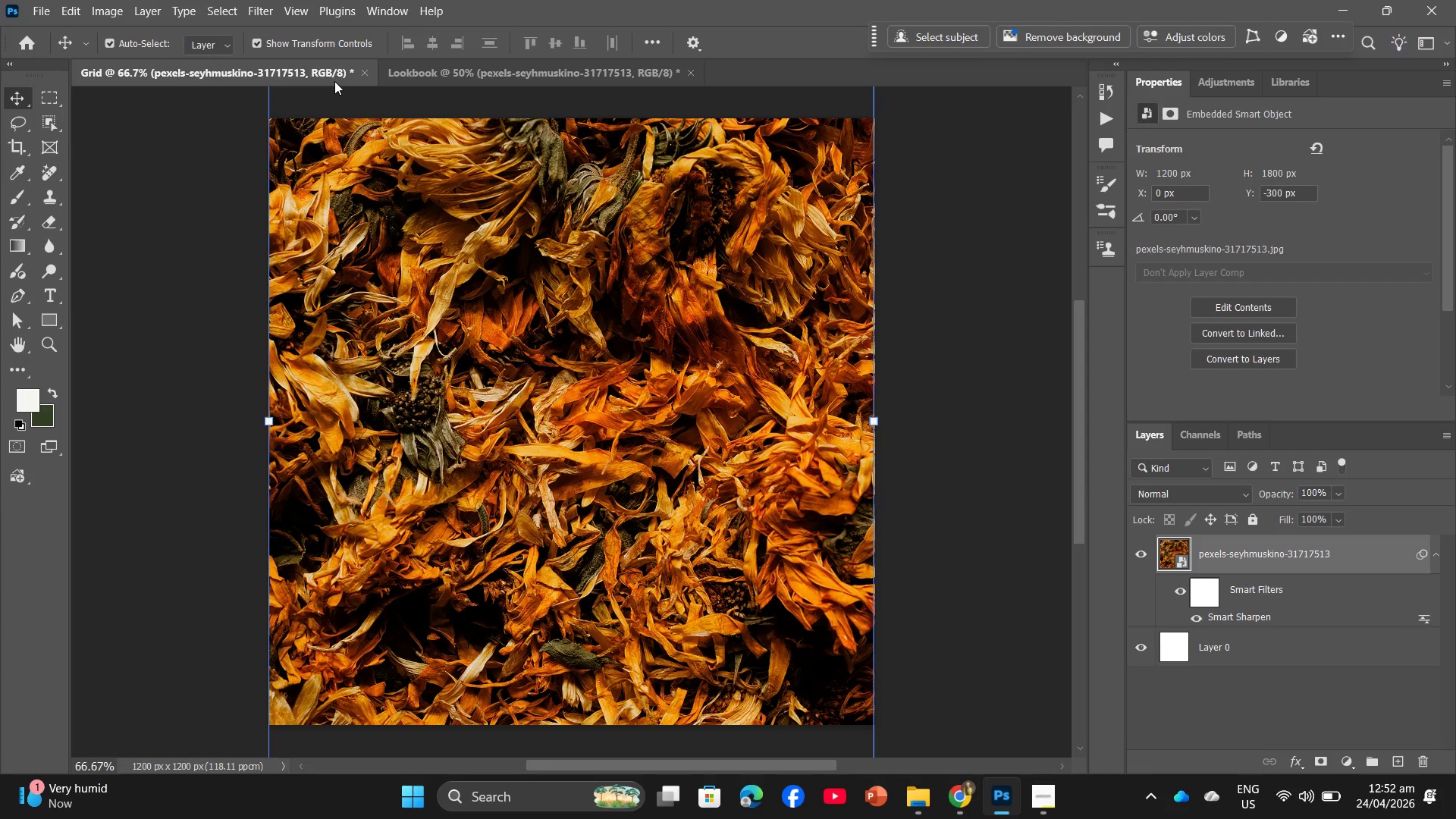 
key(Backspace)
 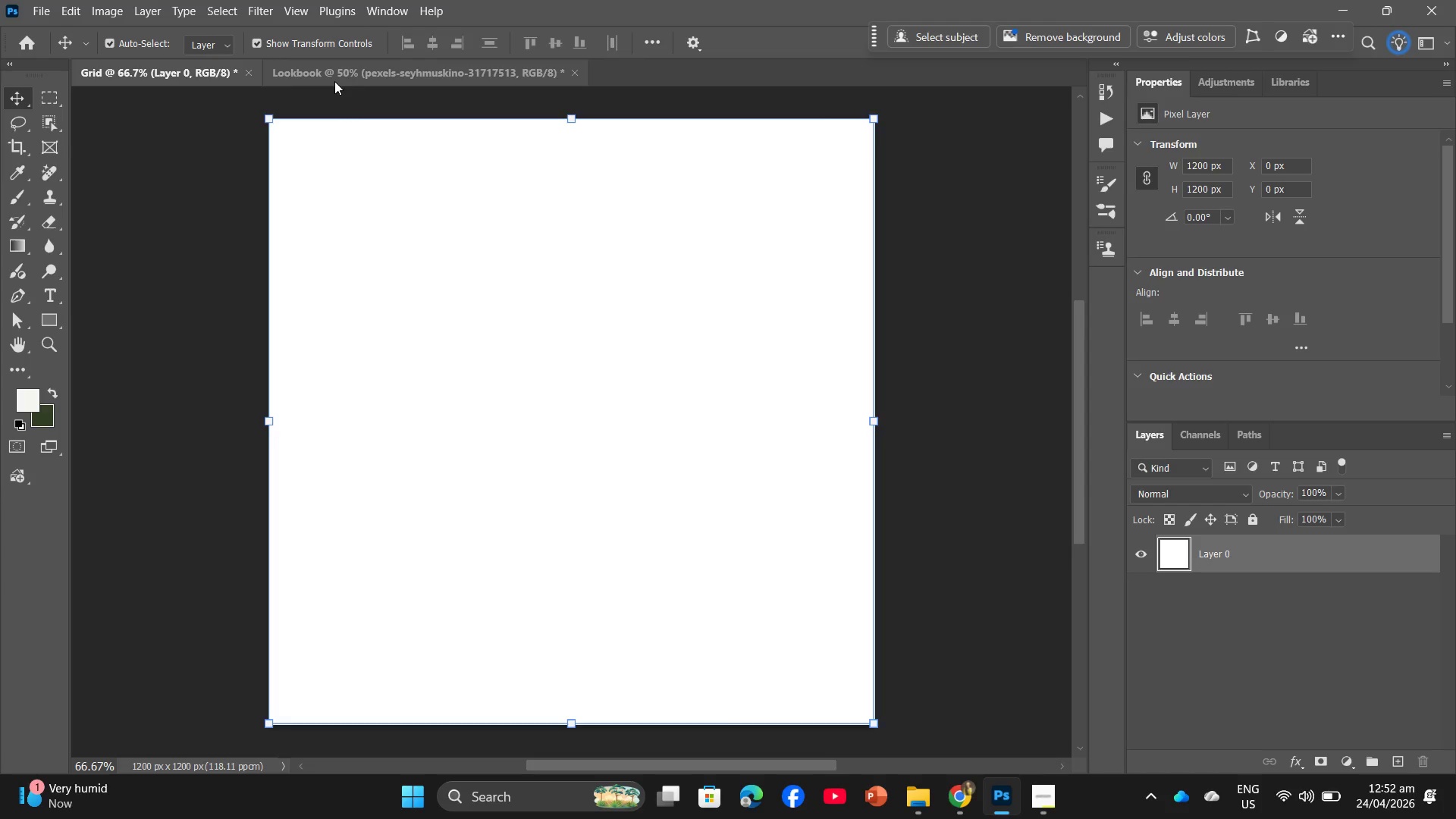 
left_click([334, 81])
 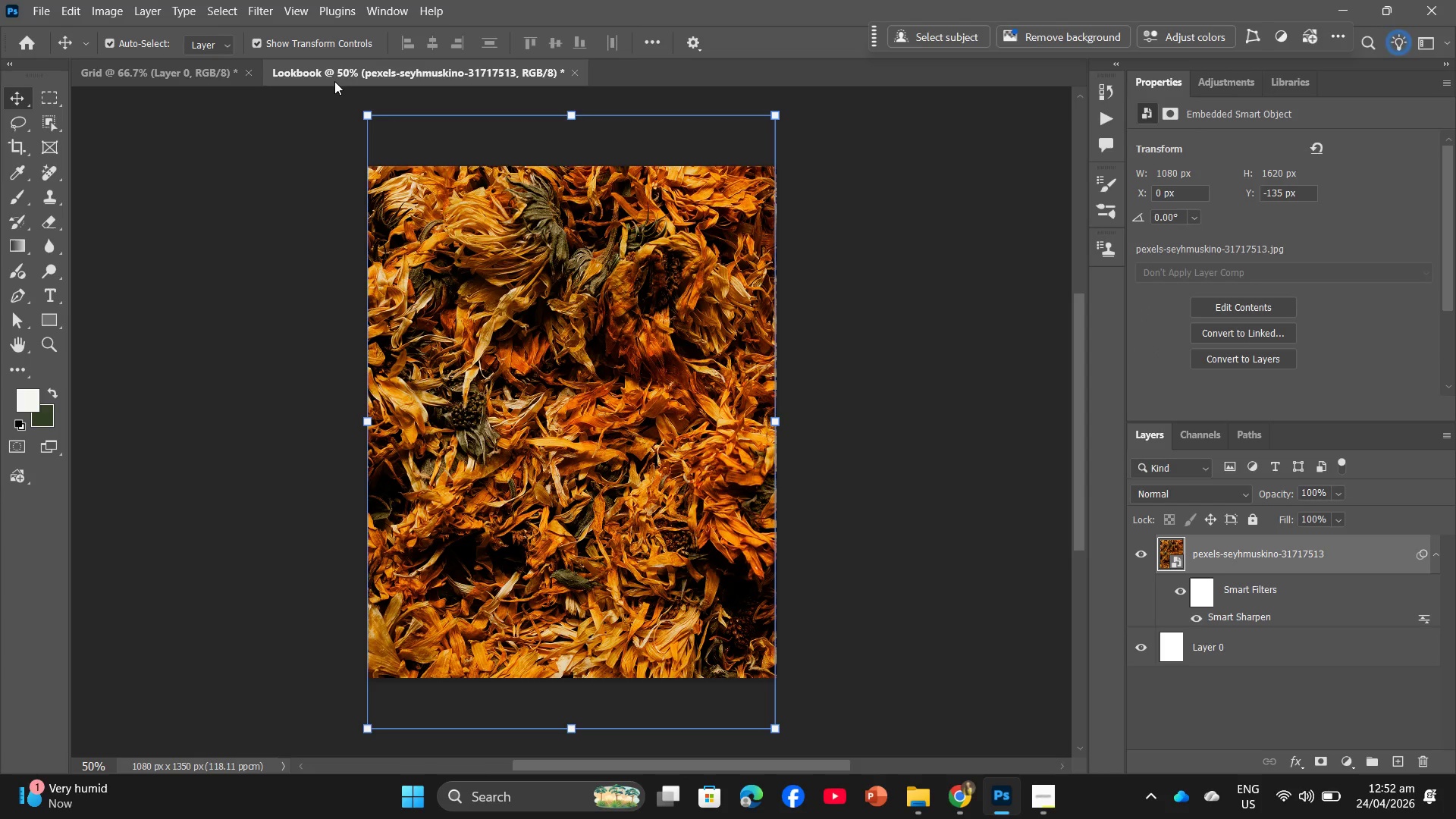 
key(Backspace)
 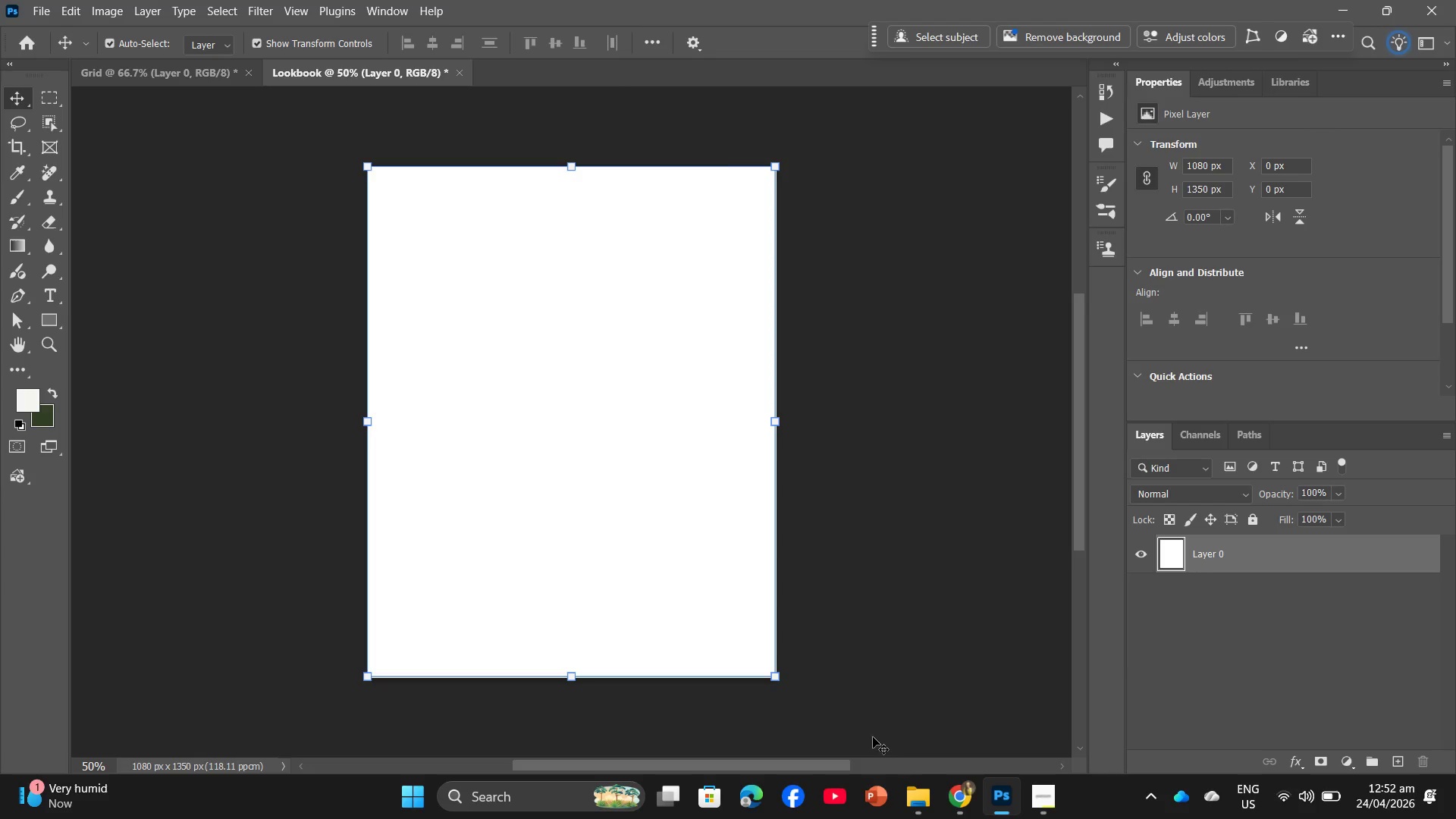 
left_click([959, 809])
 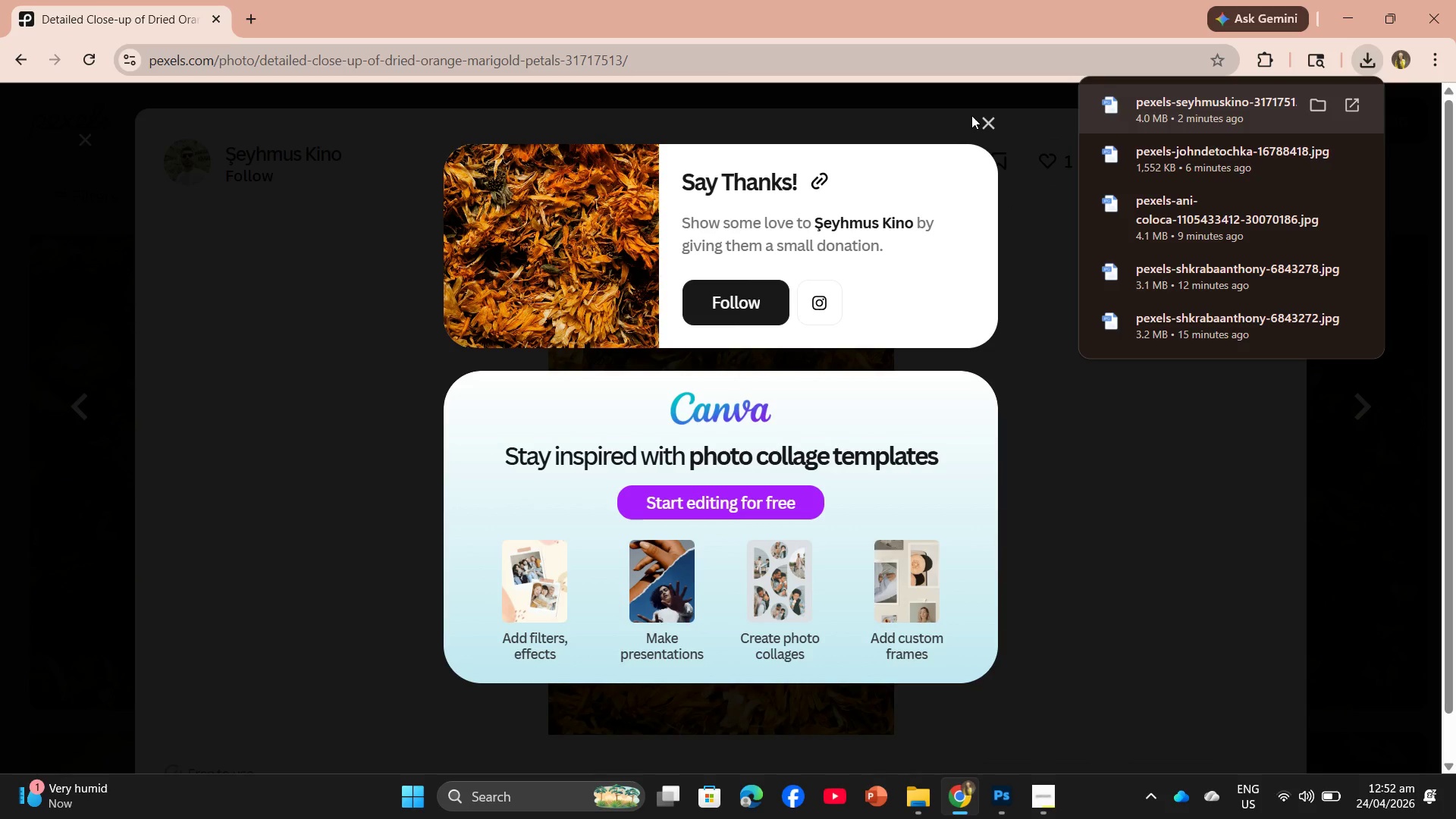 
left_click([987, 126])
 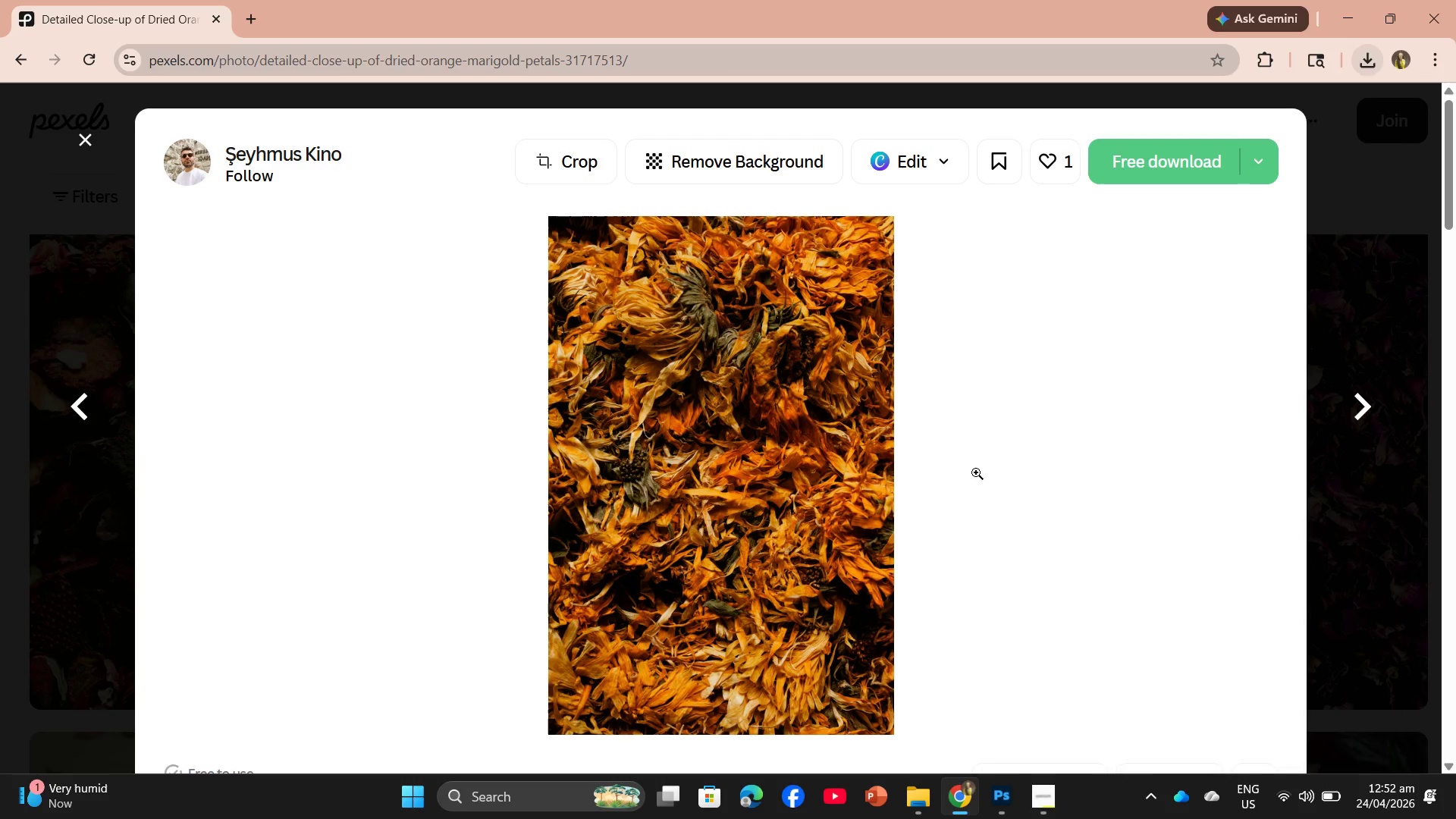 
scroll: coordinate [959, 513], scroll_direction: down, amount: 14.0
 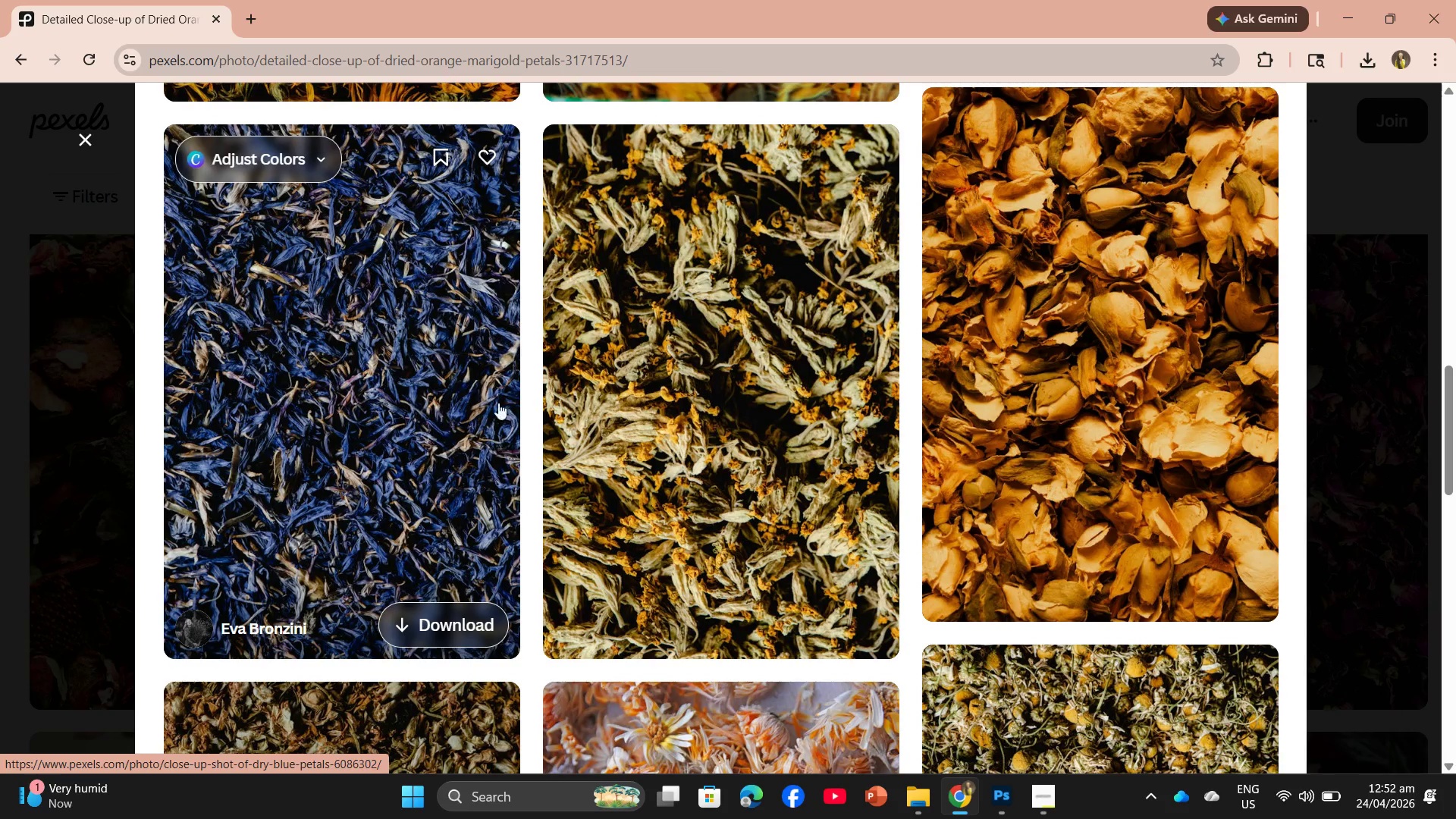 
left_click([431, 386])
 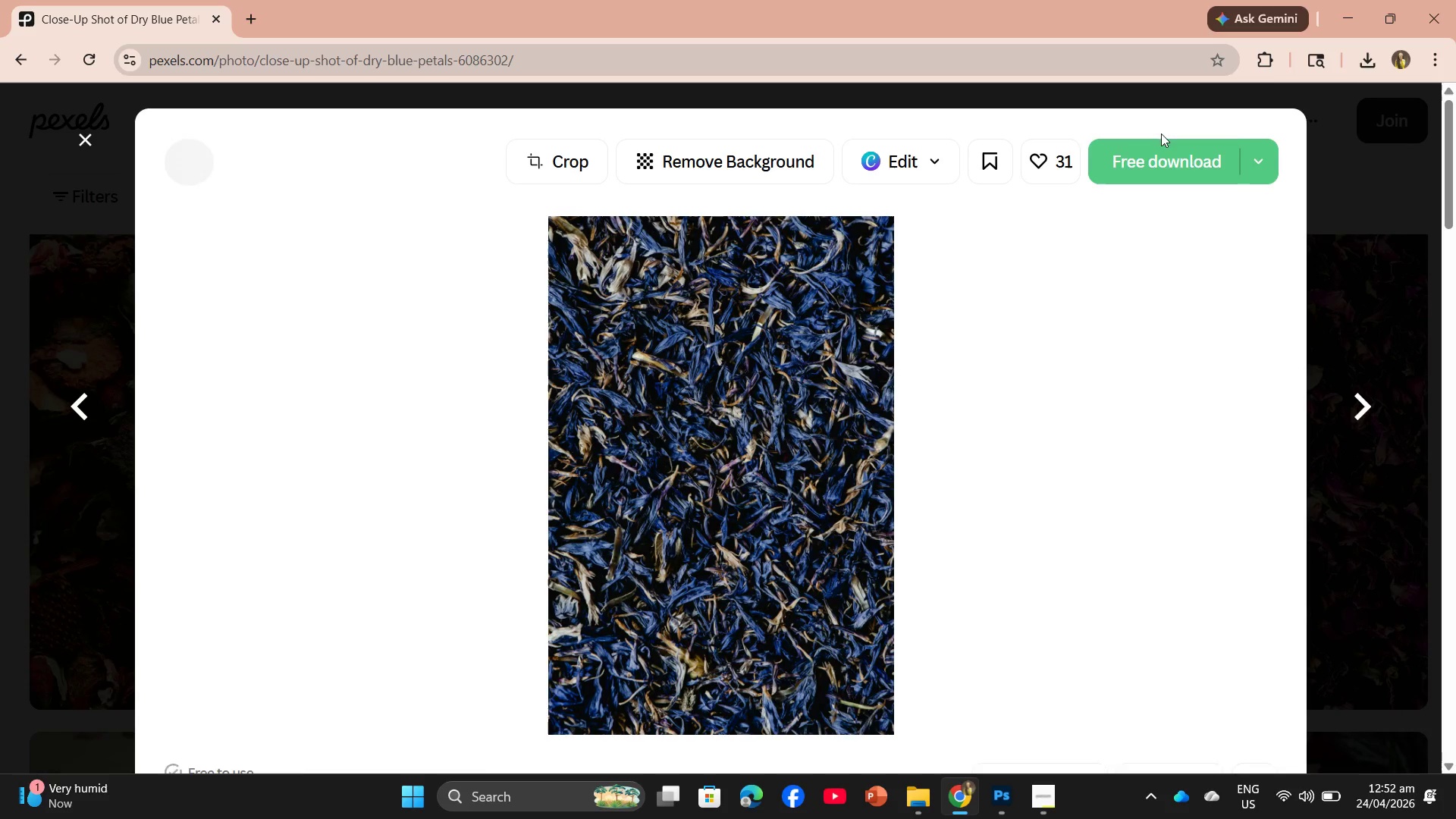 
left_click([1148, 153])
 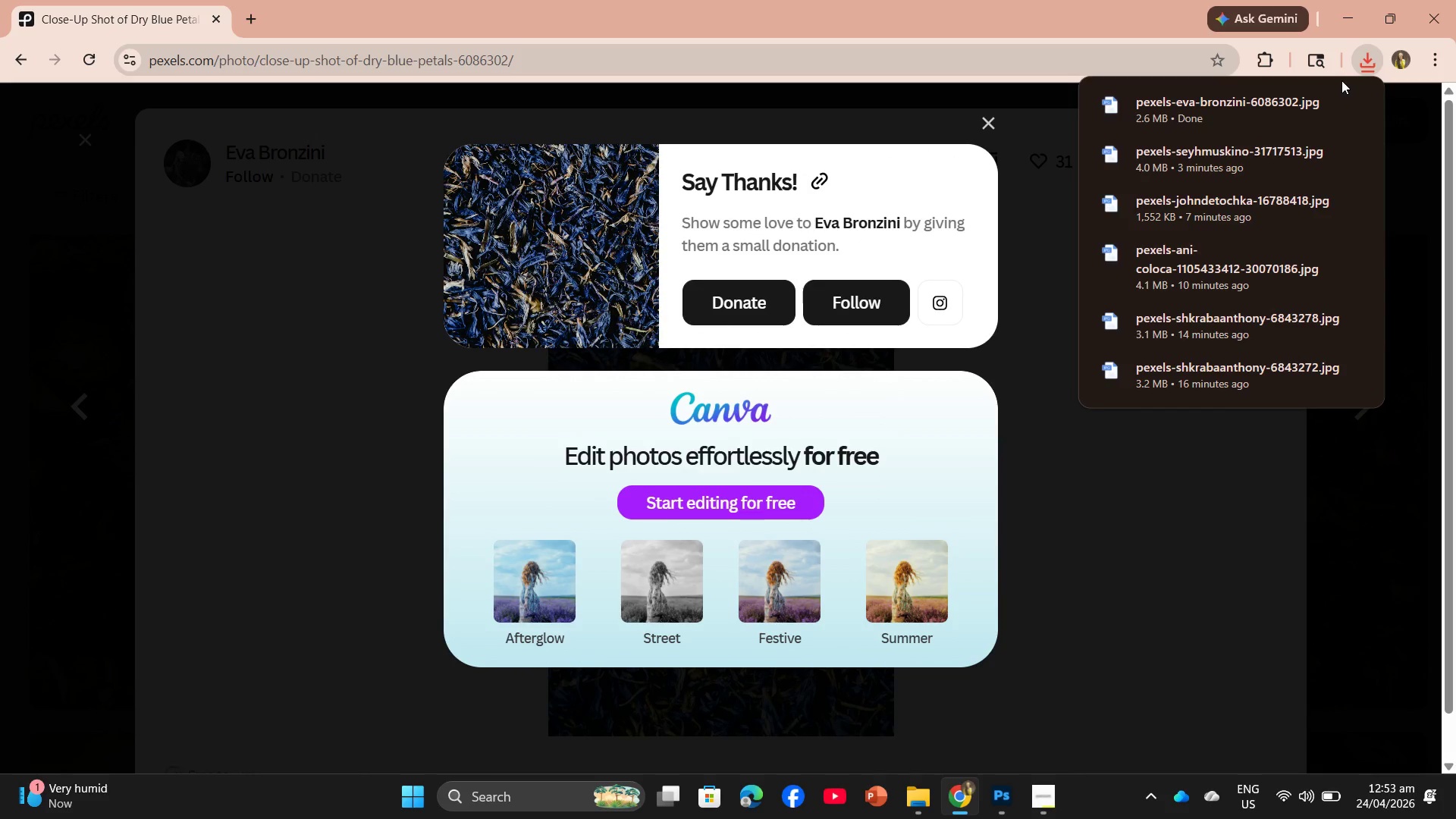 
left_click_drag(start_coordinate=[1176, 111], to_coordinate=[642, 500])
 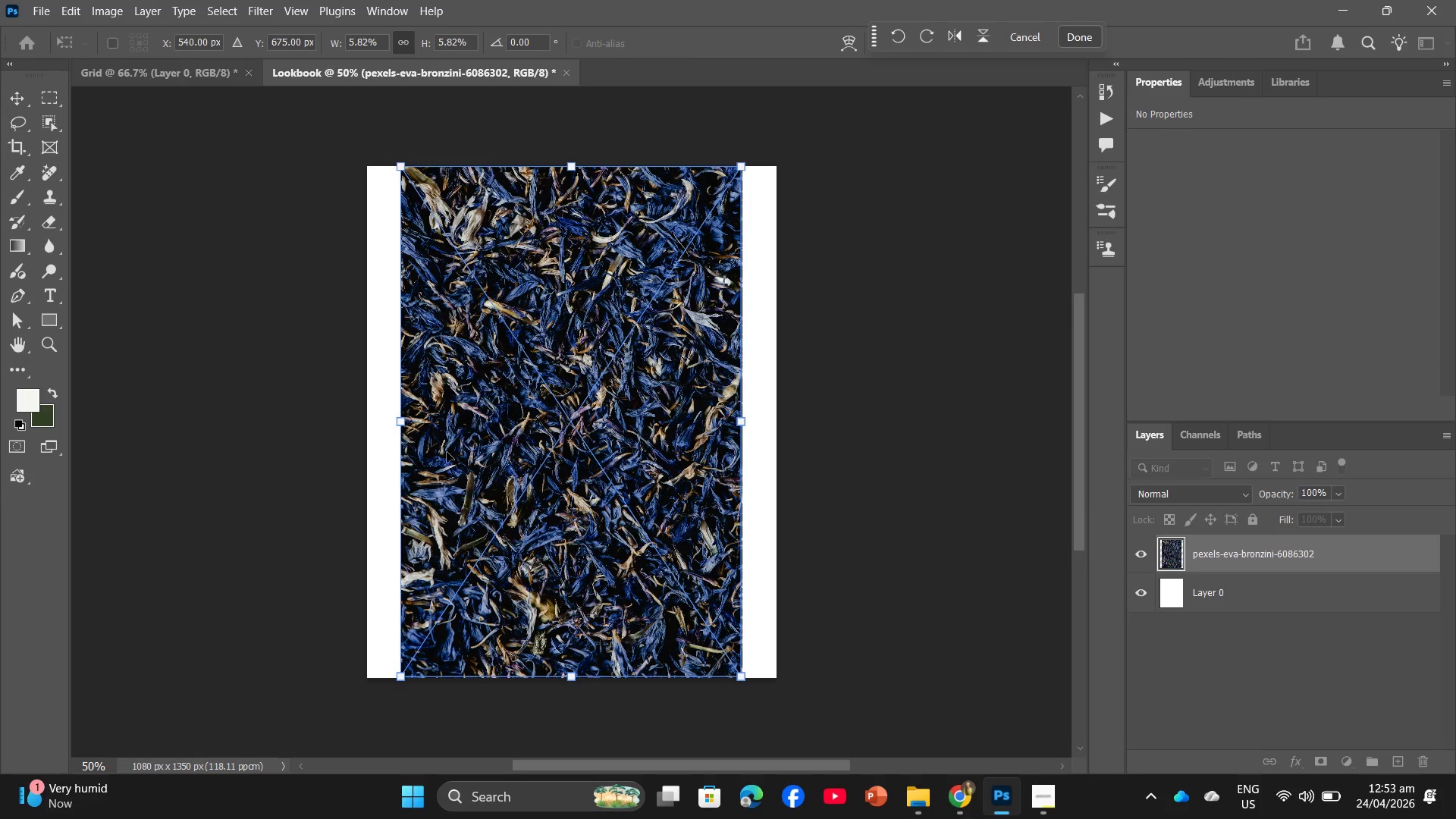 
left_click_drag(start_coordinate=[400, 425], to_coordinate=[370, 416])
 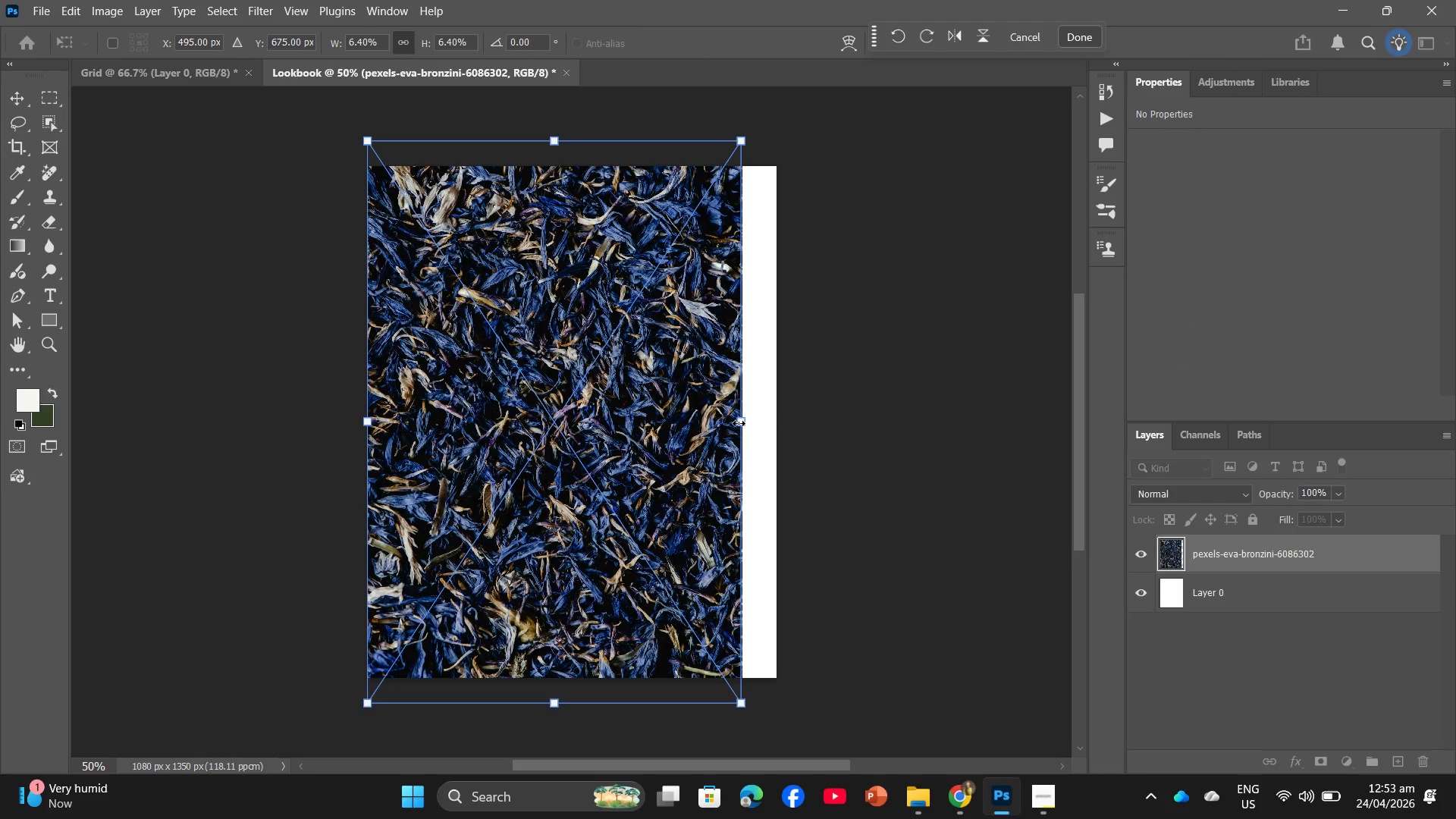 
left_click_drag(start_coordinate=[739, 423], to_coordinate=[768, 425])
 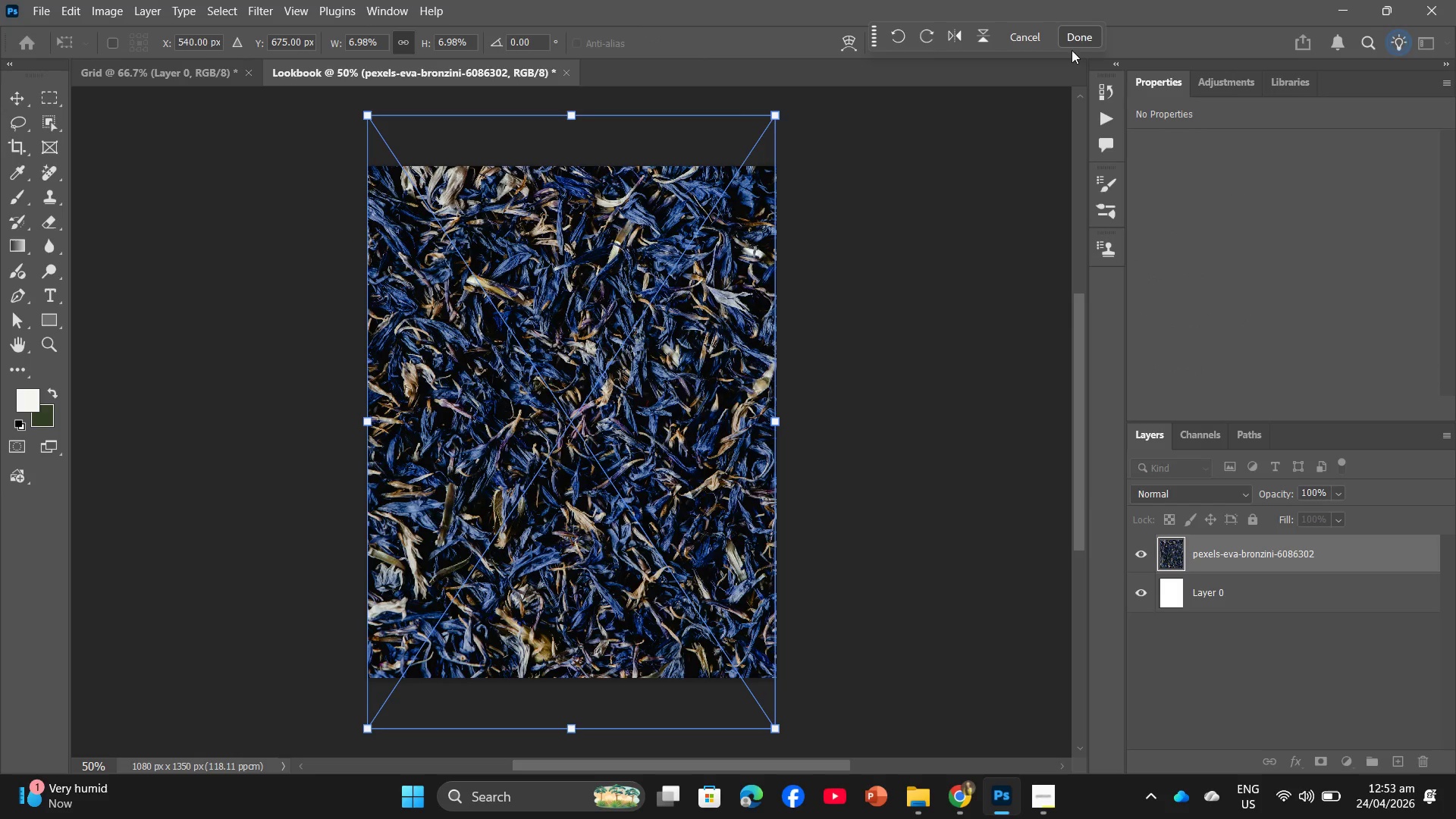 
left_click([1081, 33])
 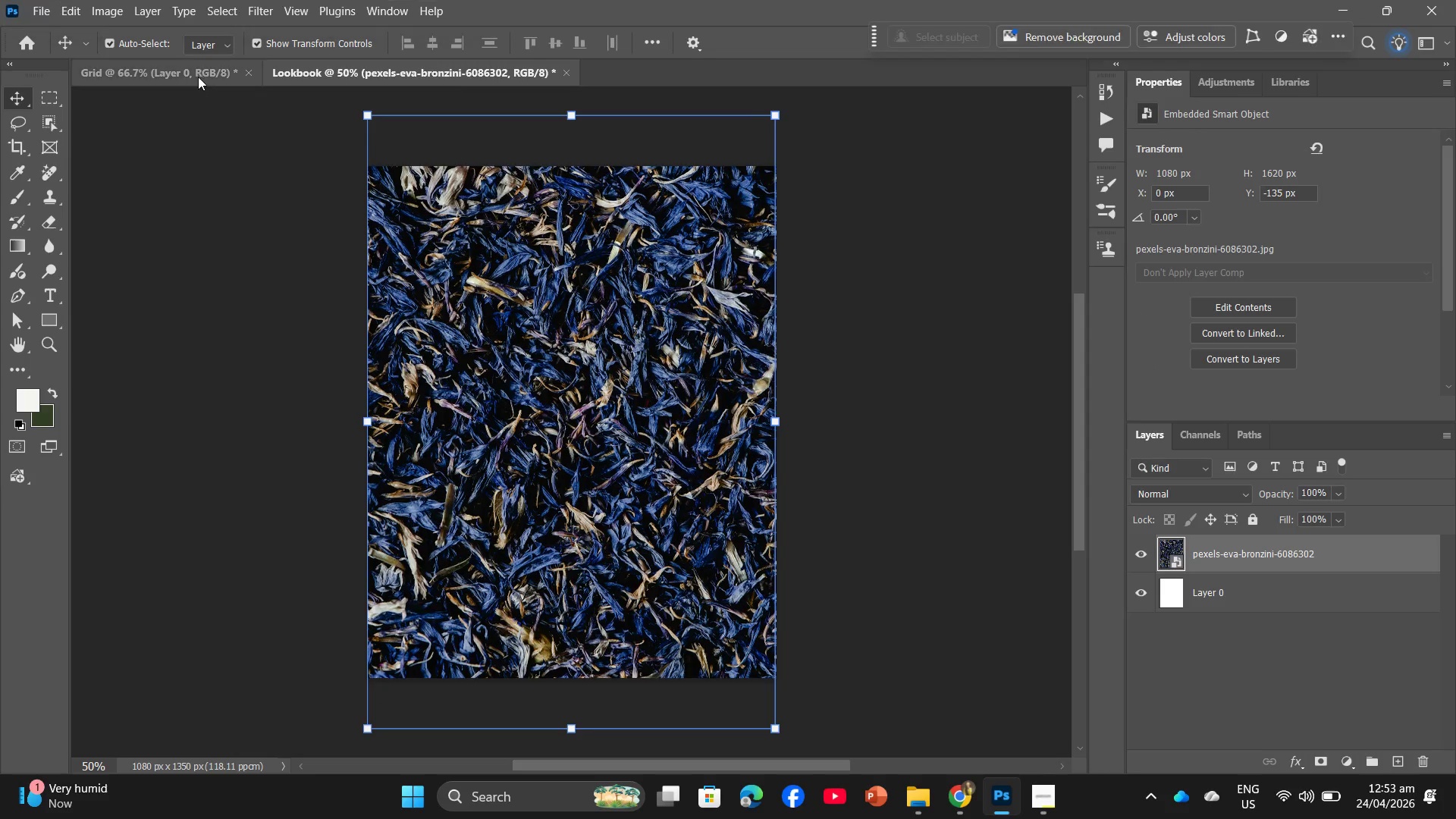 
left_click([196, 67])
 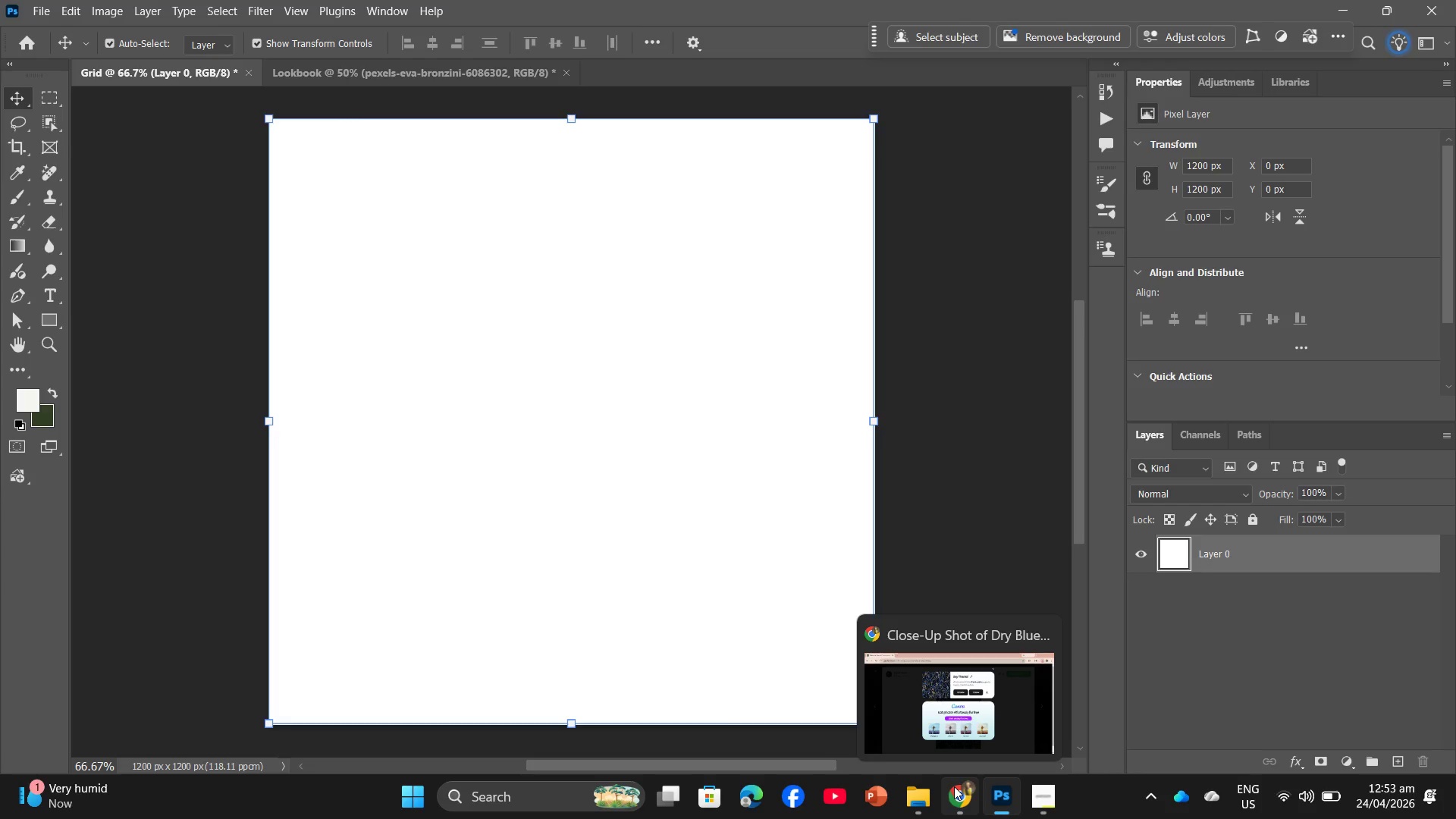 
wait(6.05)
 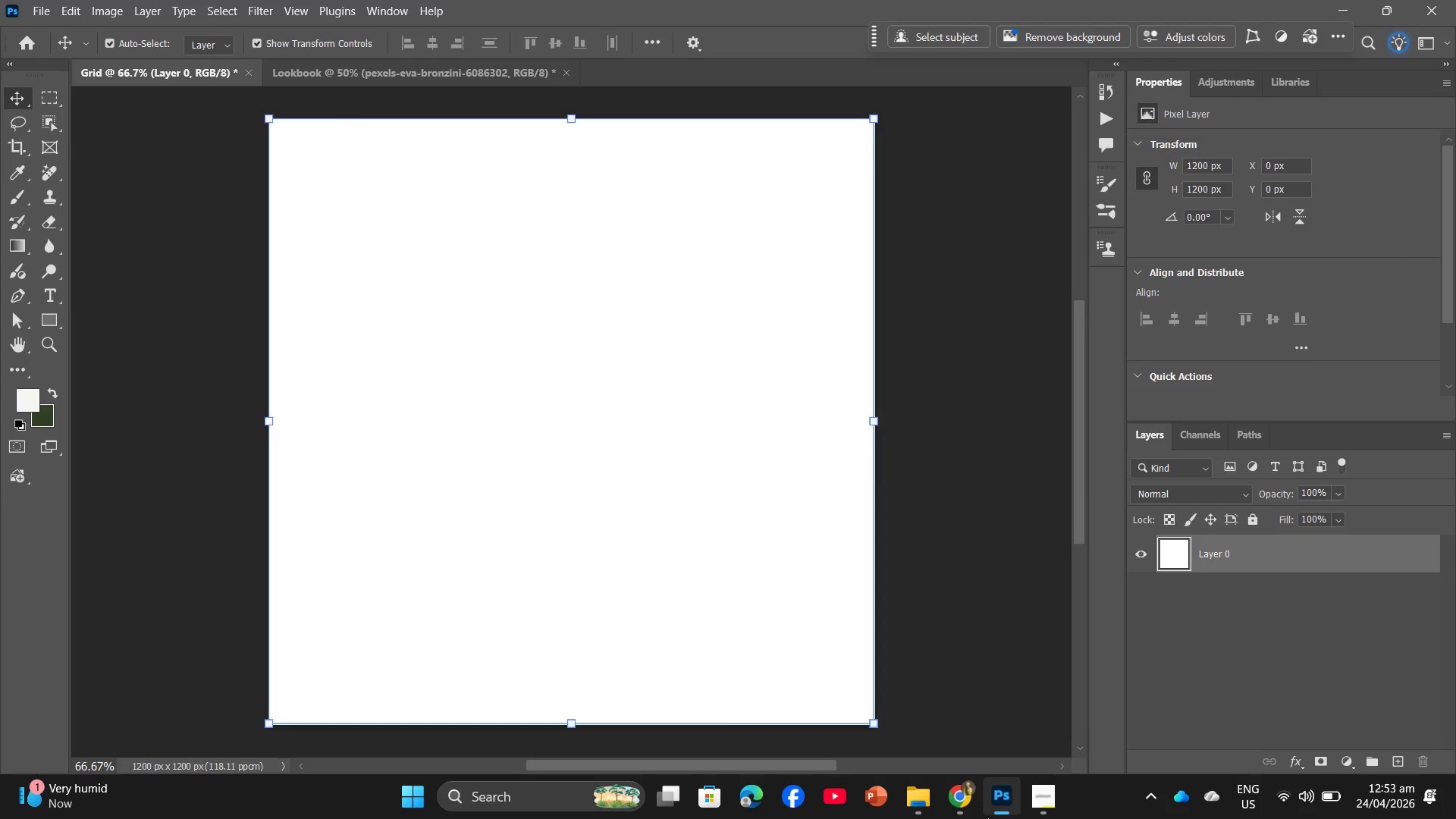 
left_click([954, 786])
 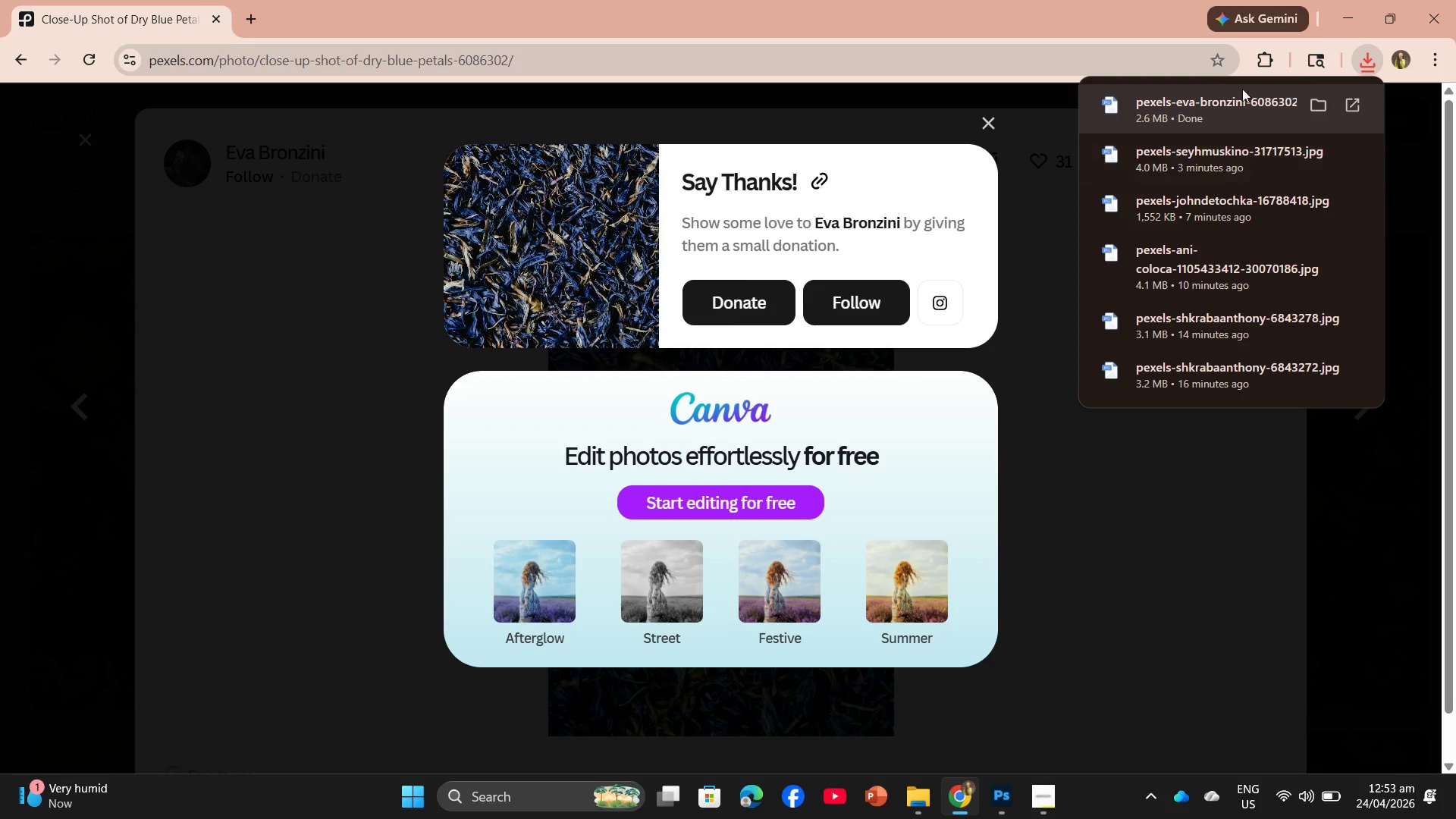 
left_click_drag(start_coordinate=[1234, 102], to_coordinate=[711, 445])
 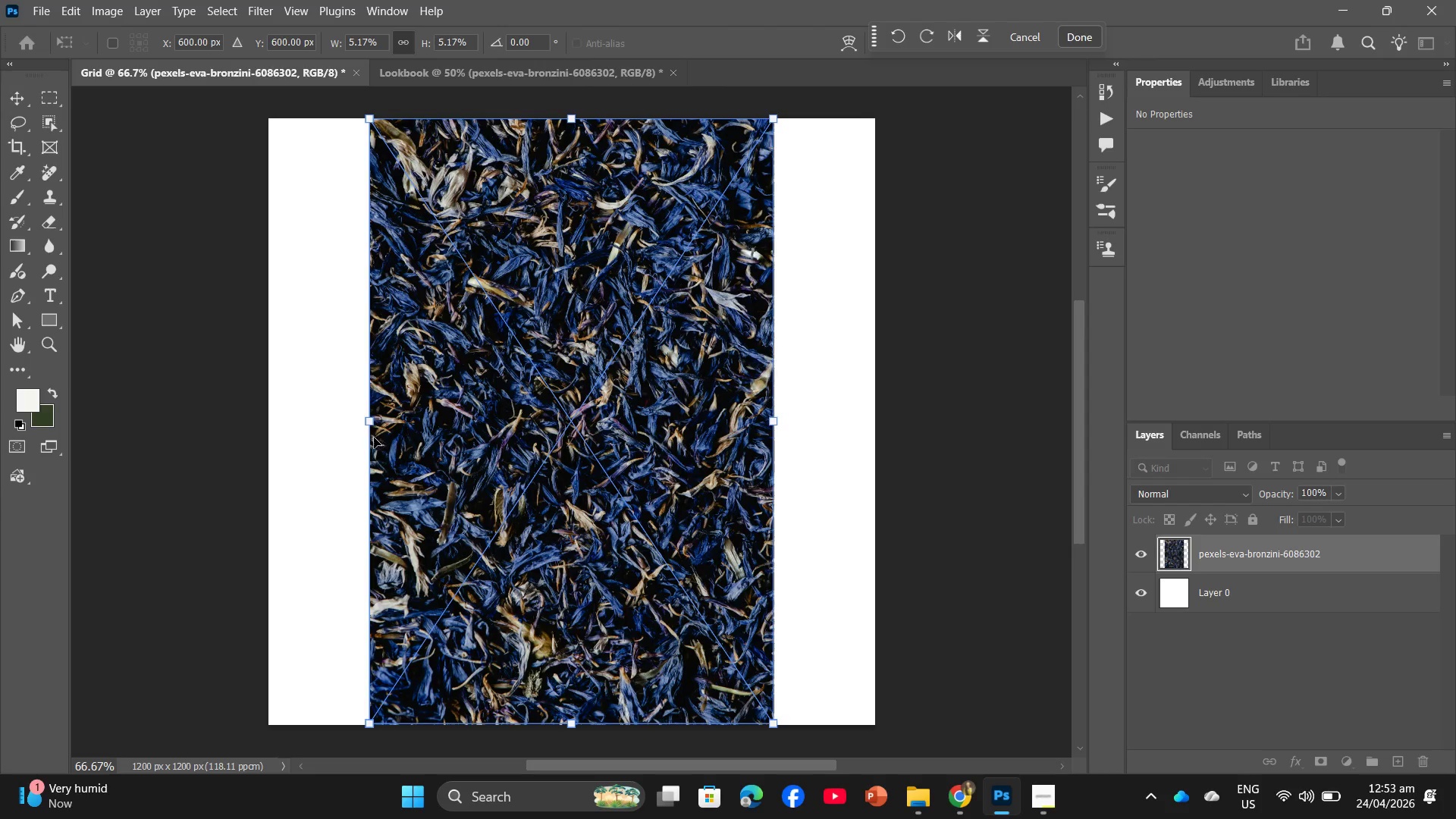 
left_click_drag(start_coordinate=[370, 424], to_coordinate=[273, 410])
 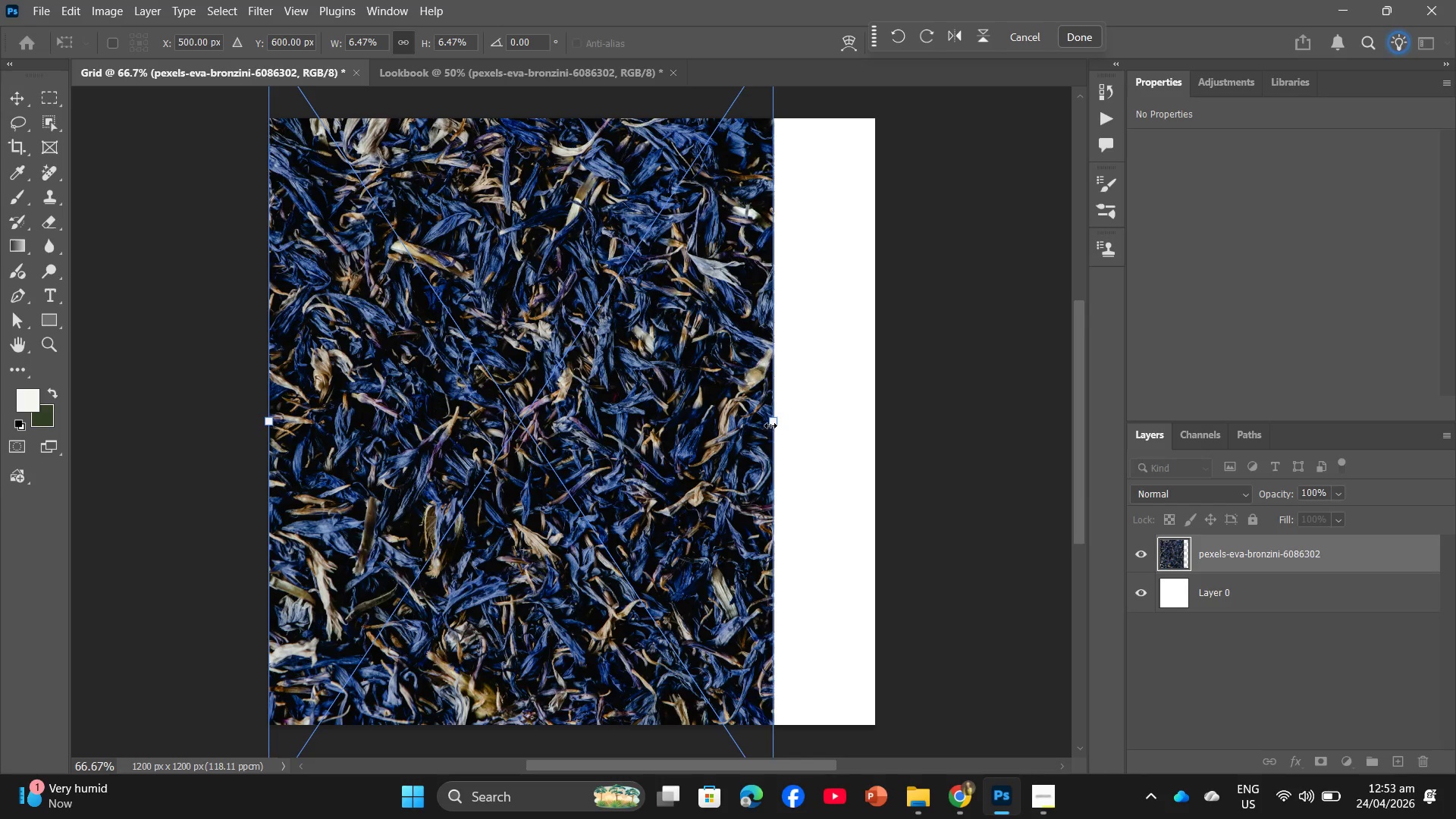 
left_click_drag(start_coordinate=[773, 423], to_coordinate=[868, 422])
 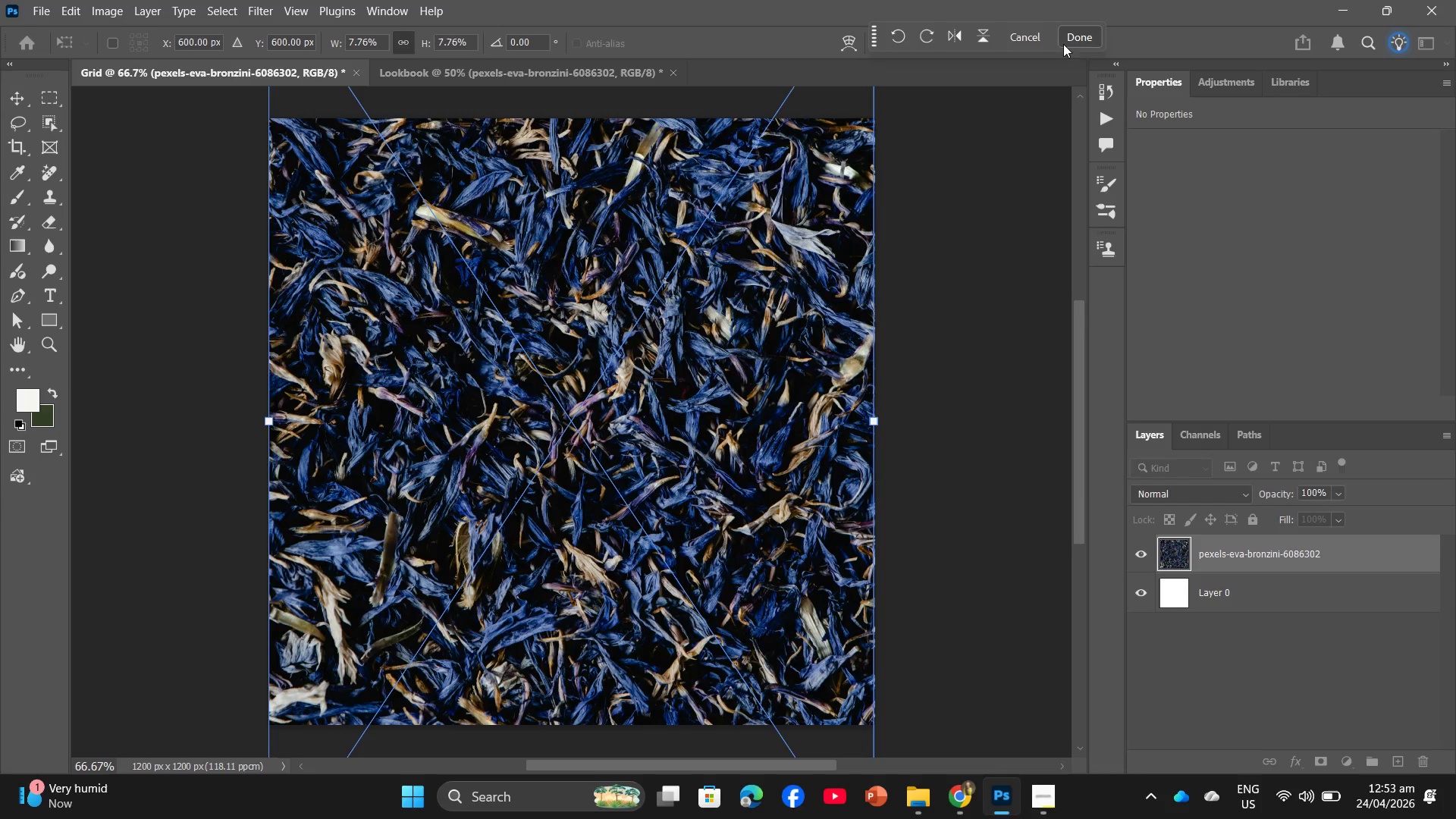 
left_click([1068, 36])
 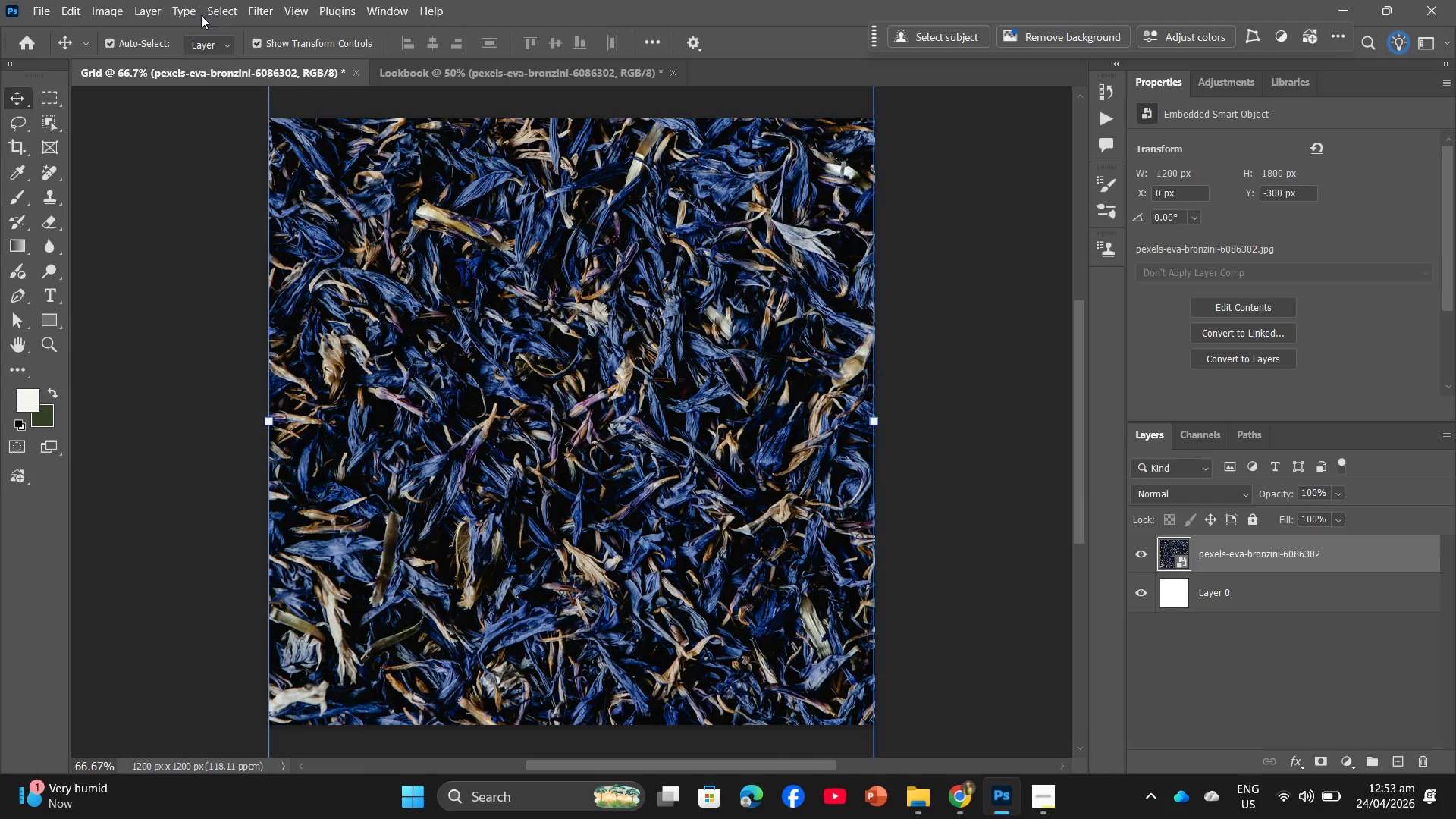 
left_click([253, 0])
 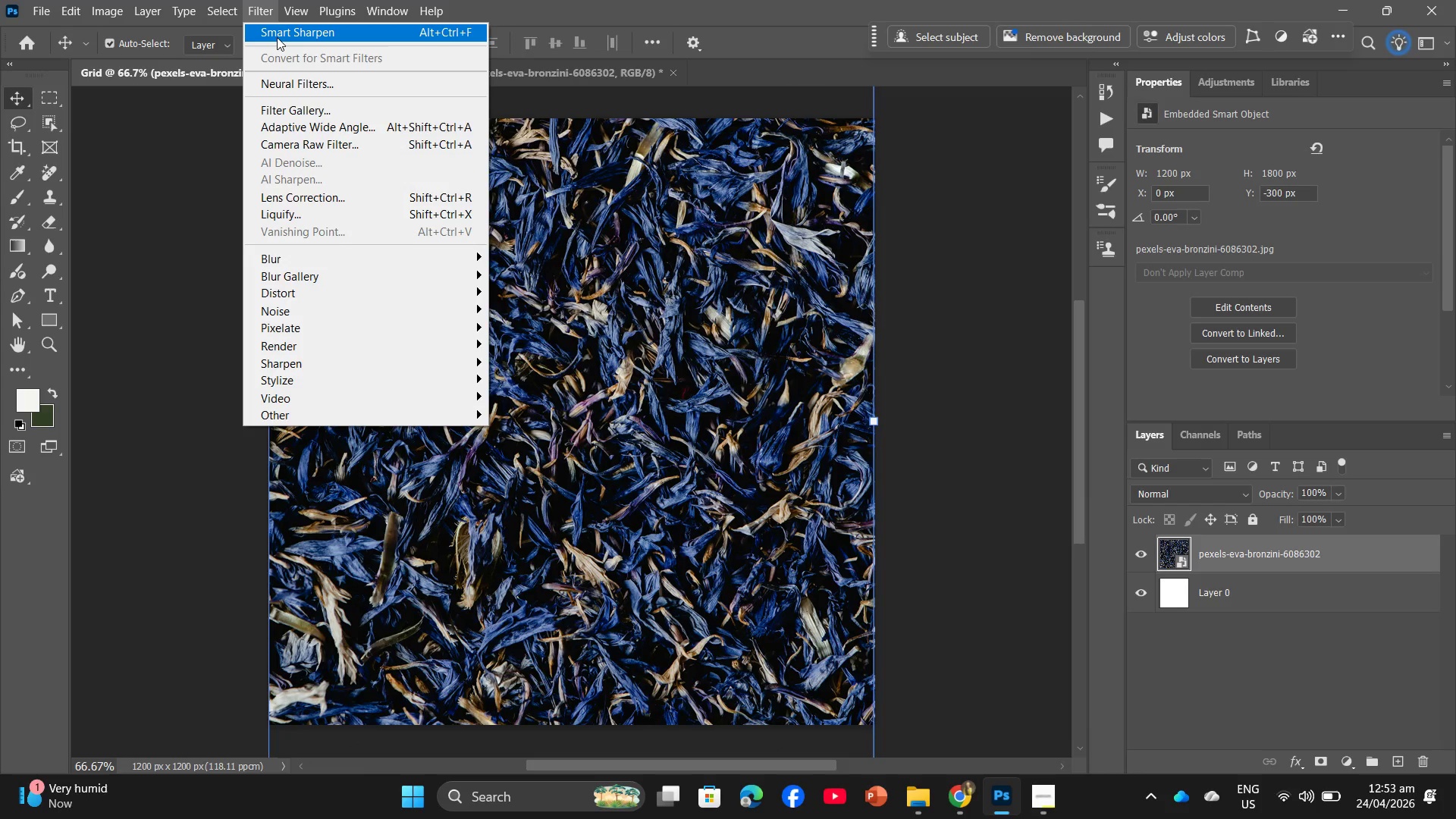 
left_click([277, 37])
 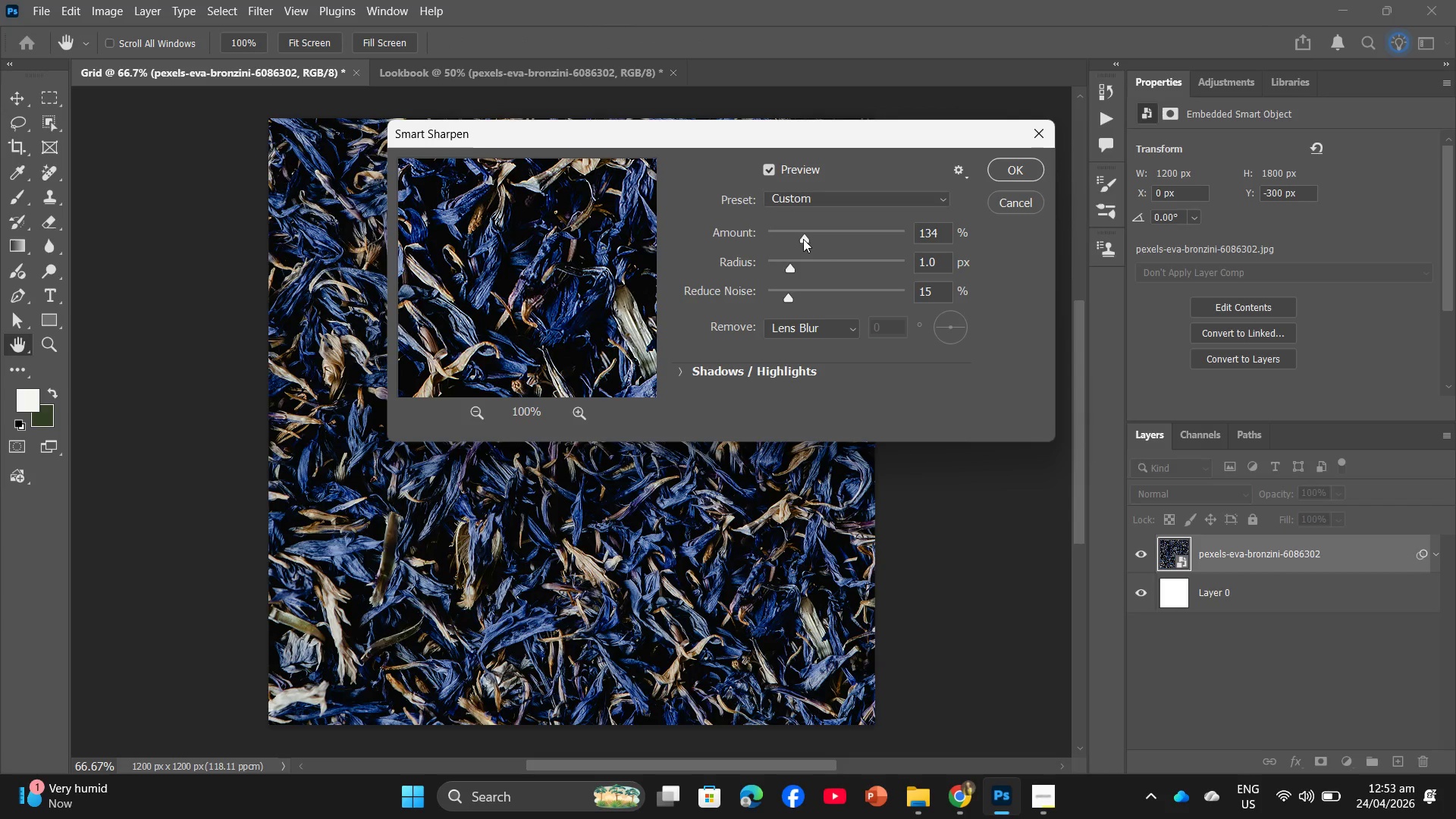 
wait(5.94)
 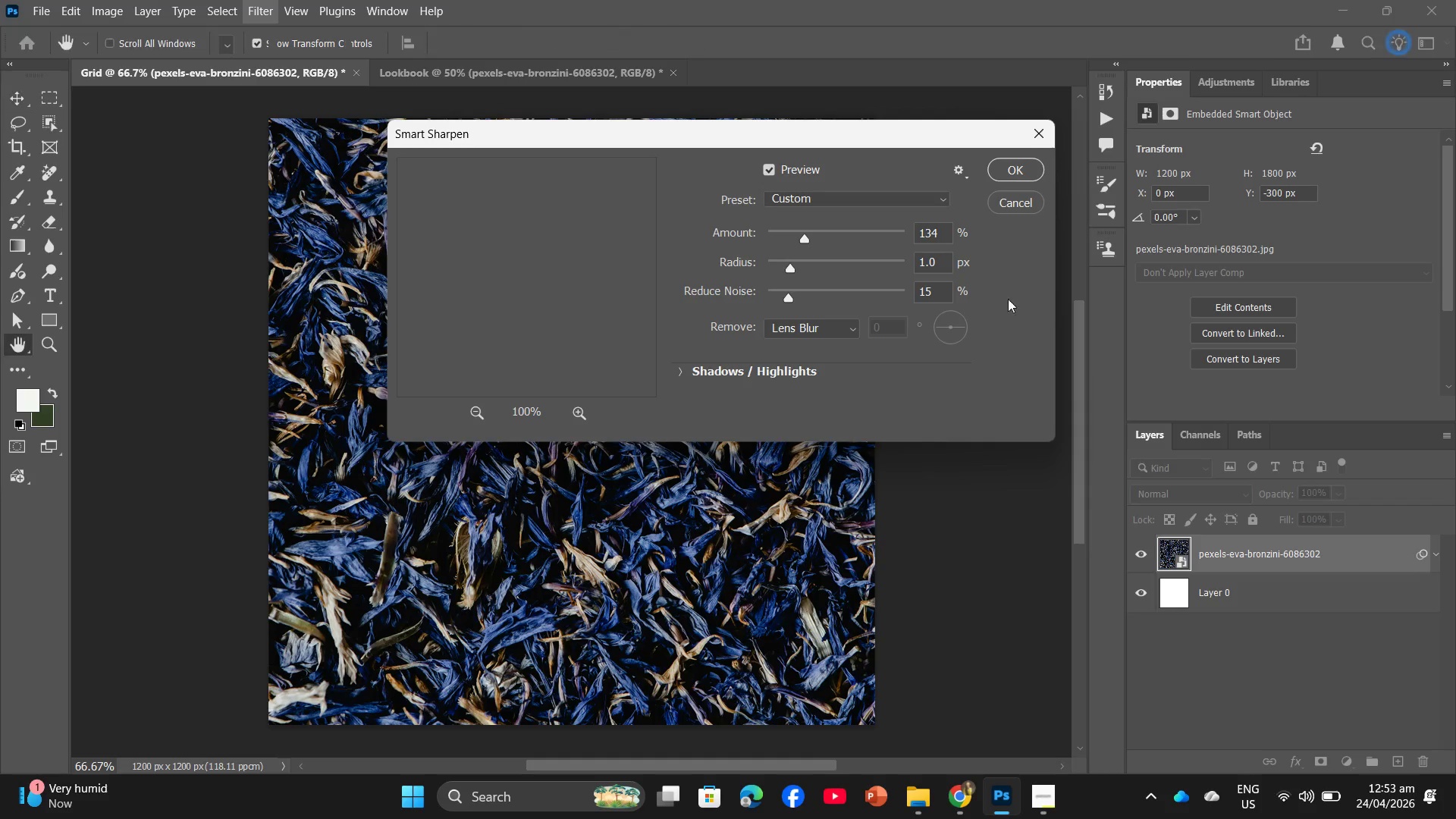 
double_click([943, 231])
 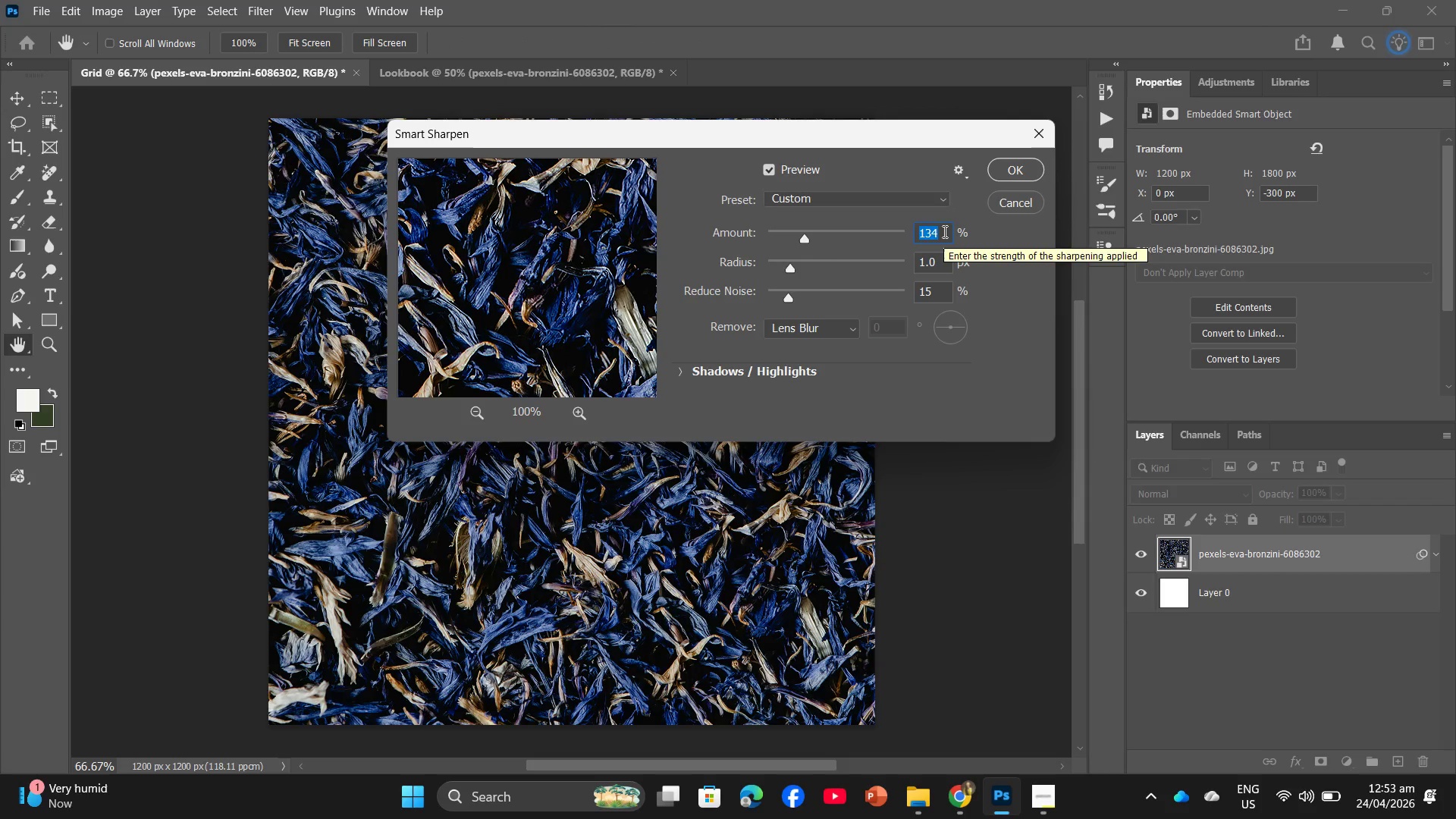 
key(Numpad1)
 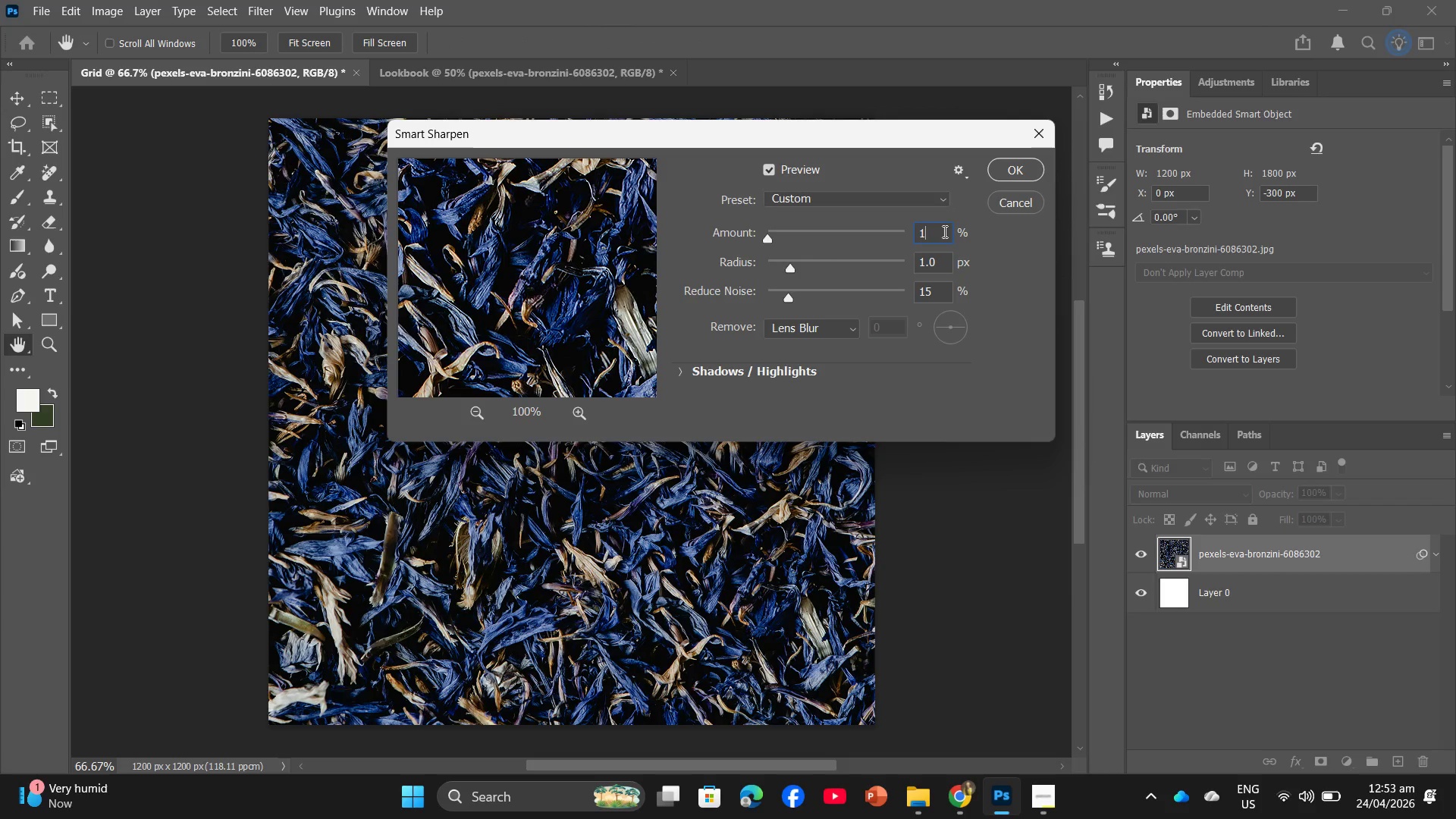 
key(Numpad4)
 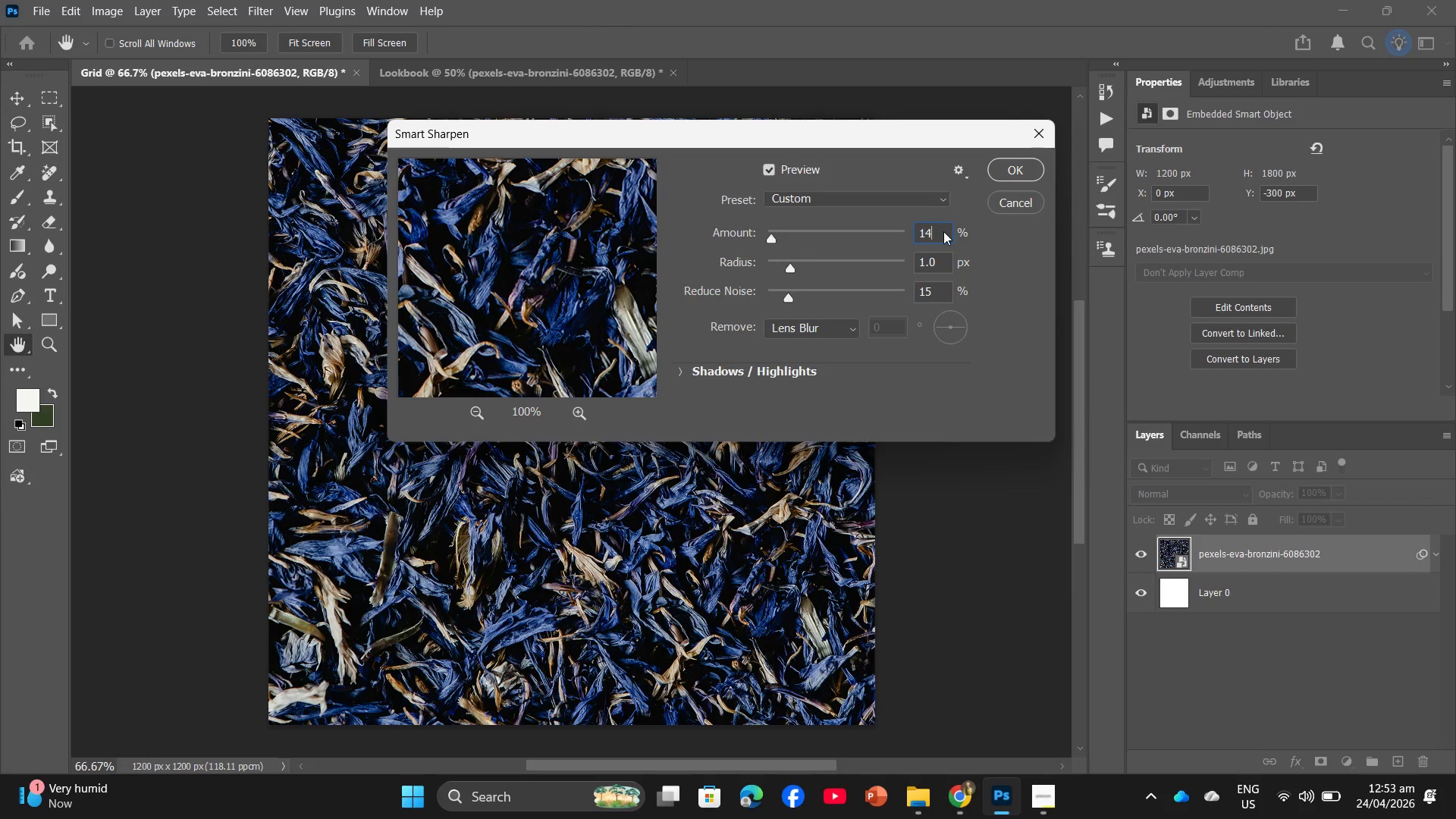 
key(Numpad0)
 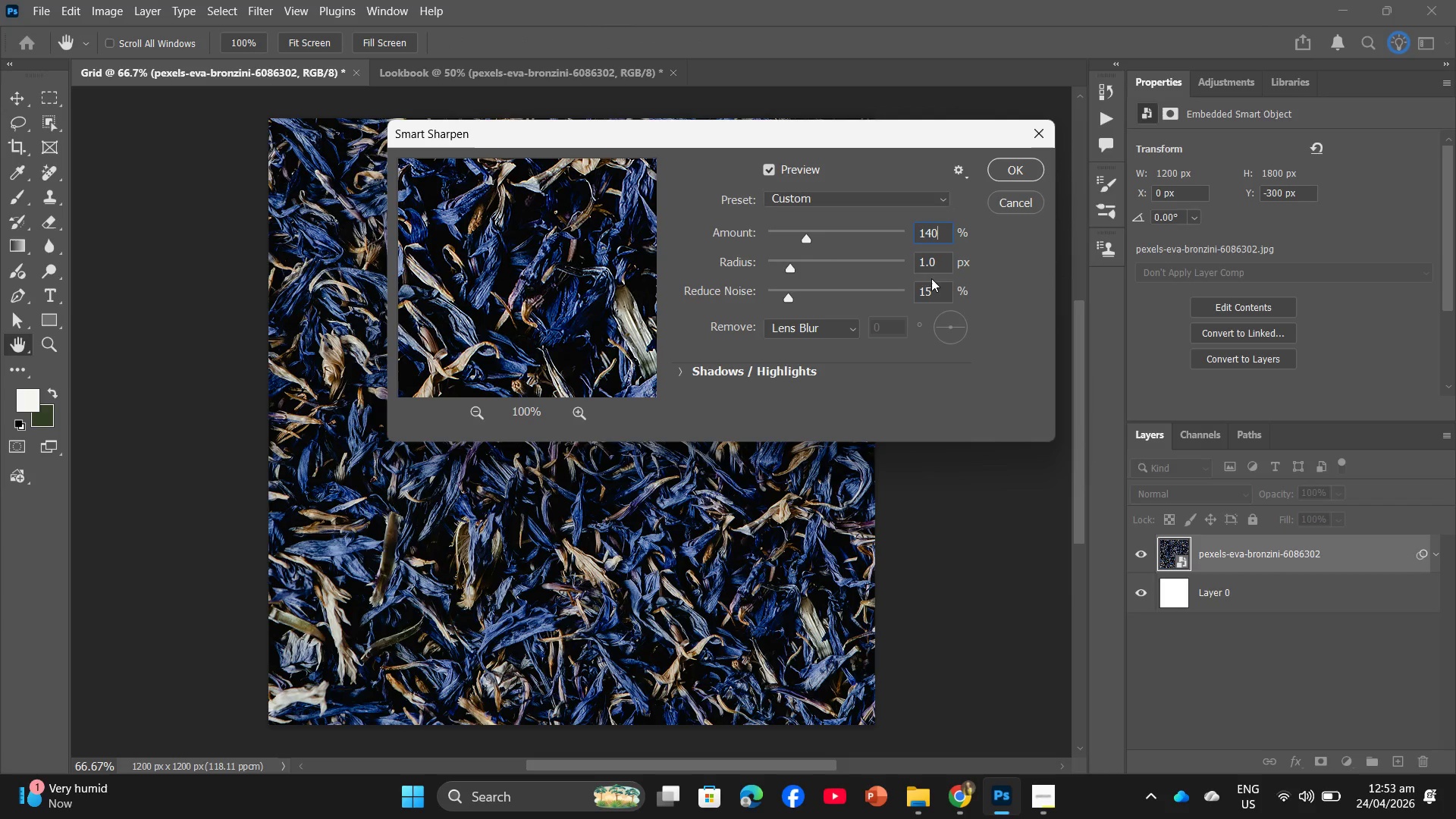 
left_click([937, 265])
 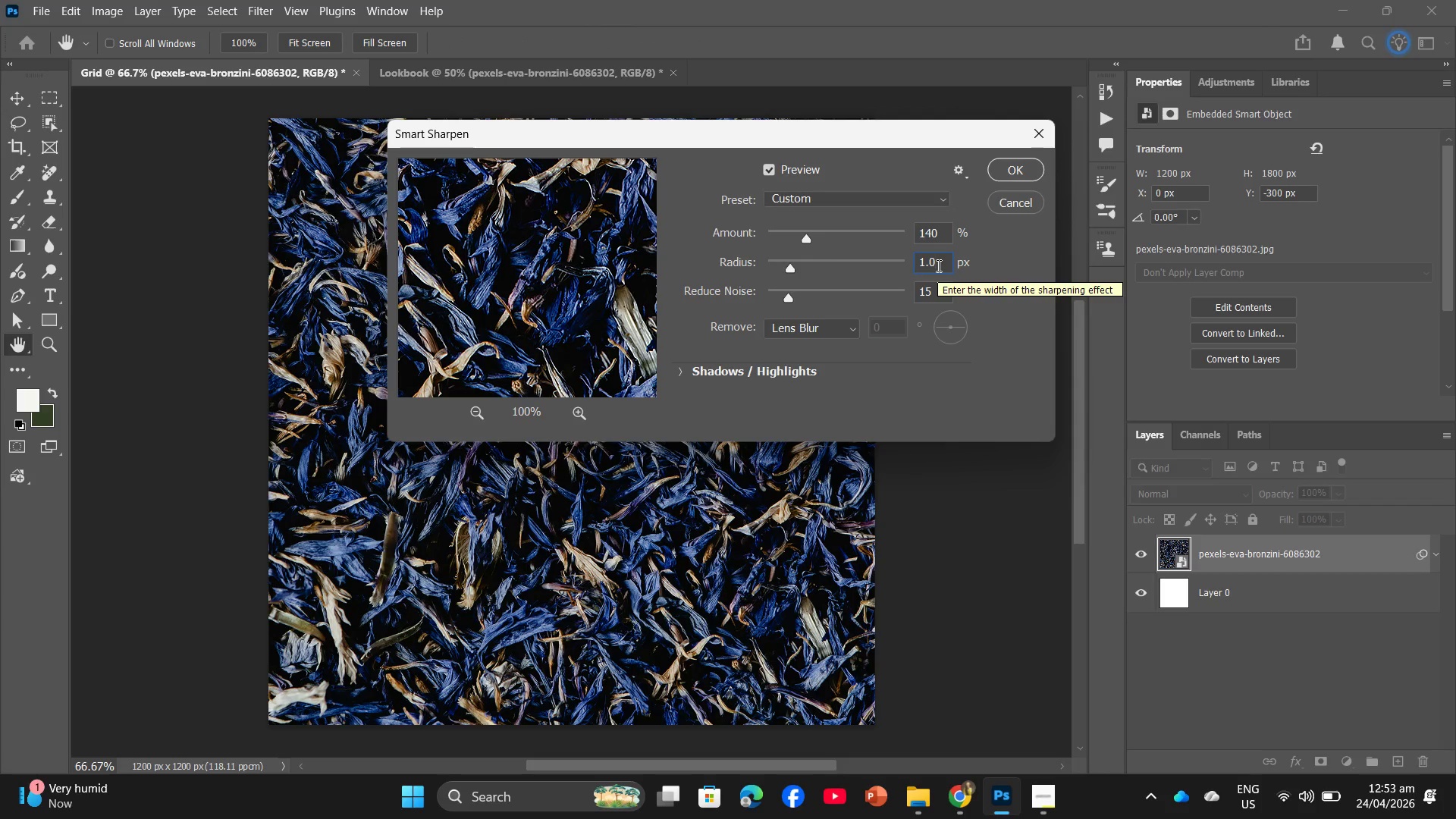 
key(Backspace)
 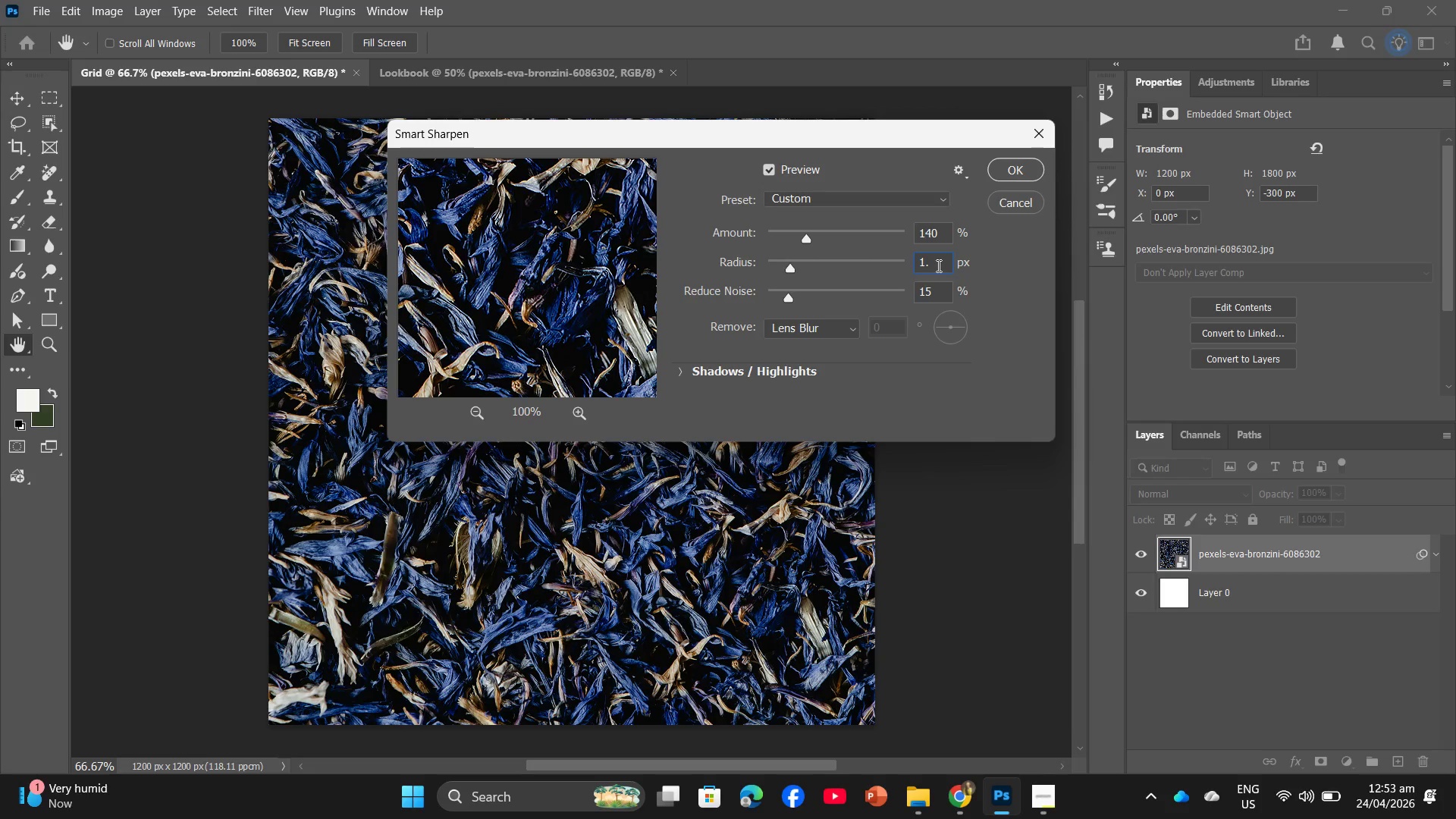 
key(Numpad5)
 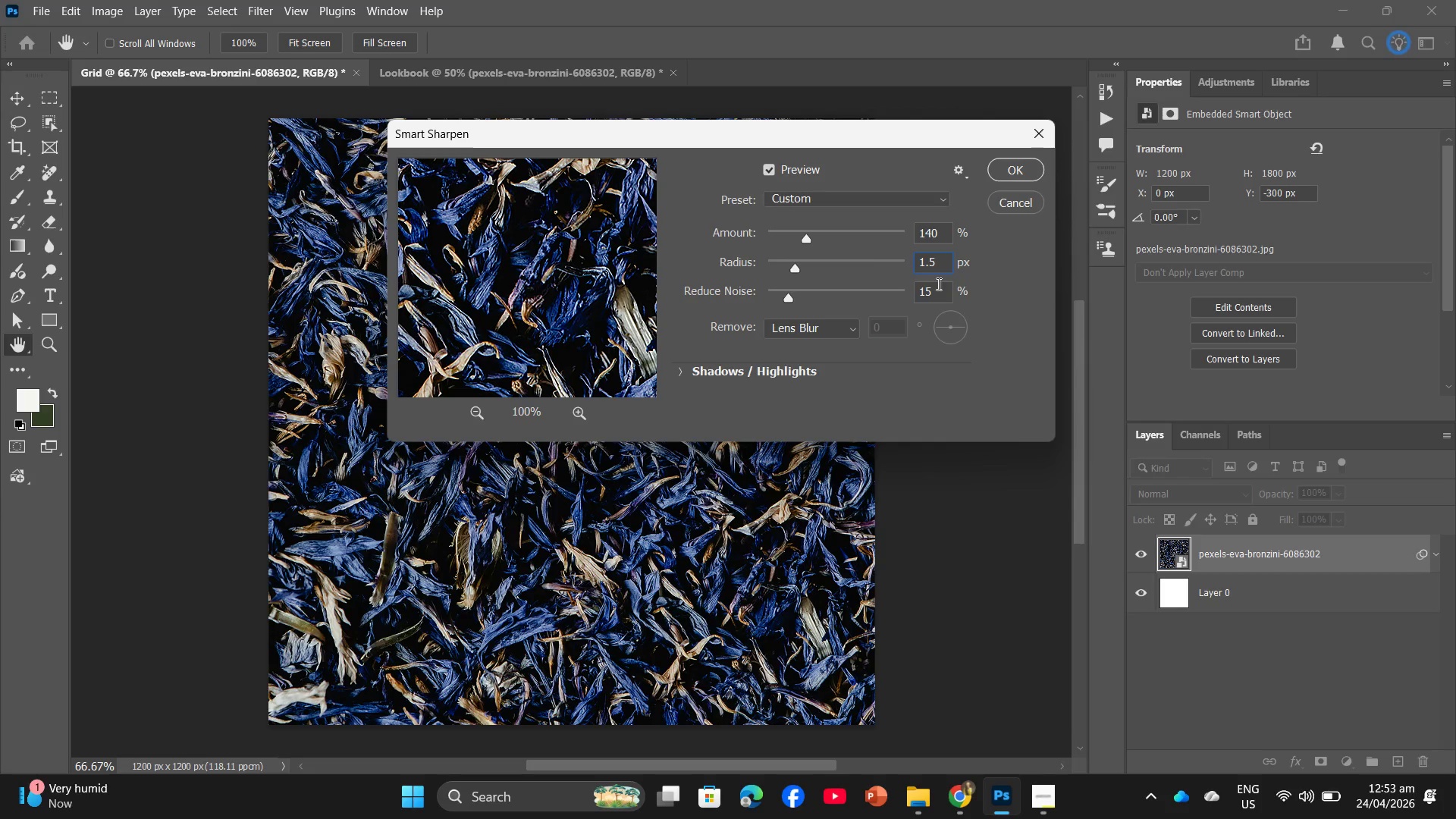 
left_click([937, 288])
 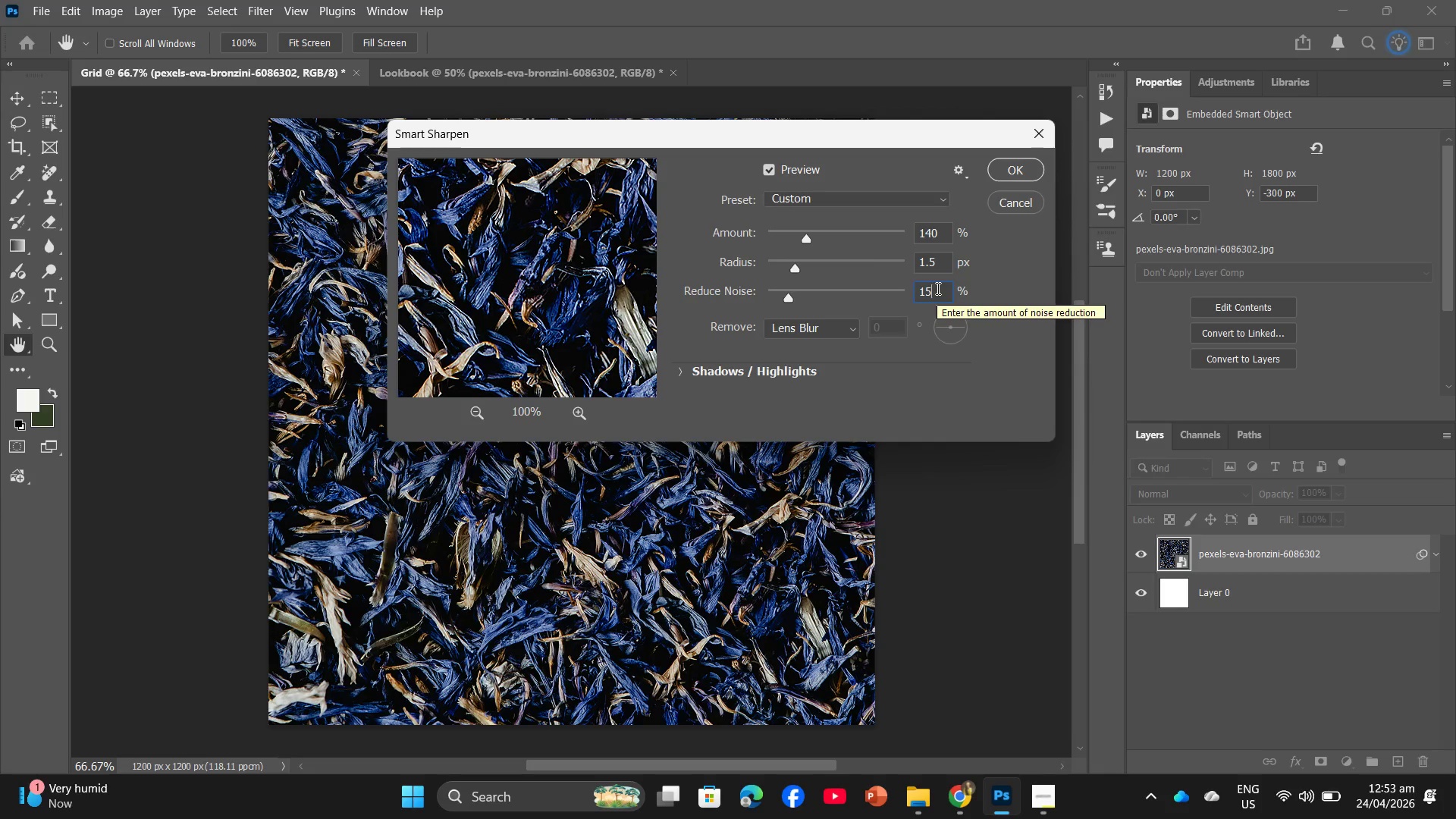 
key(Backspace)
 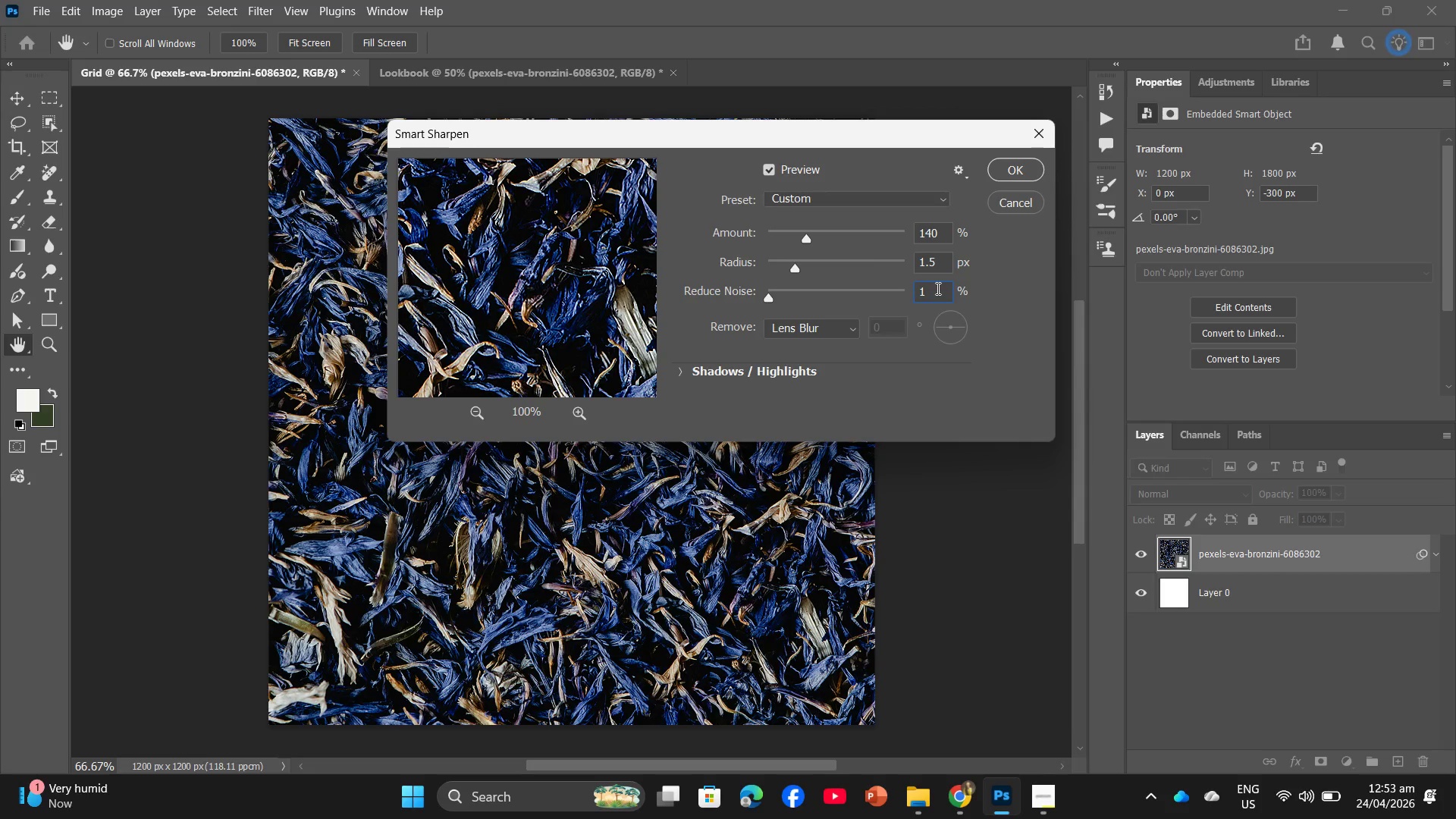 
key(Numpad0)
 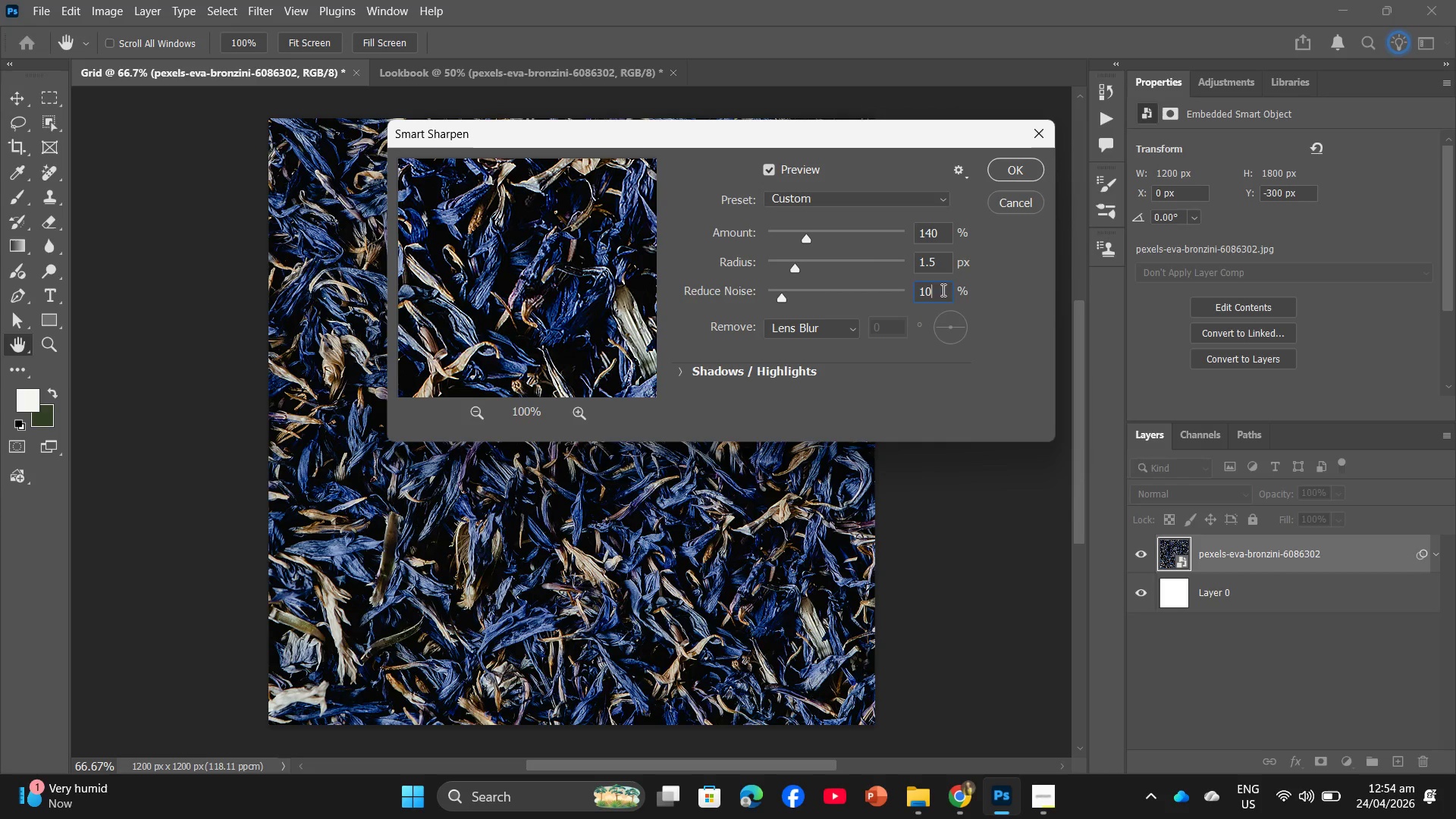 
wait(6.5)
 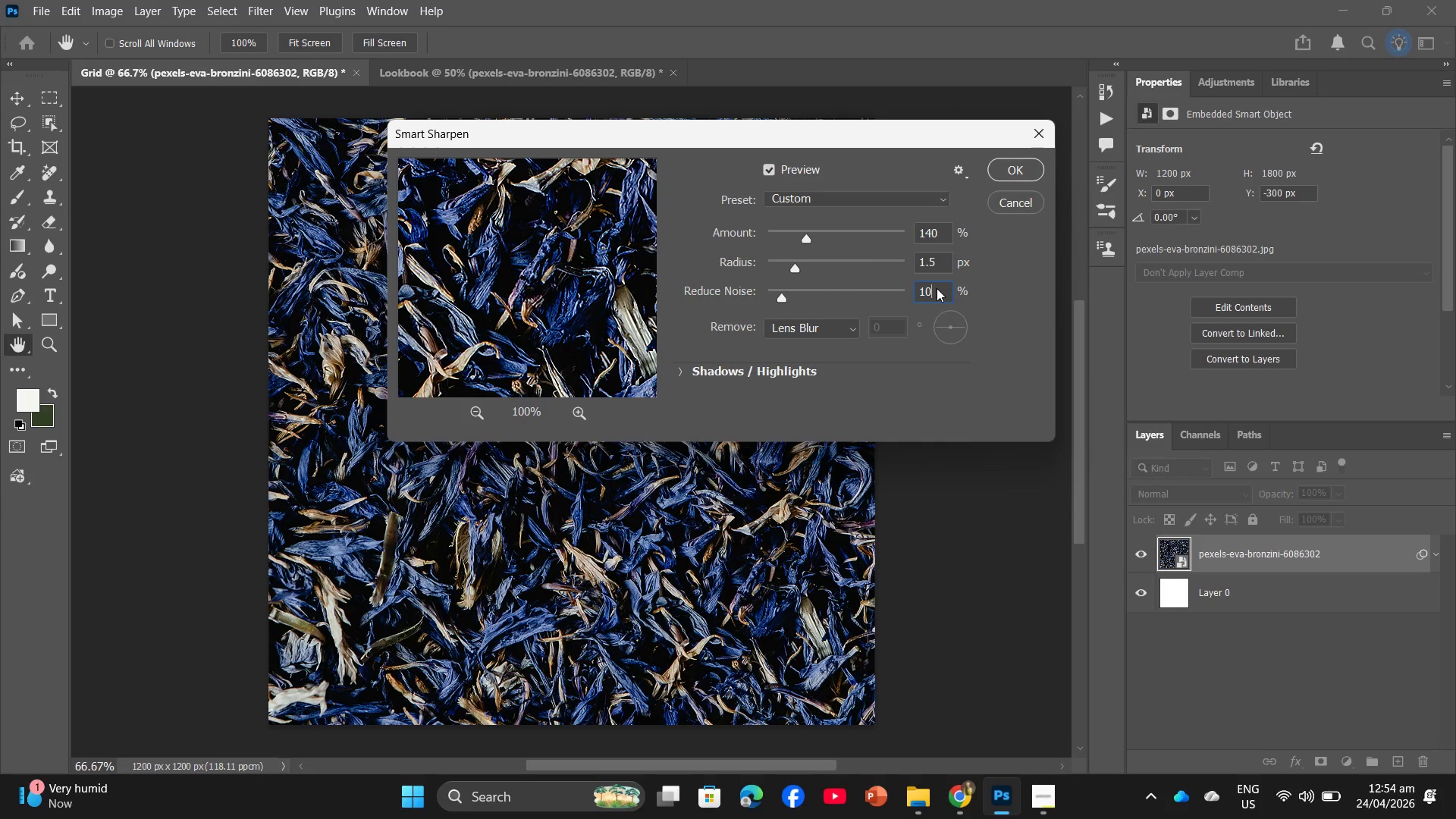 
left_click([933, 290])
 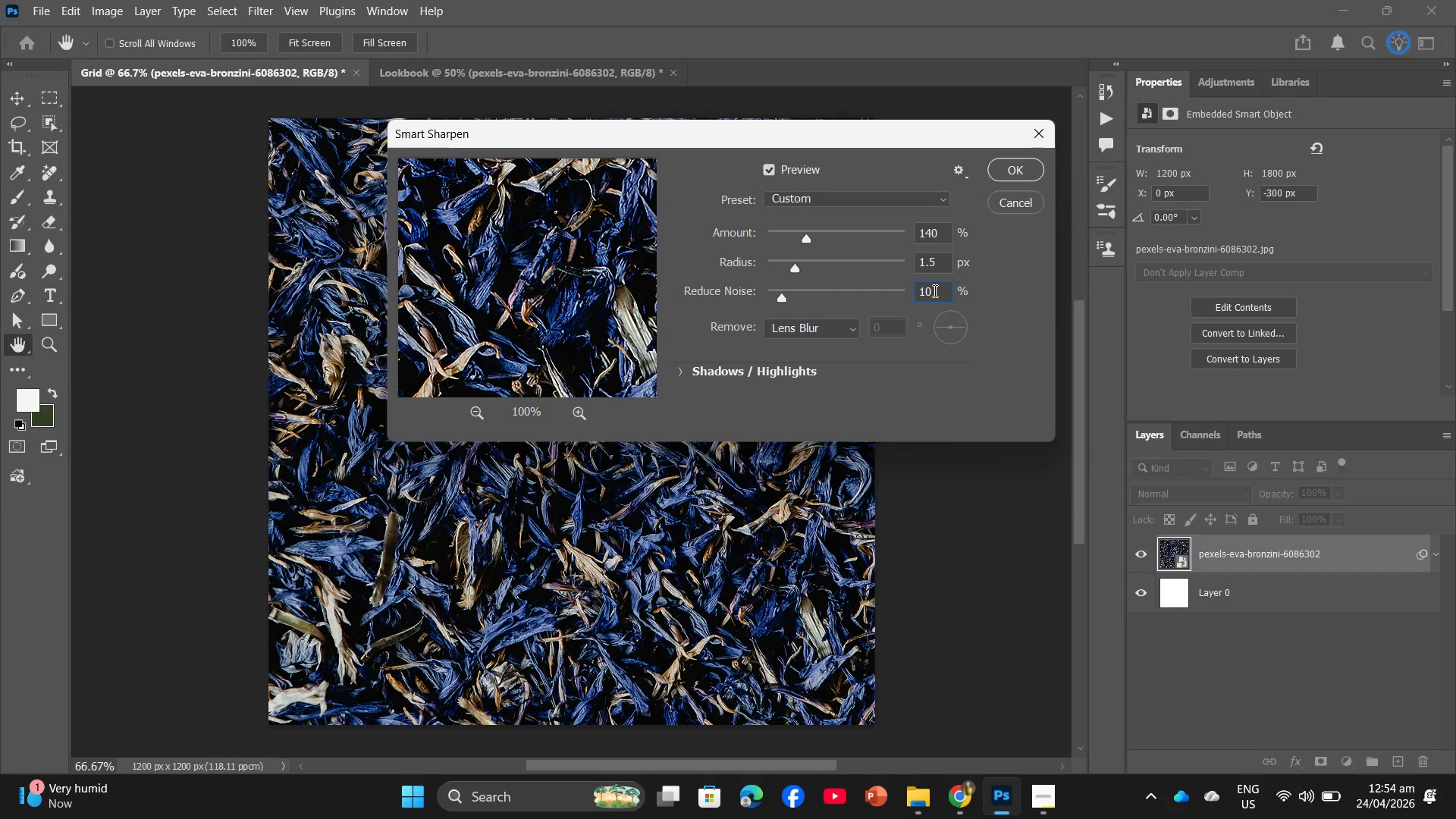 
key(Backspace)
 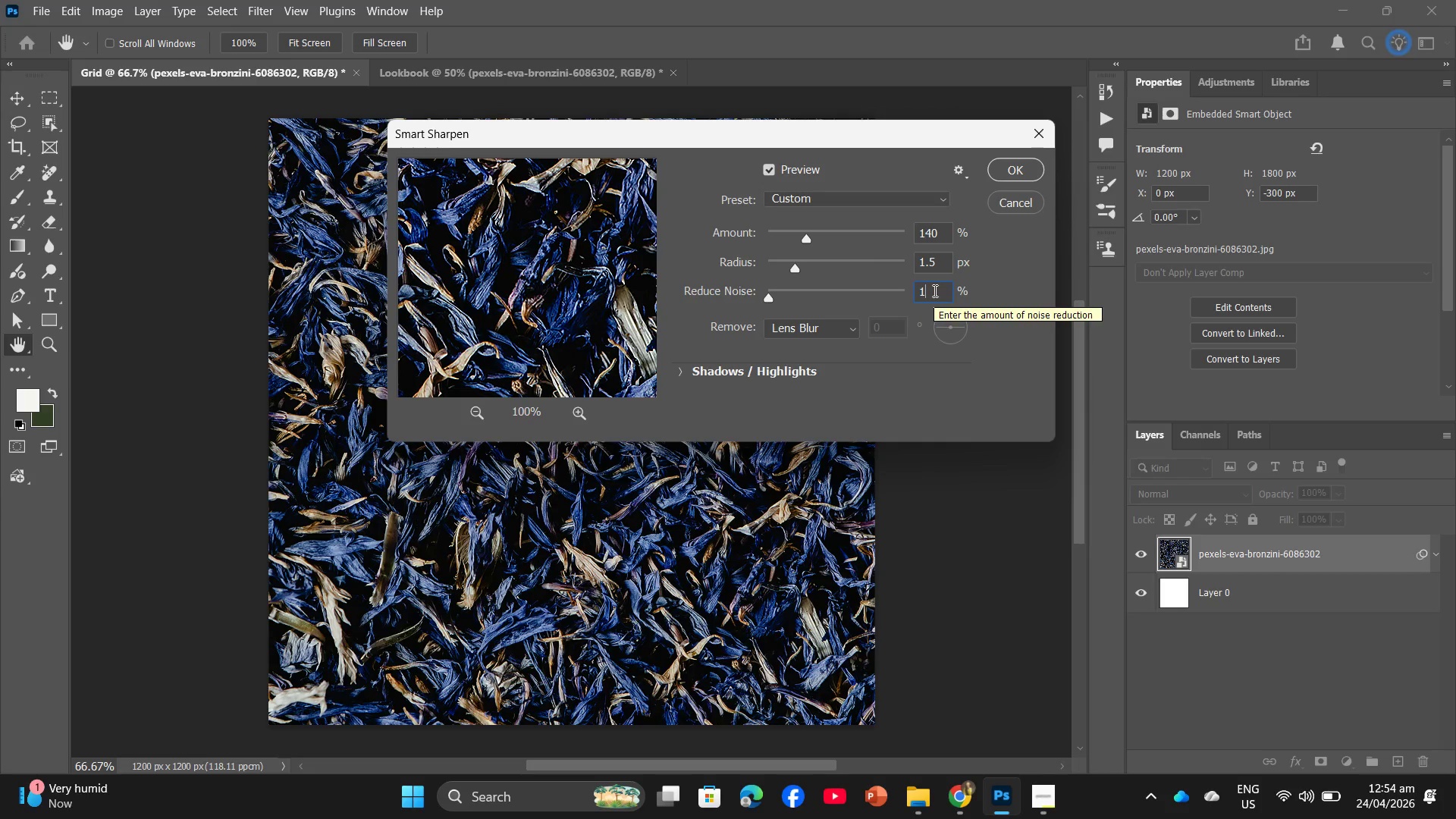 
key(Numpad8)
 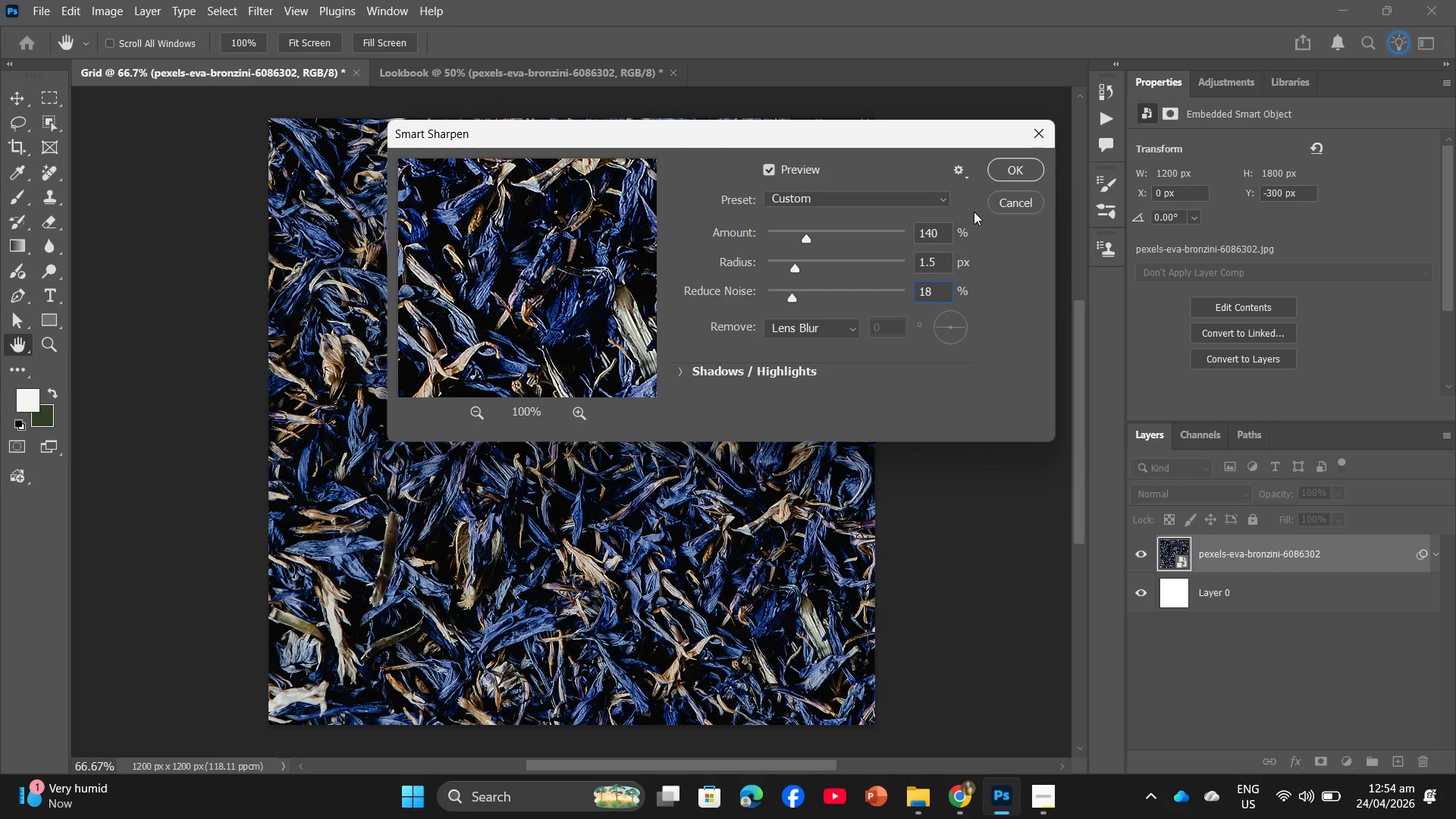 
left_click([1027, 165])
 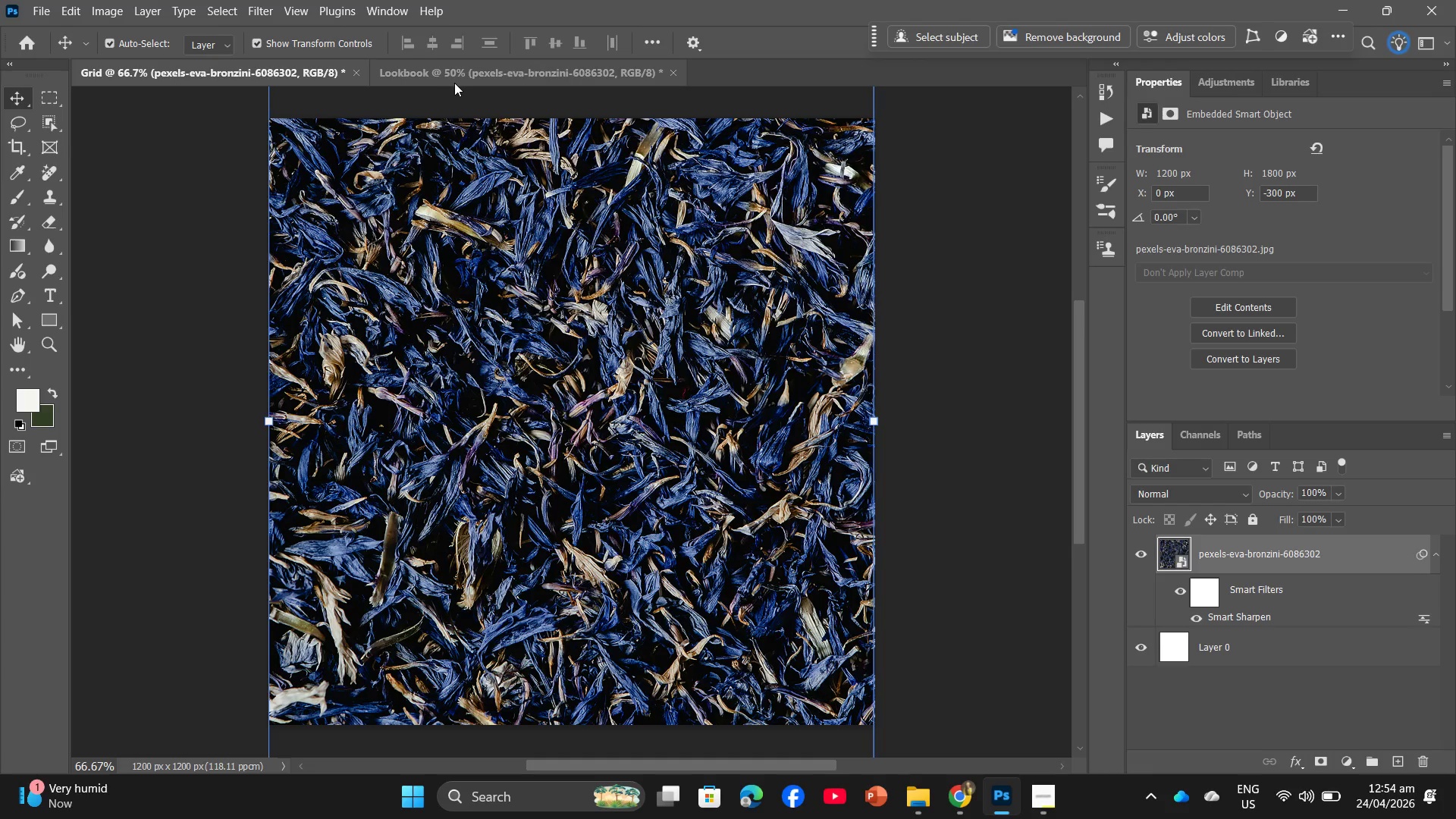 
left_click([460, 78])
 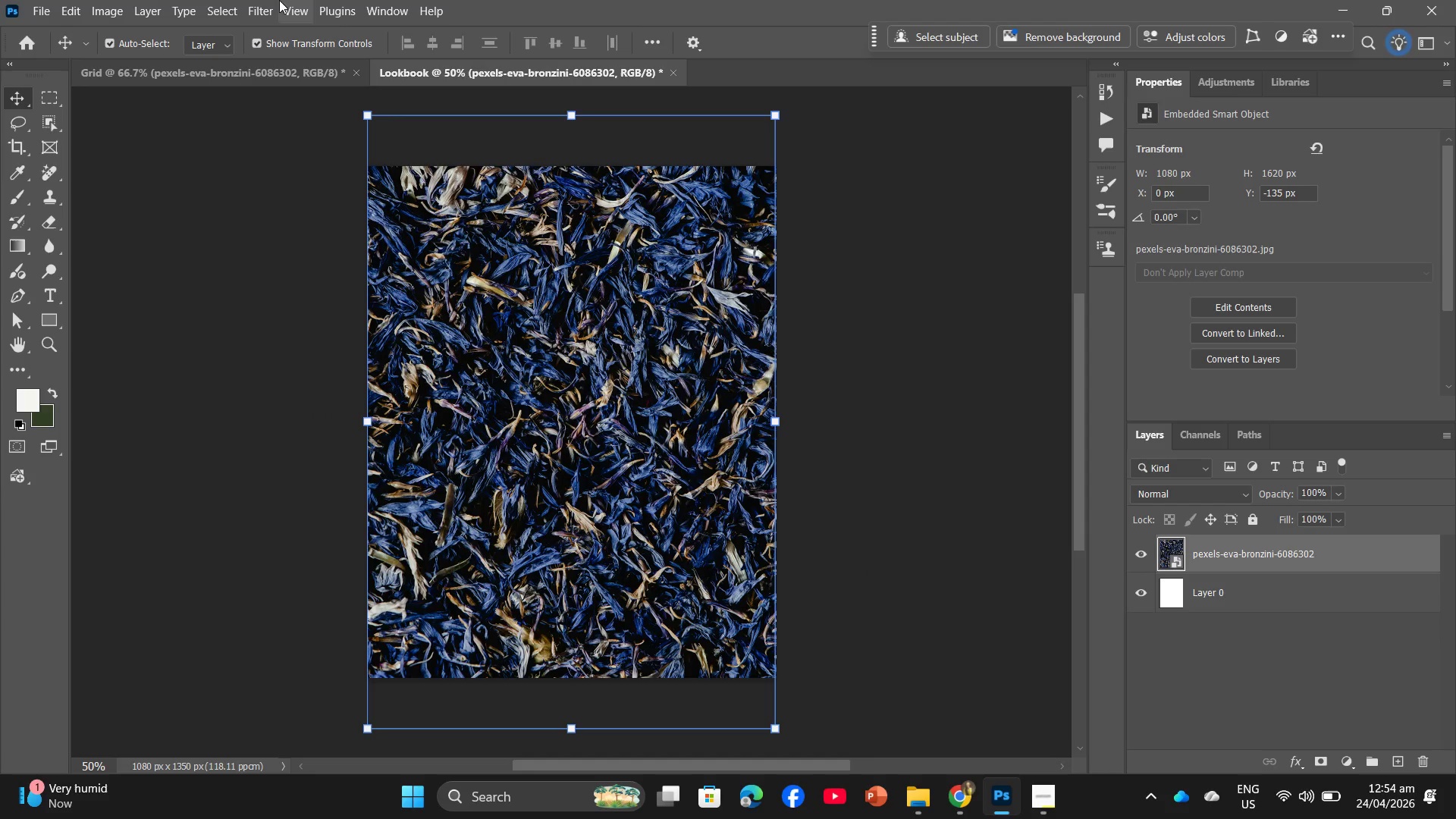 
left_click([262, 0])
 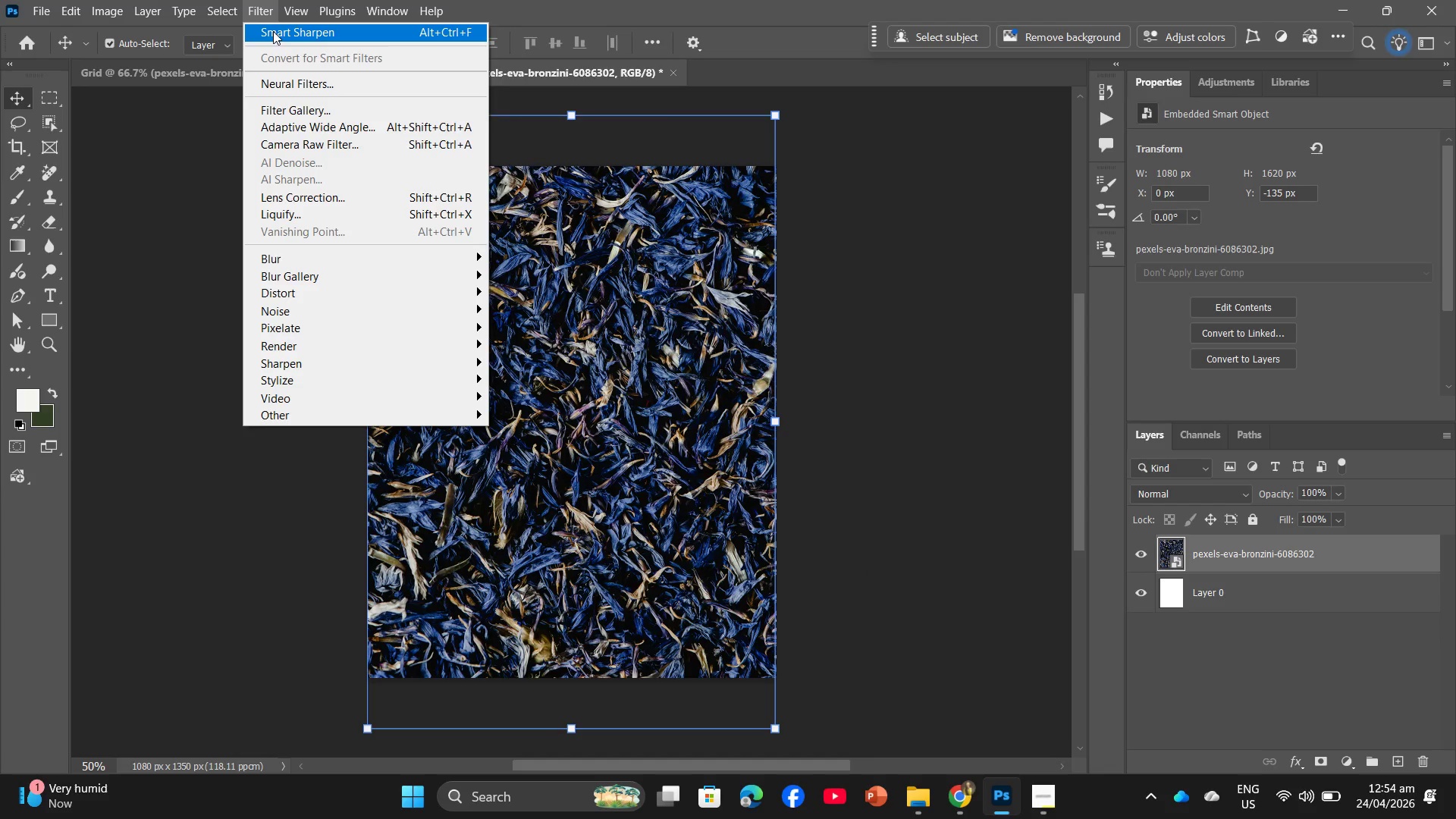 
left_click([274, 32])
 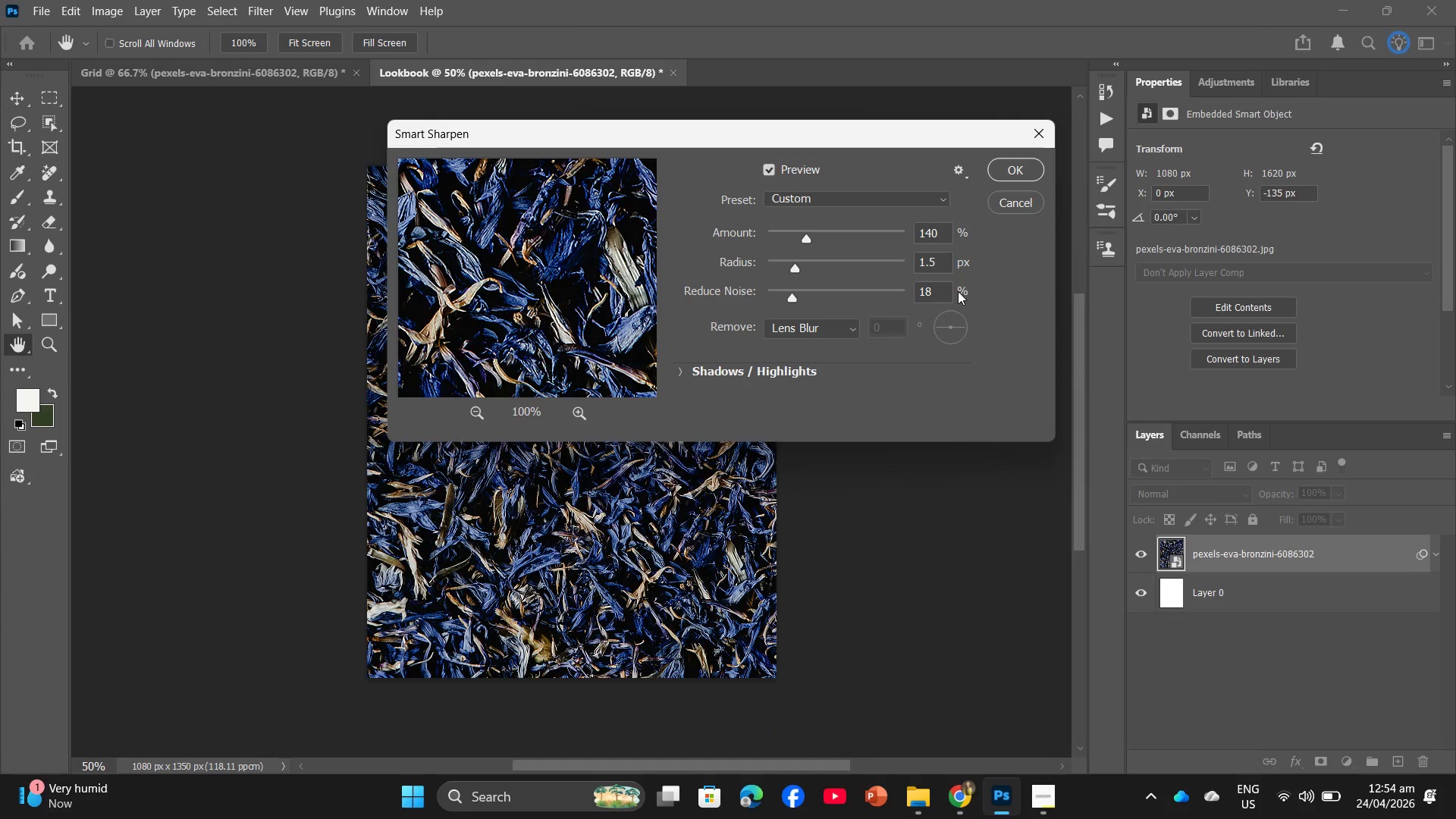 
wait(6.17)
 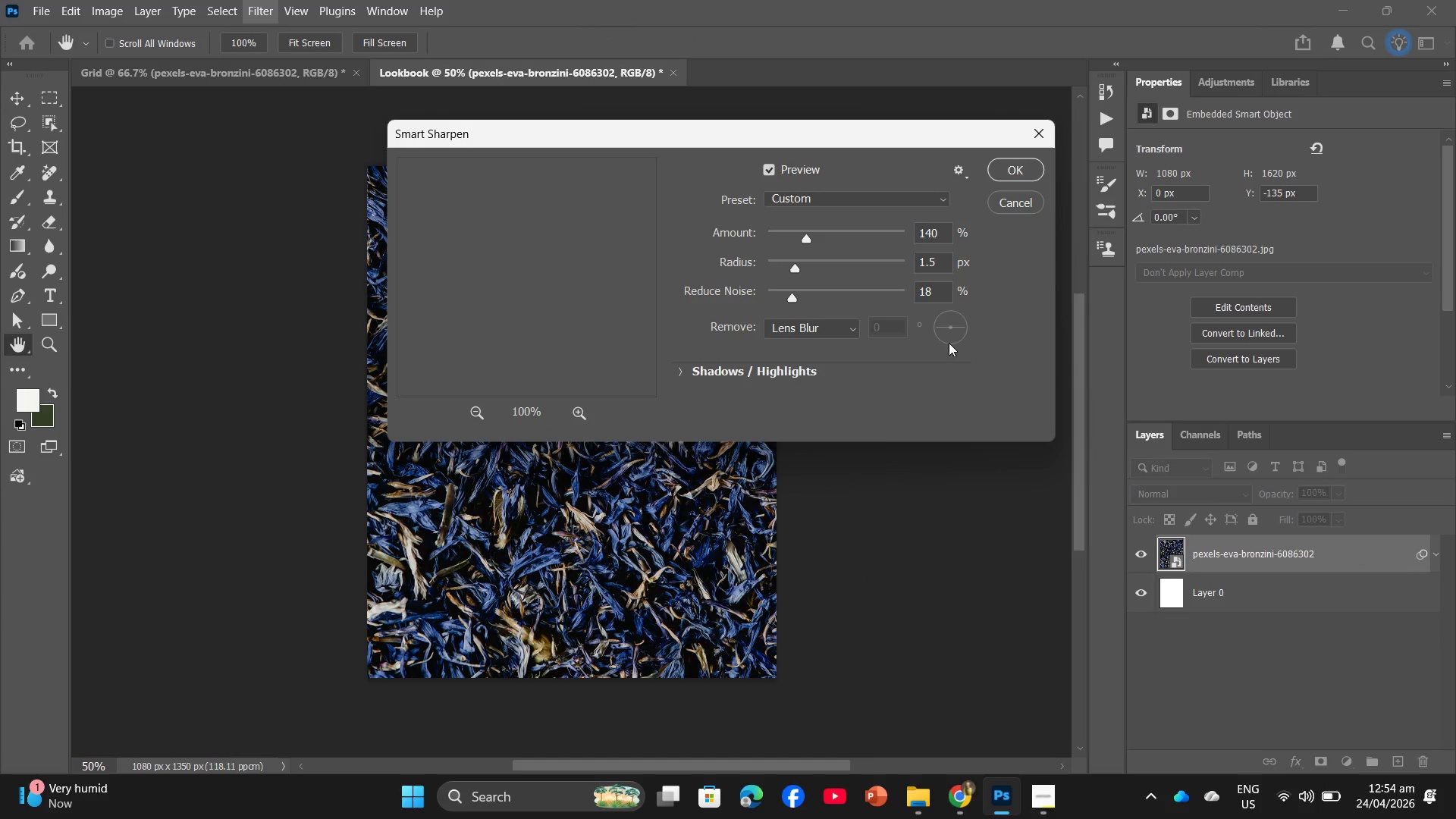 
left_click([940, 233])
 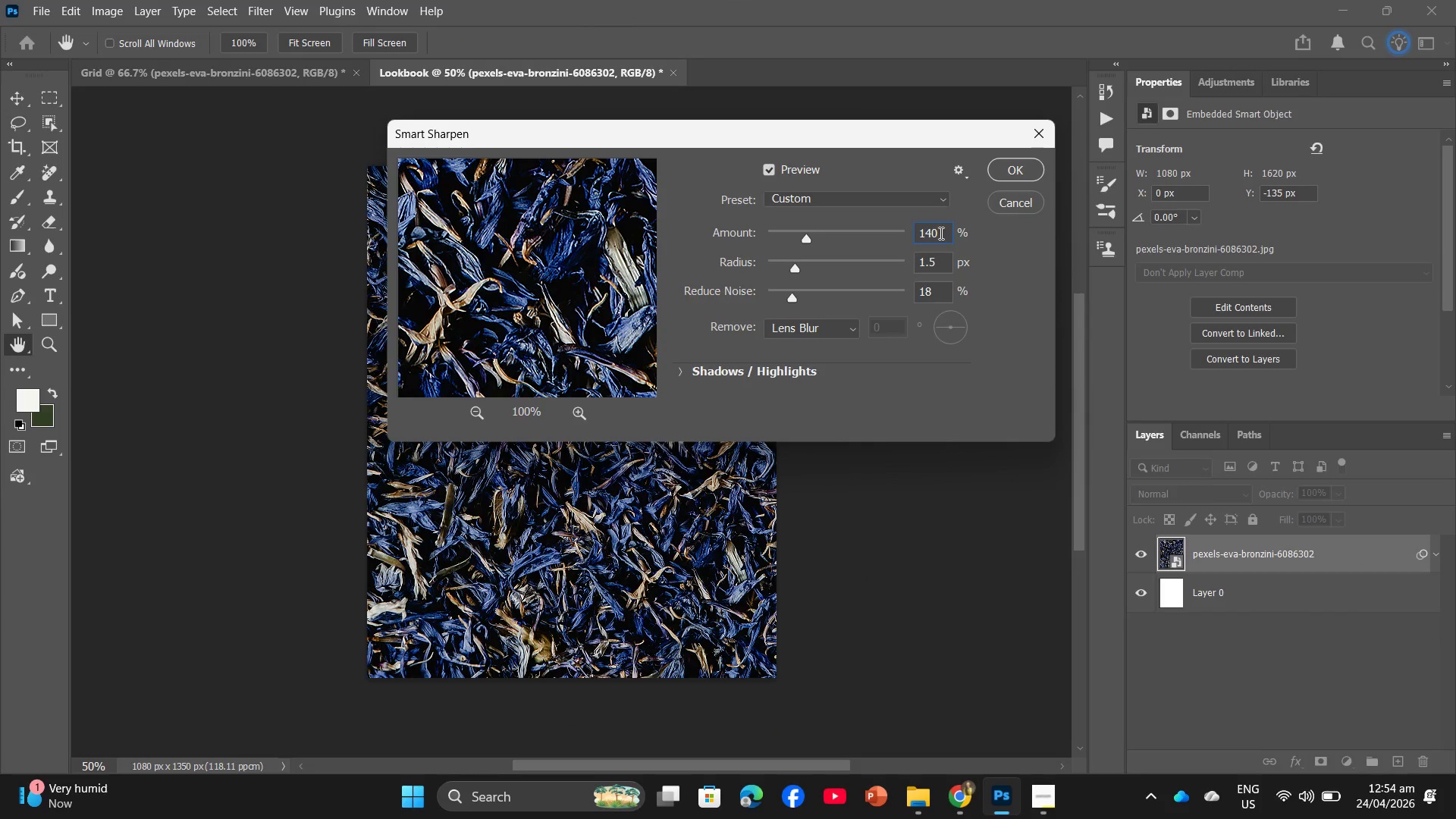 
key(Backspace)
 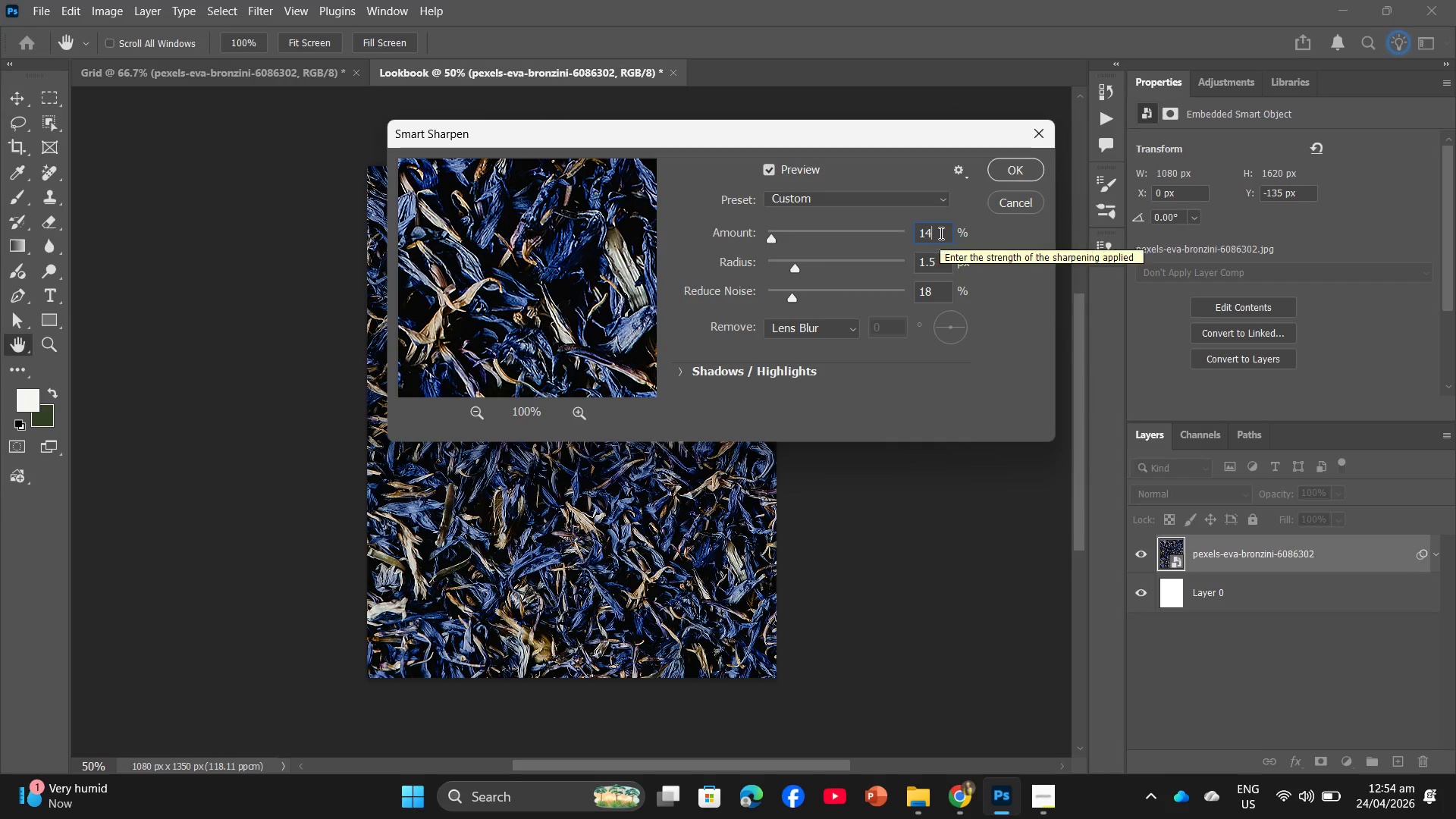 
key(Backspace)
 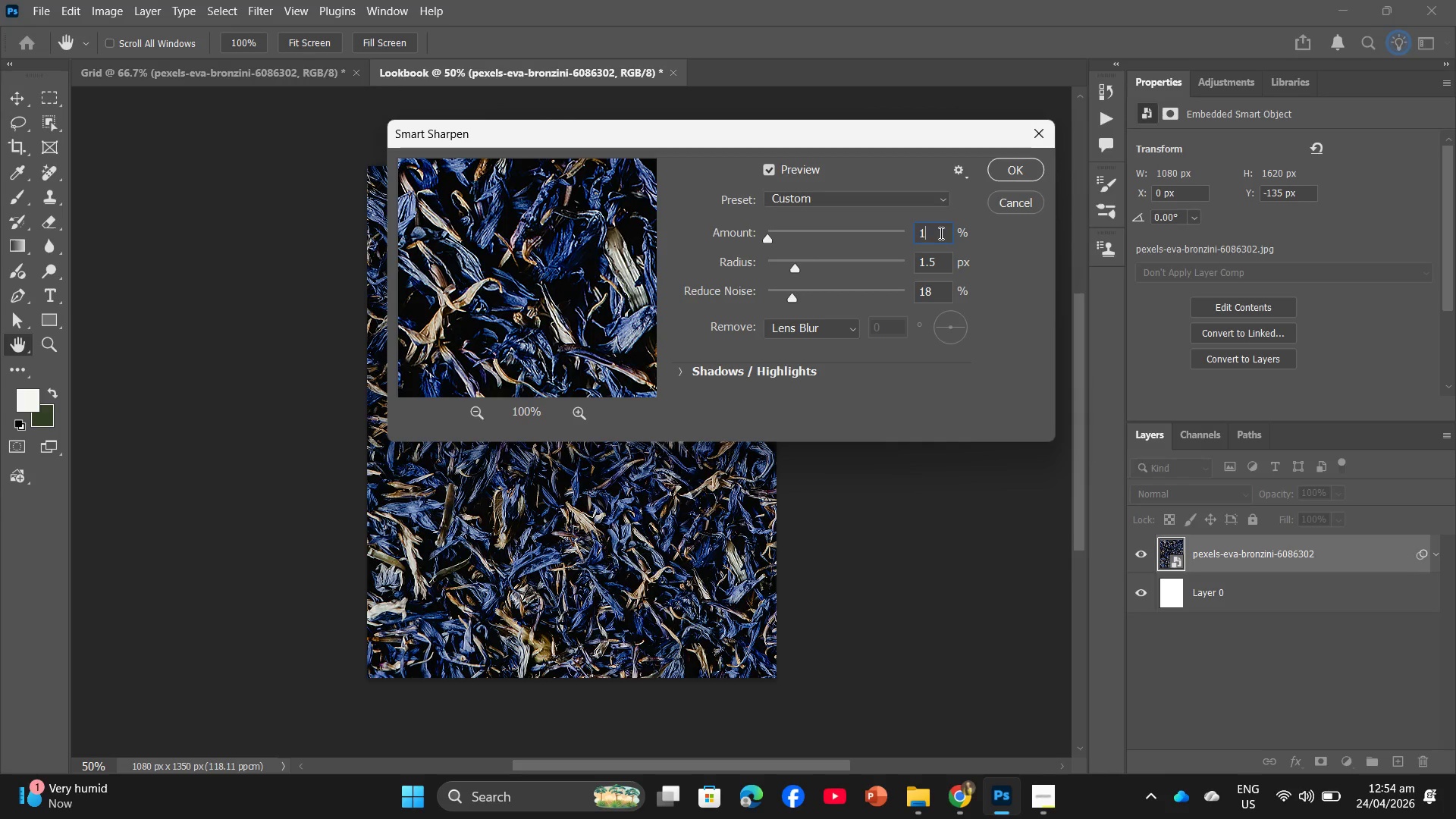 
key(Numpad3)
 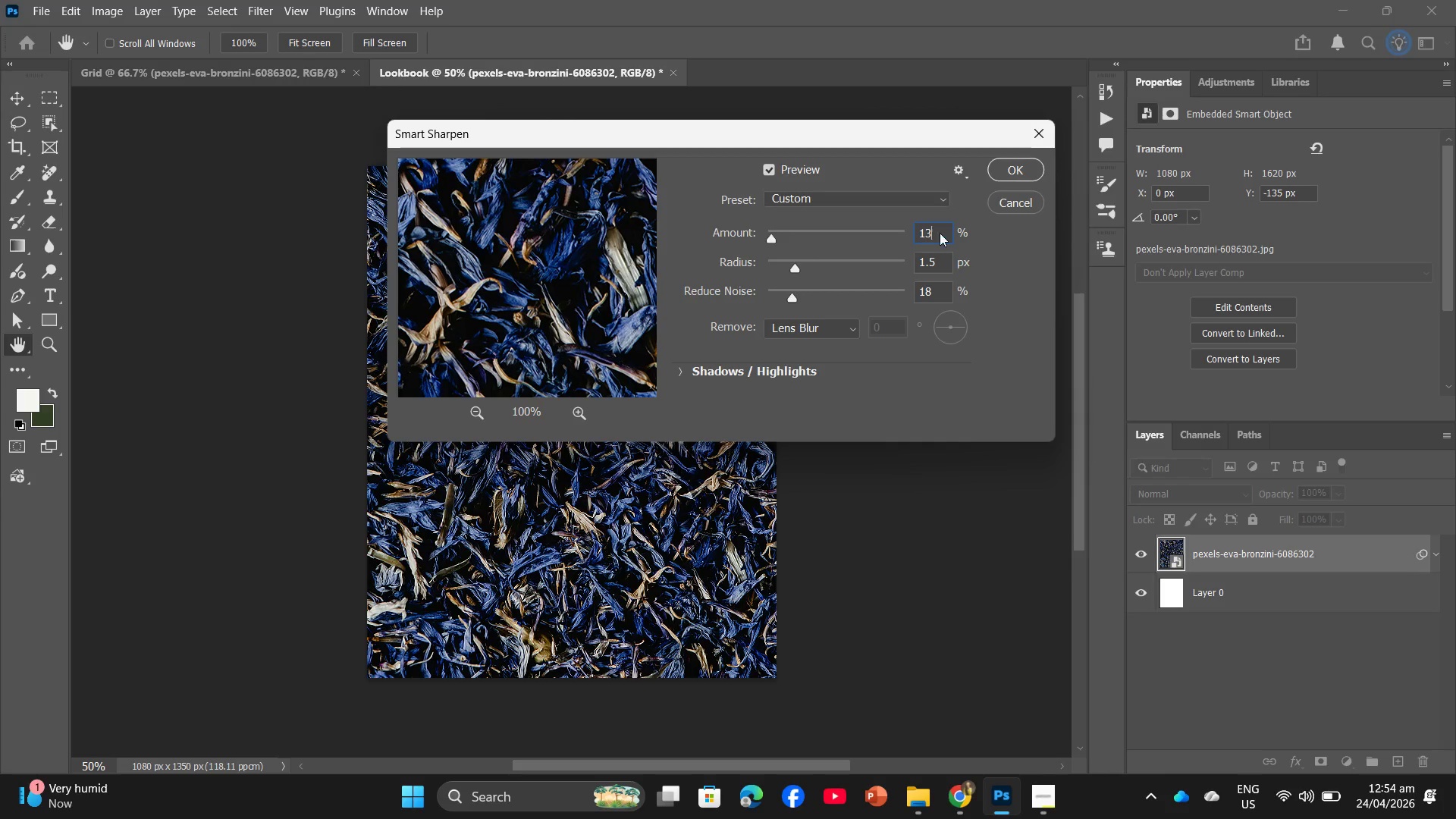 
key(Numpad0)
 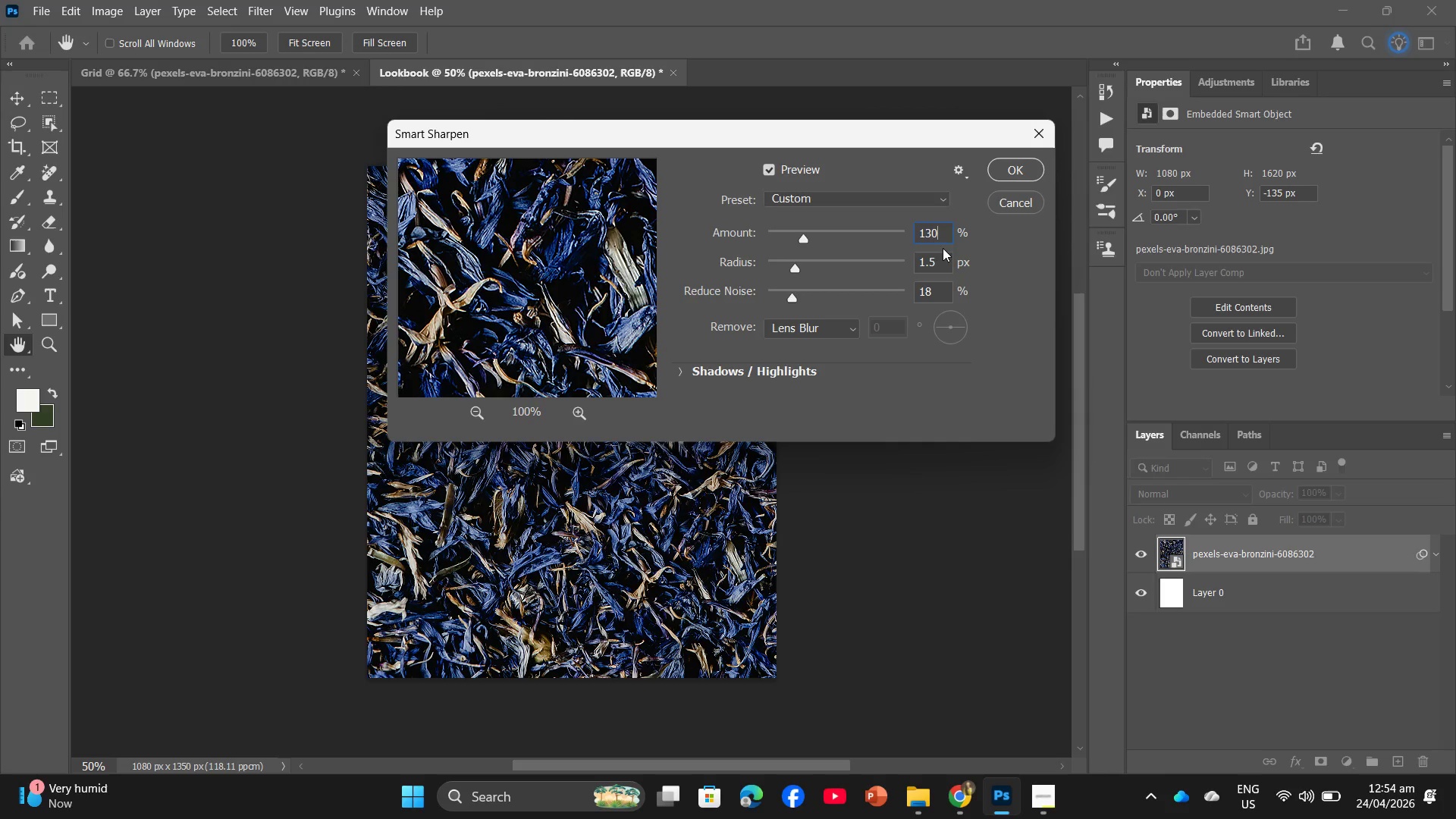 
left_click([939, 262])
 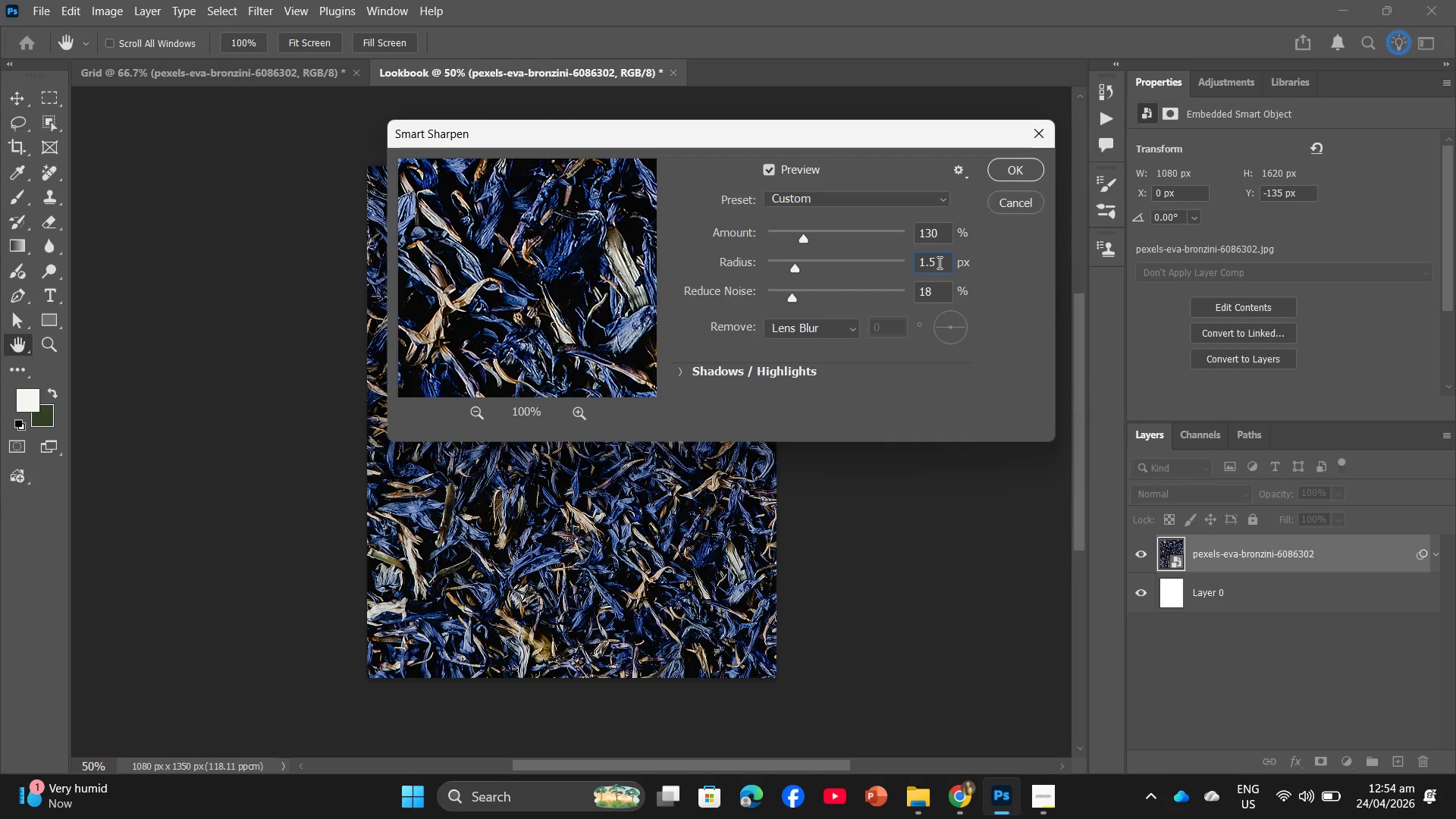 
key(Backspace)
 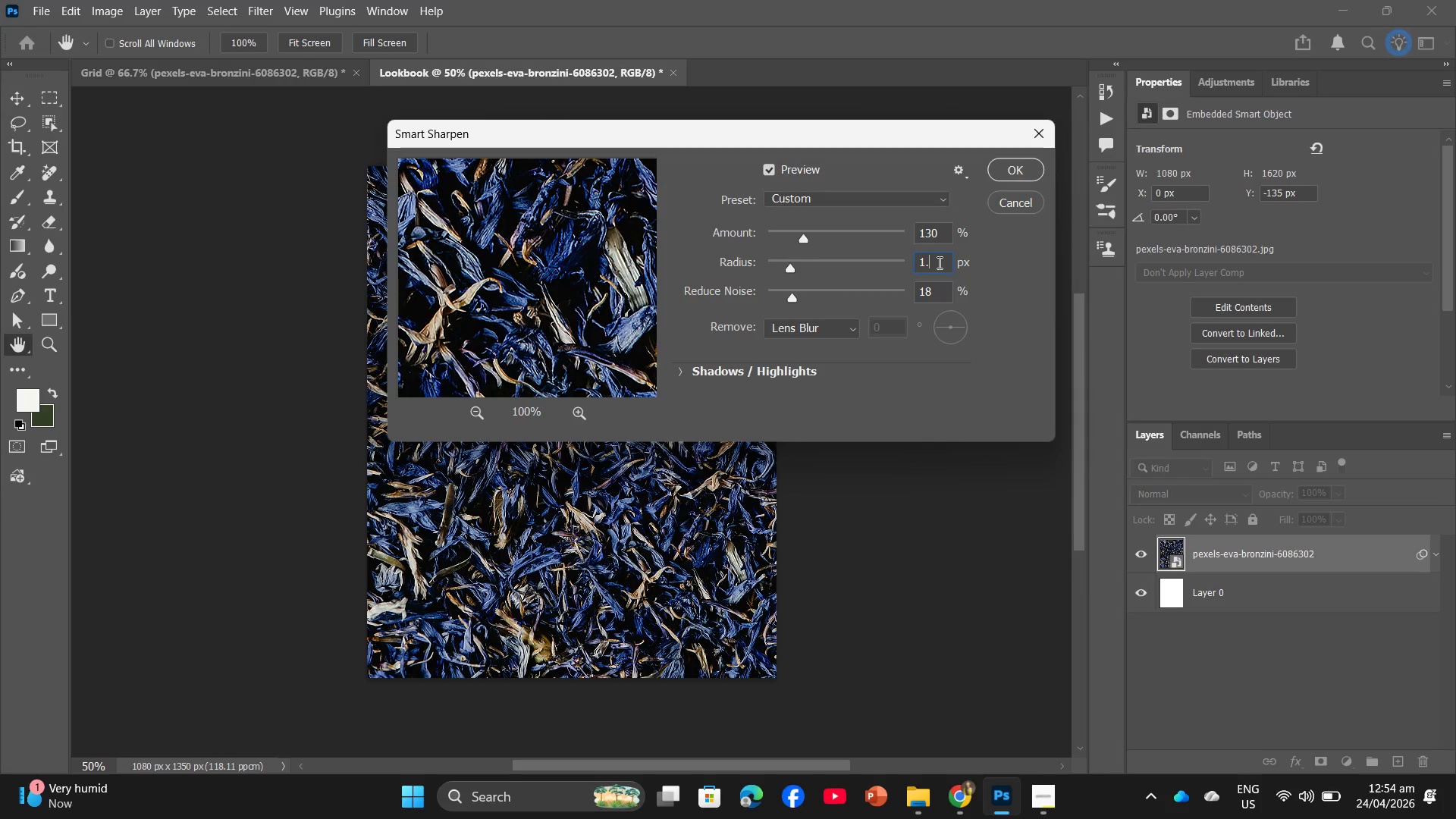 
key(Numpad3)
 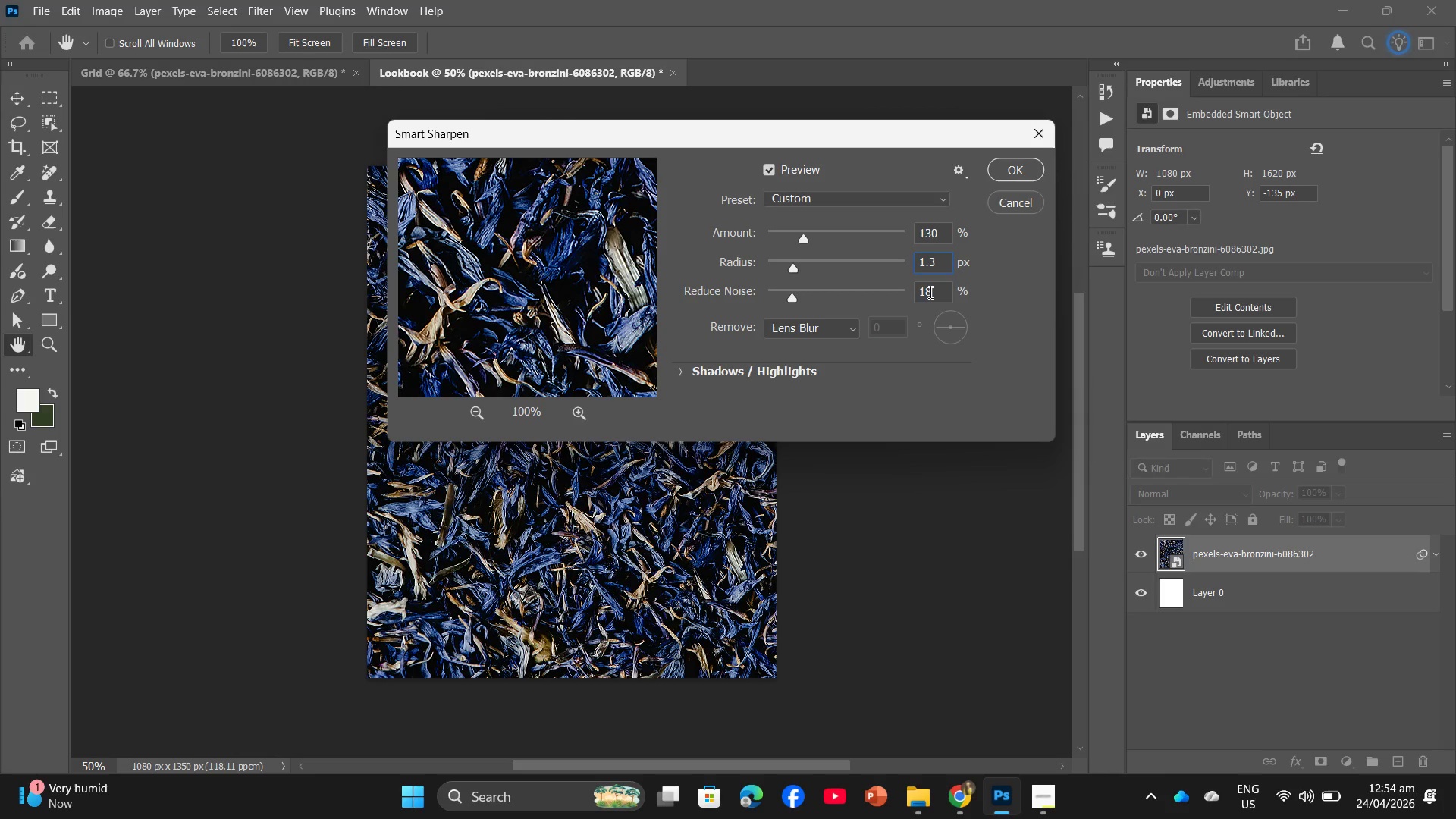 
left_click([932, 293])
 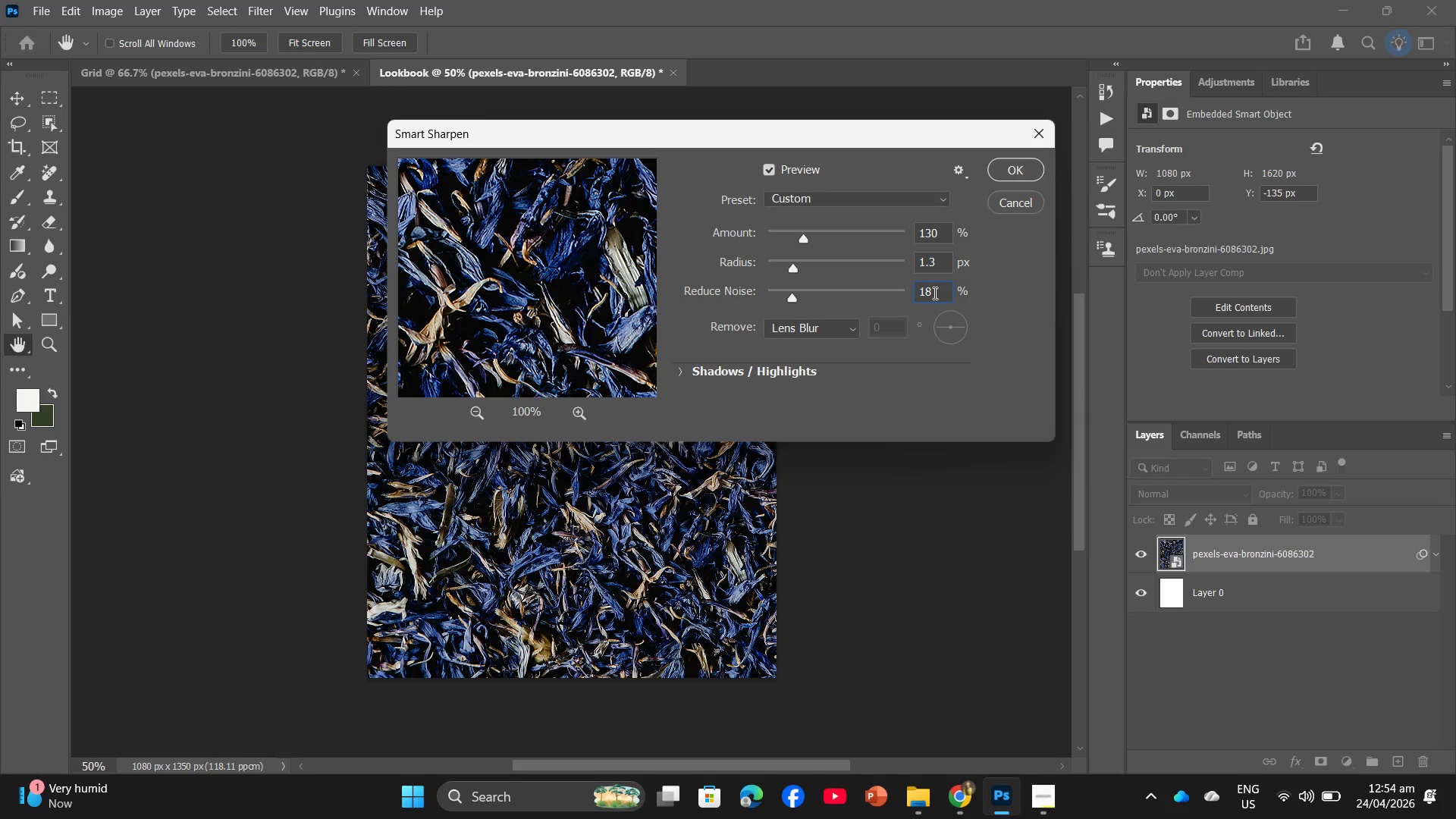 
key(Backspace)
 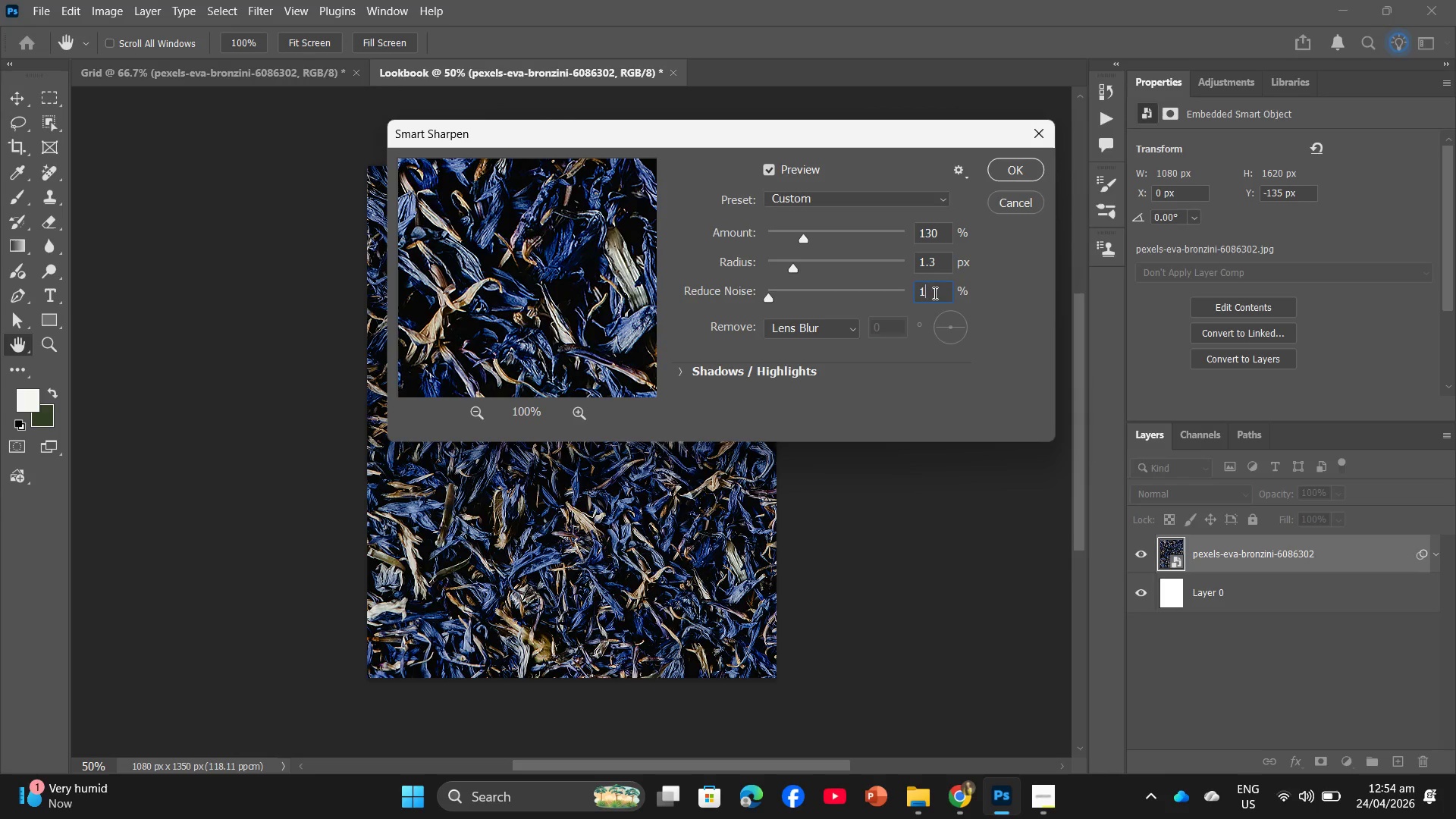 
key(Numpad5)
 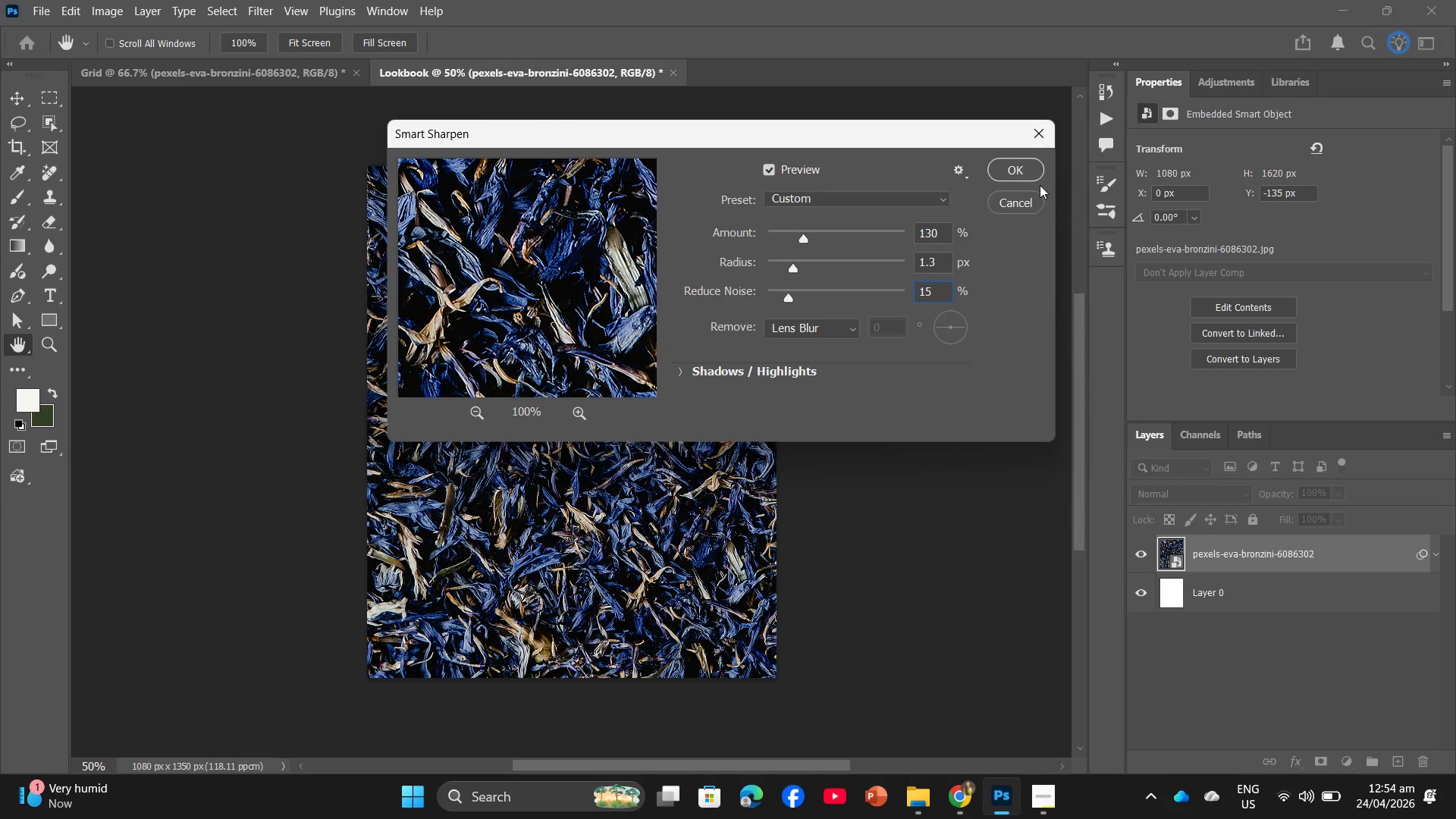 
left_click([1022, 168])
 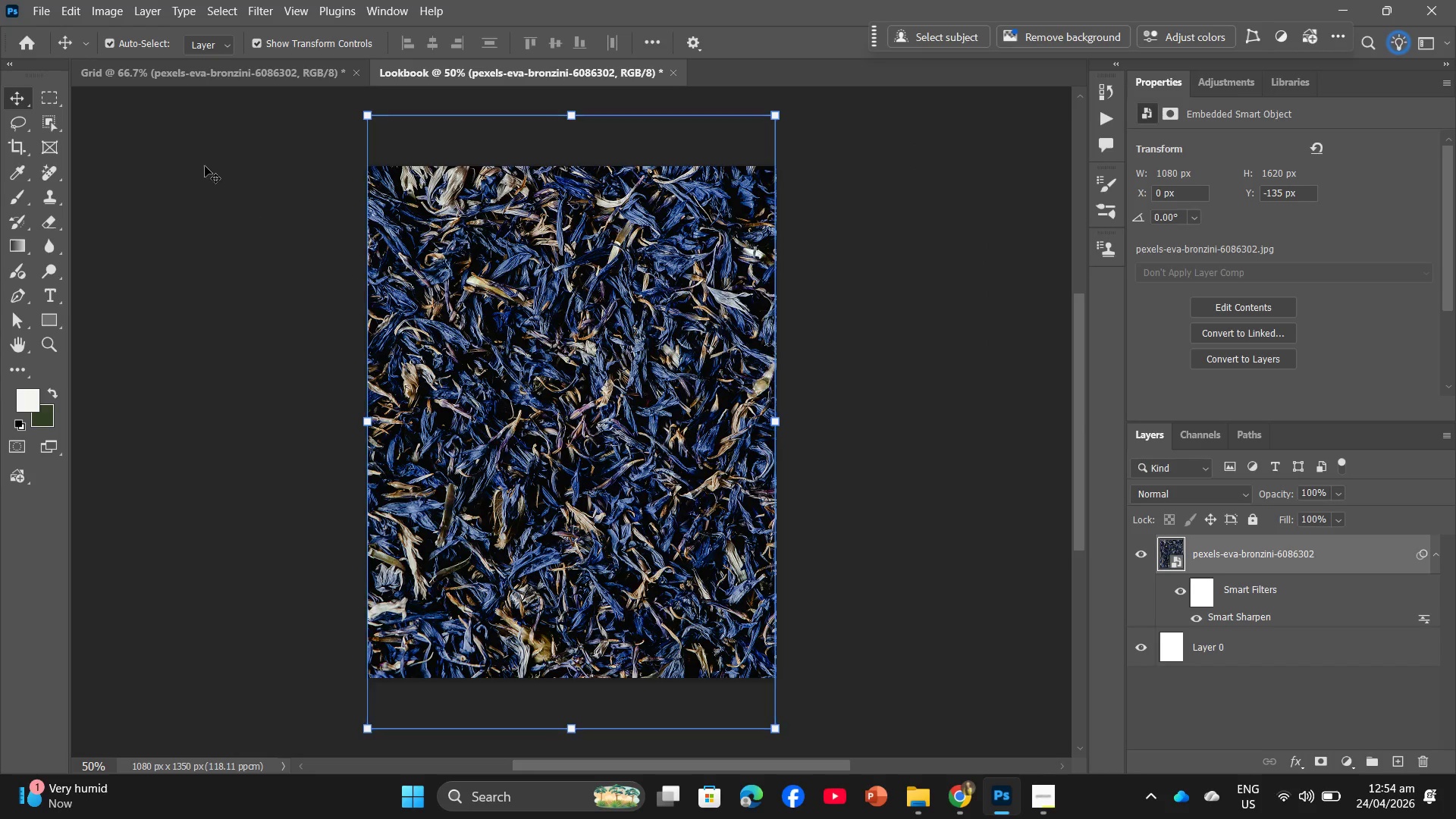 
left_click([203, 72])
 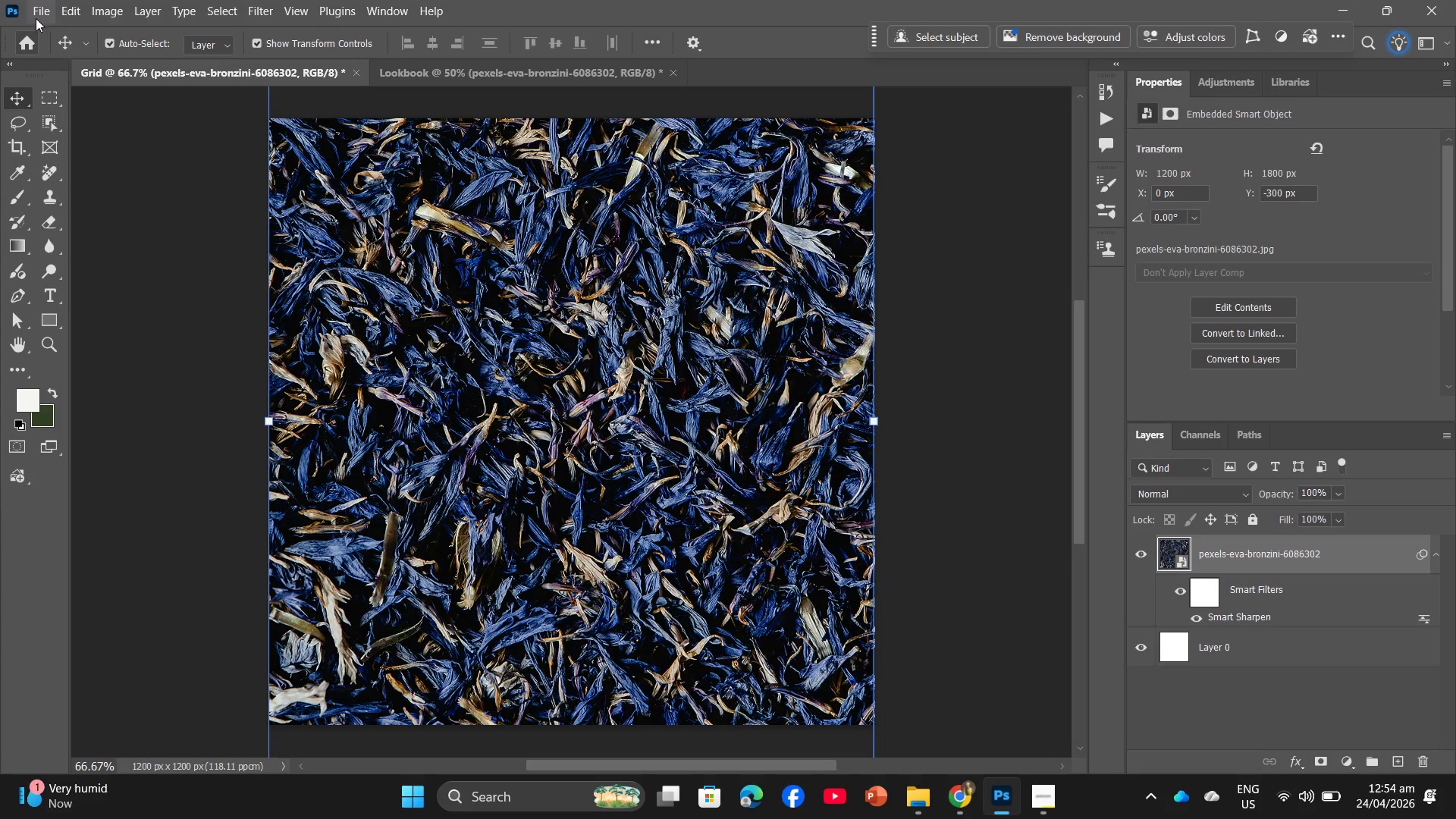 
left_click([34, 3])
 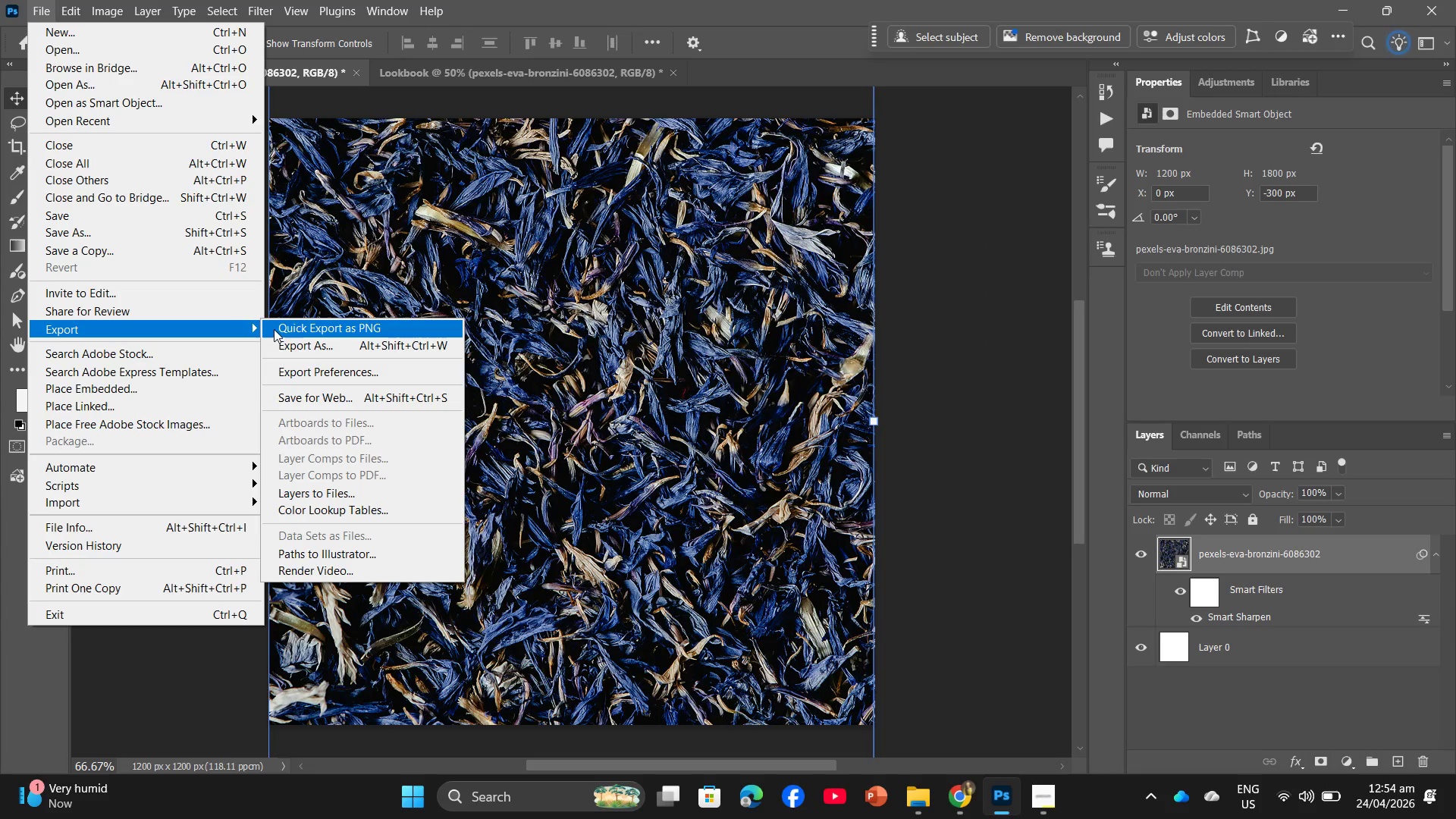 
left_click([304, 344])
 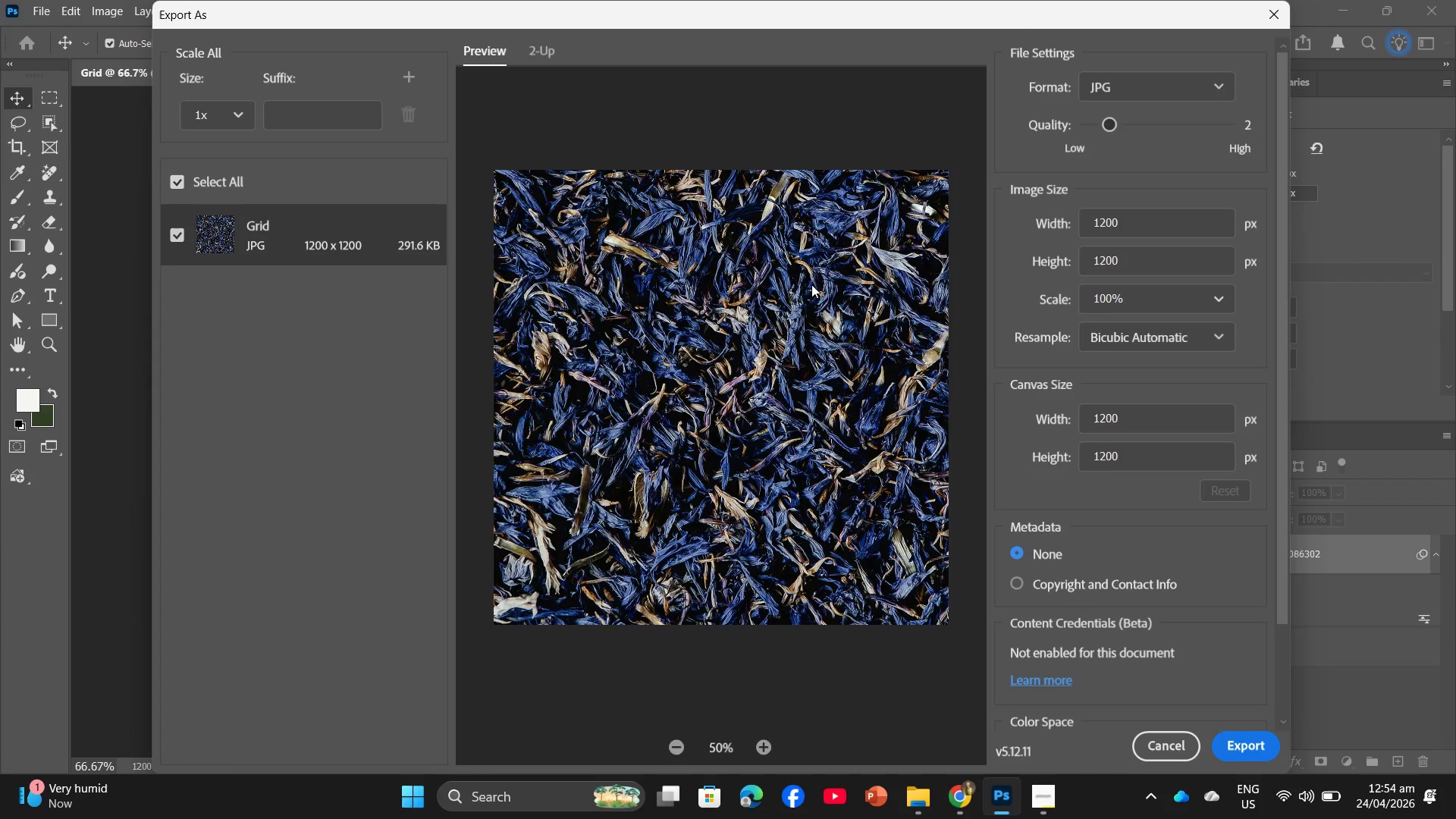 
wait(6.73)
 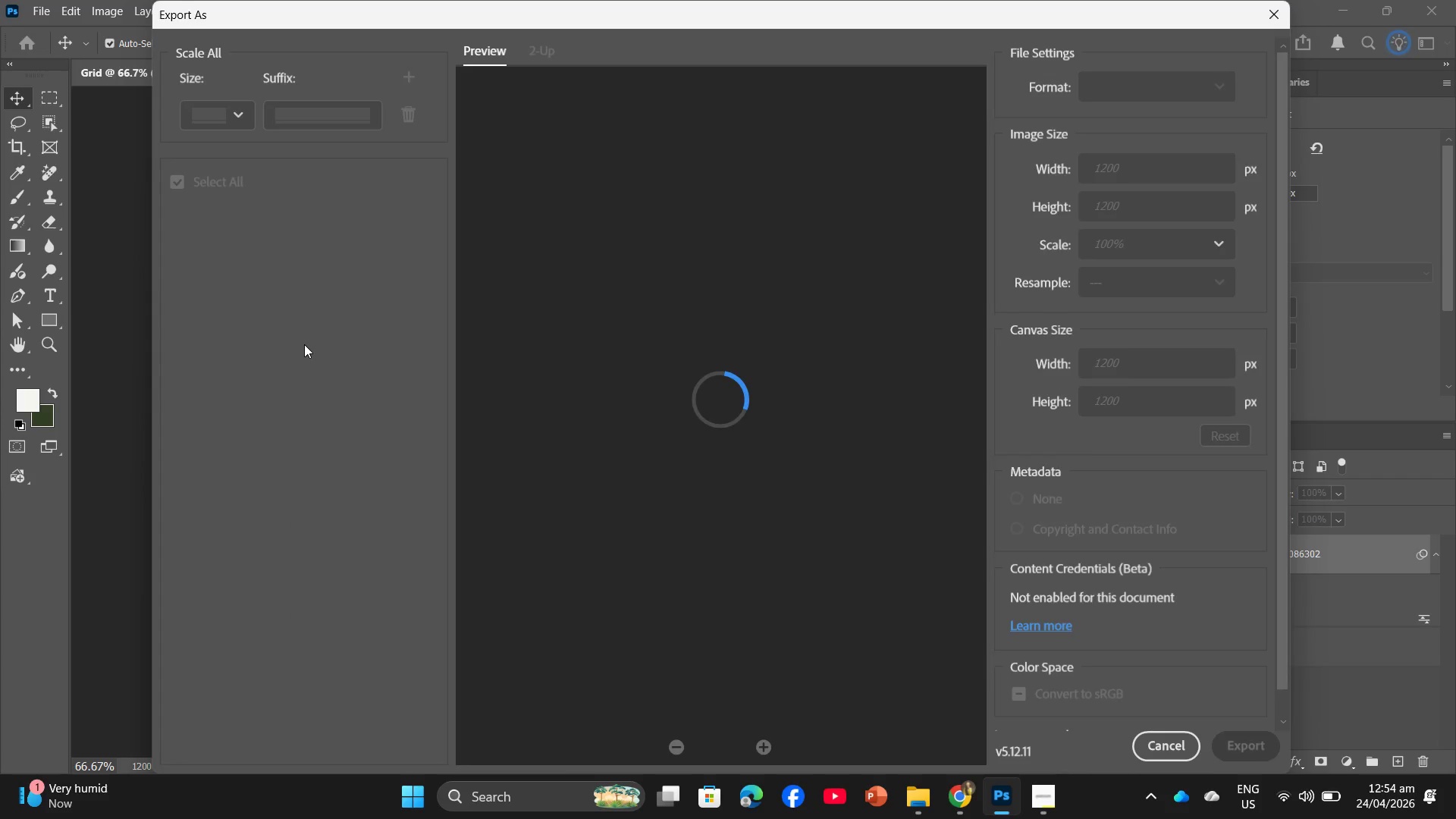 
left_click([1250, 751])
 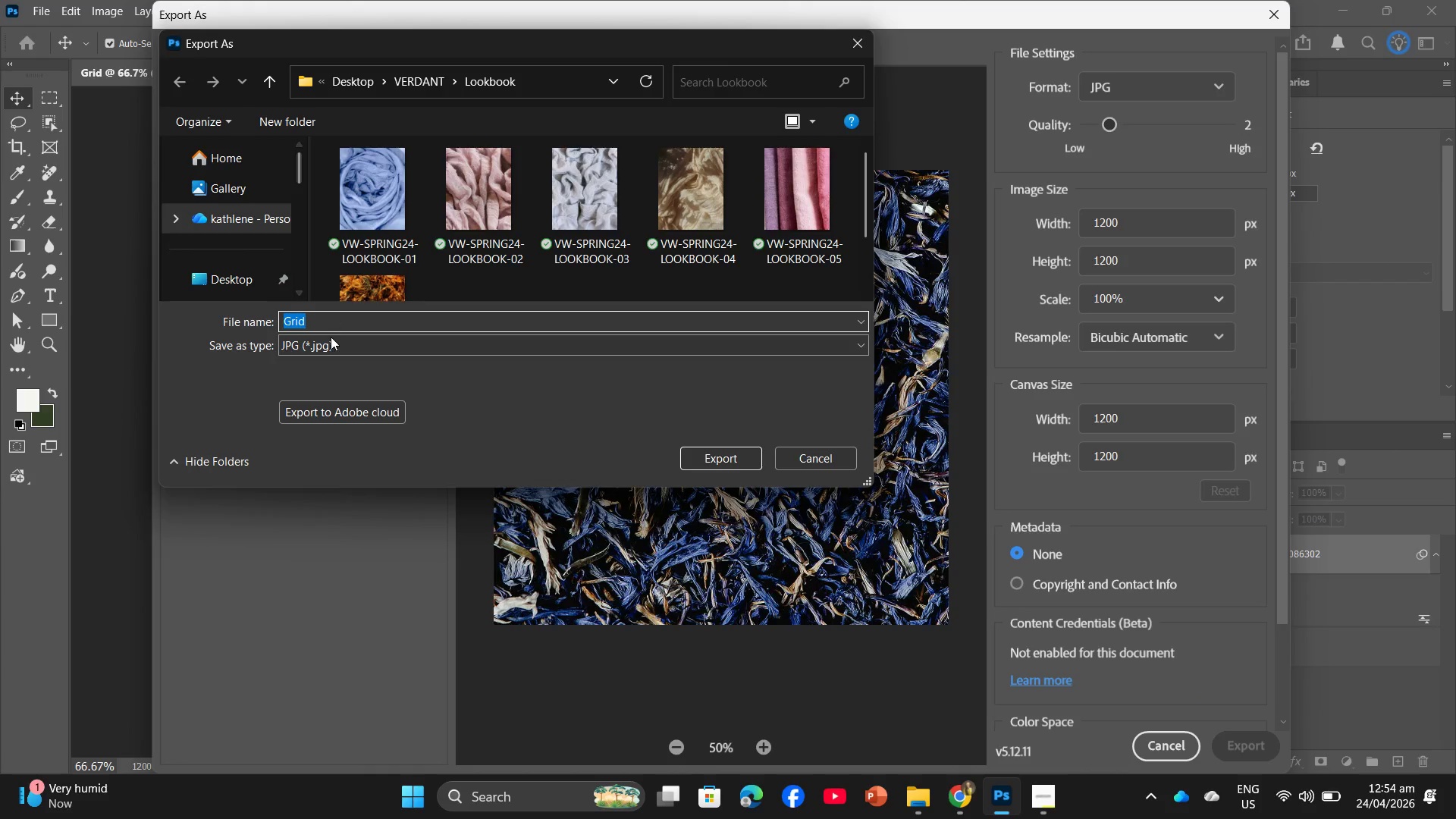 
left_click([402, 83])
 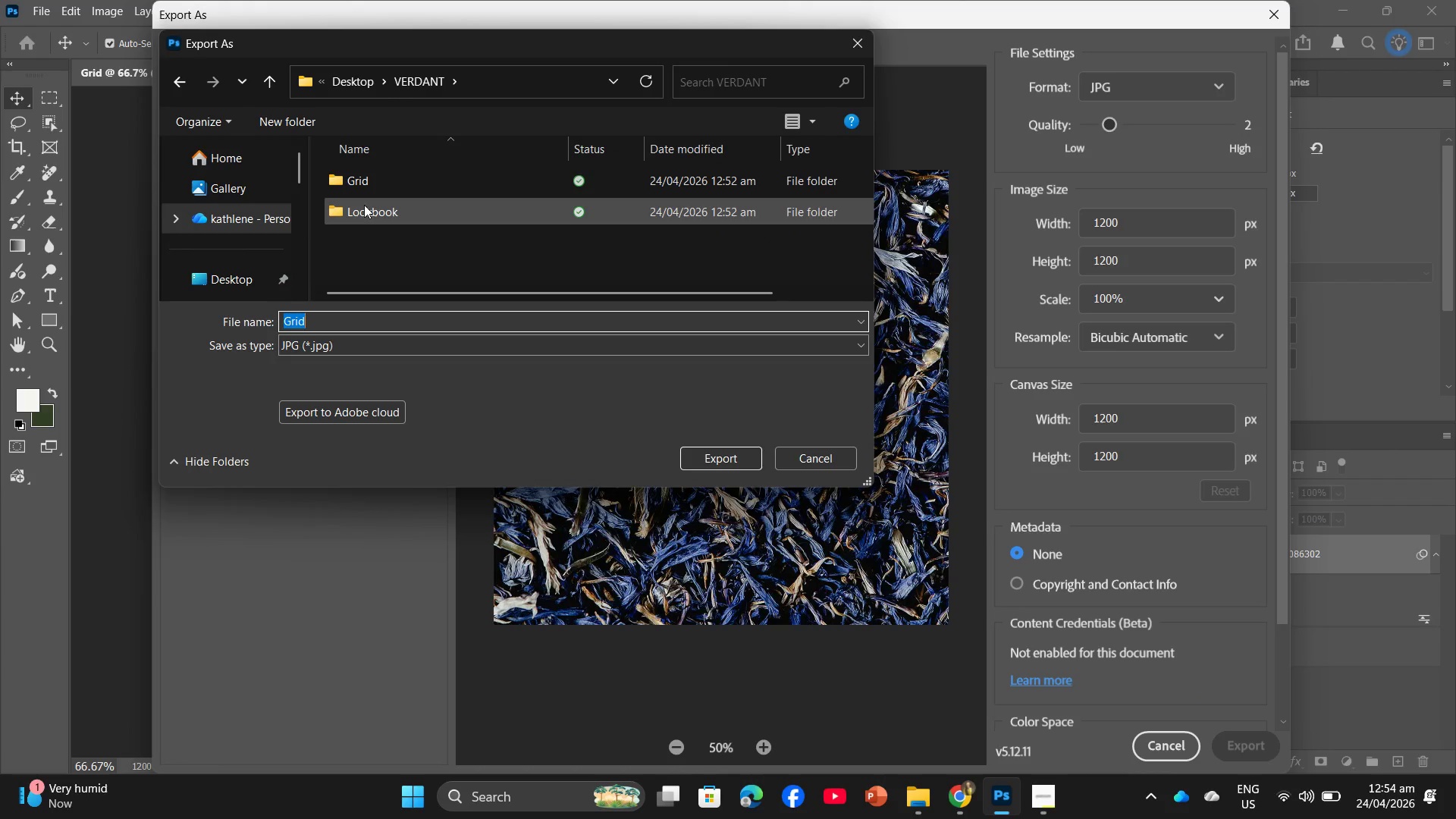 
double_click([364, 210])
 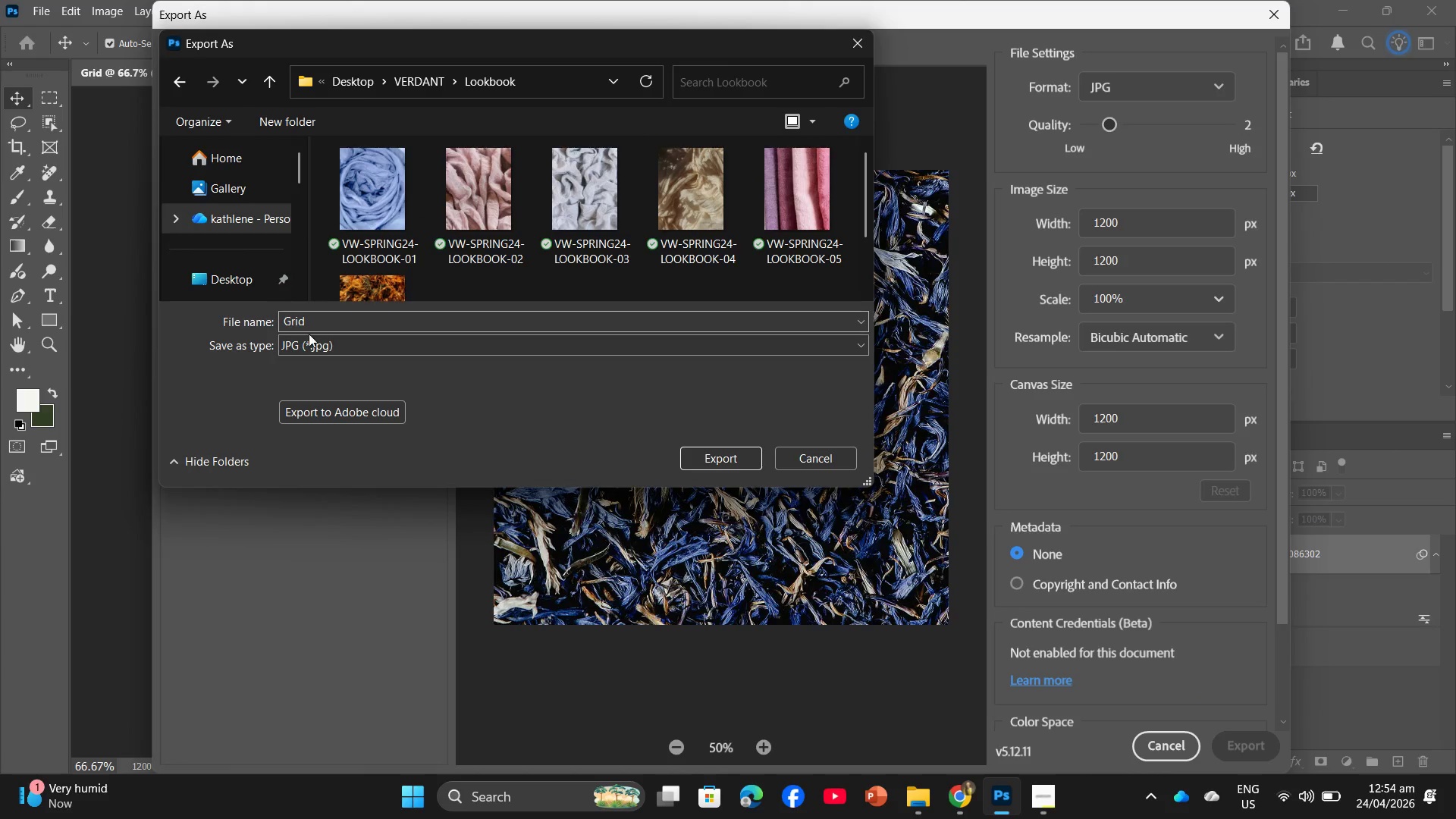 
left_click([318, 319])
 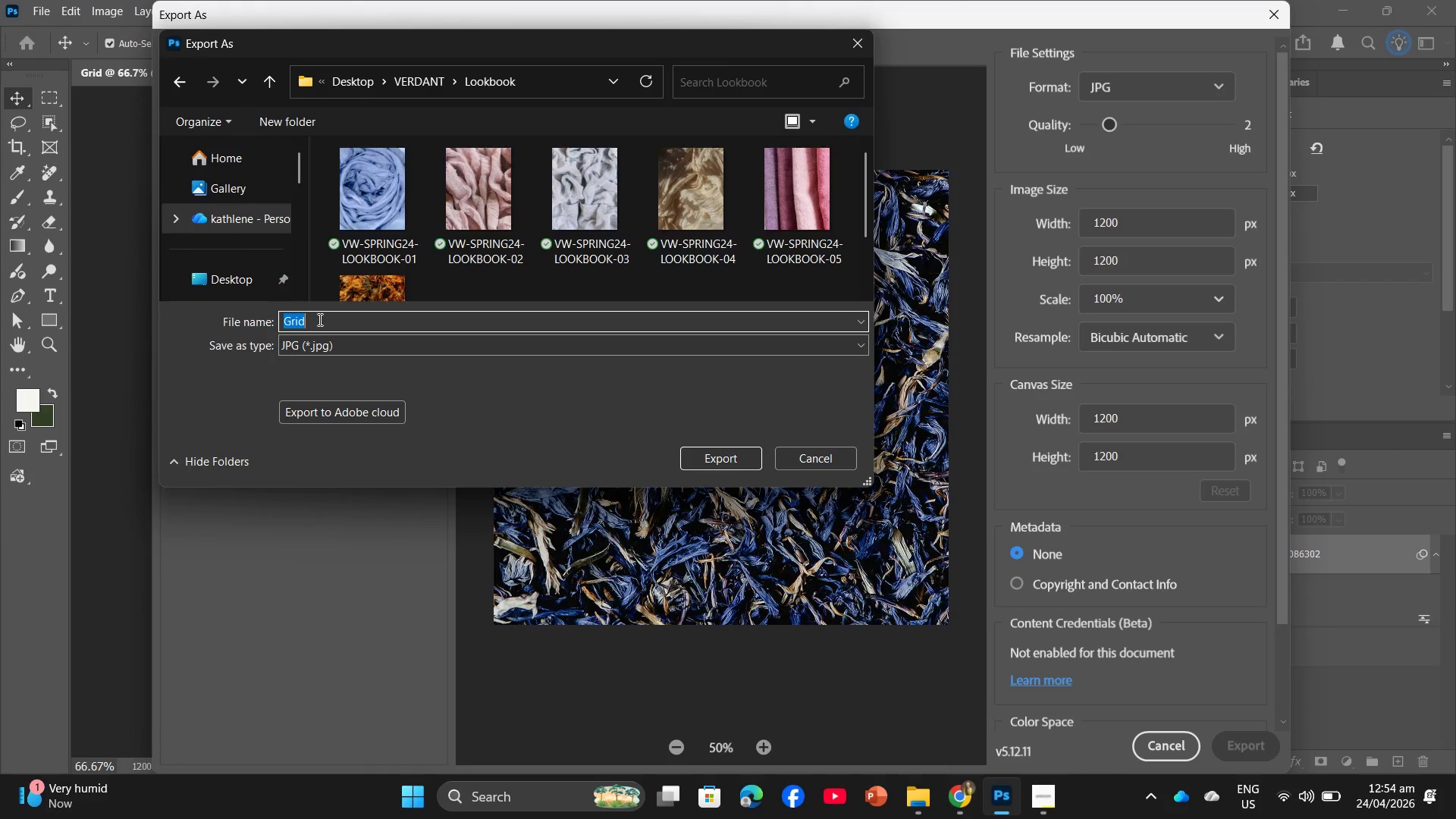 
key(Control+V)
 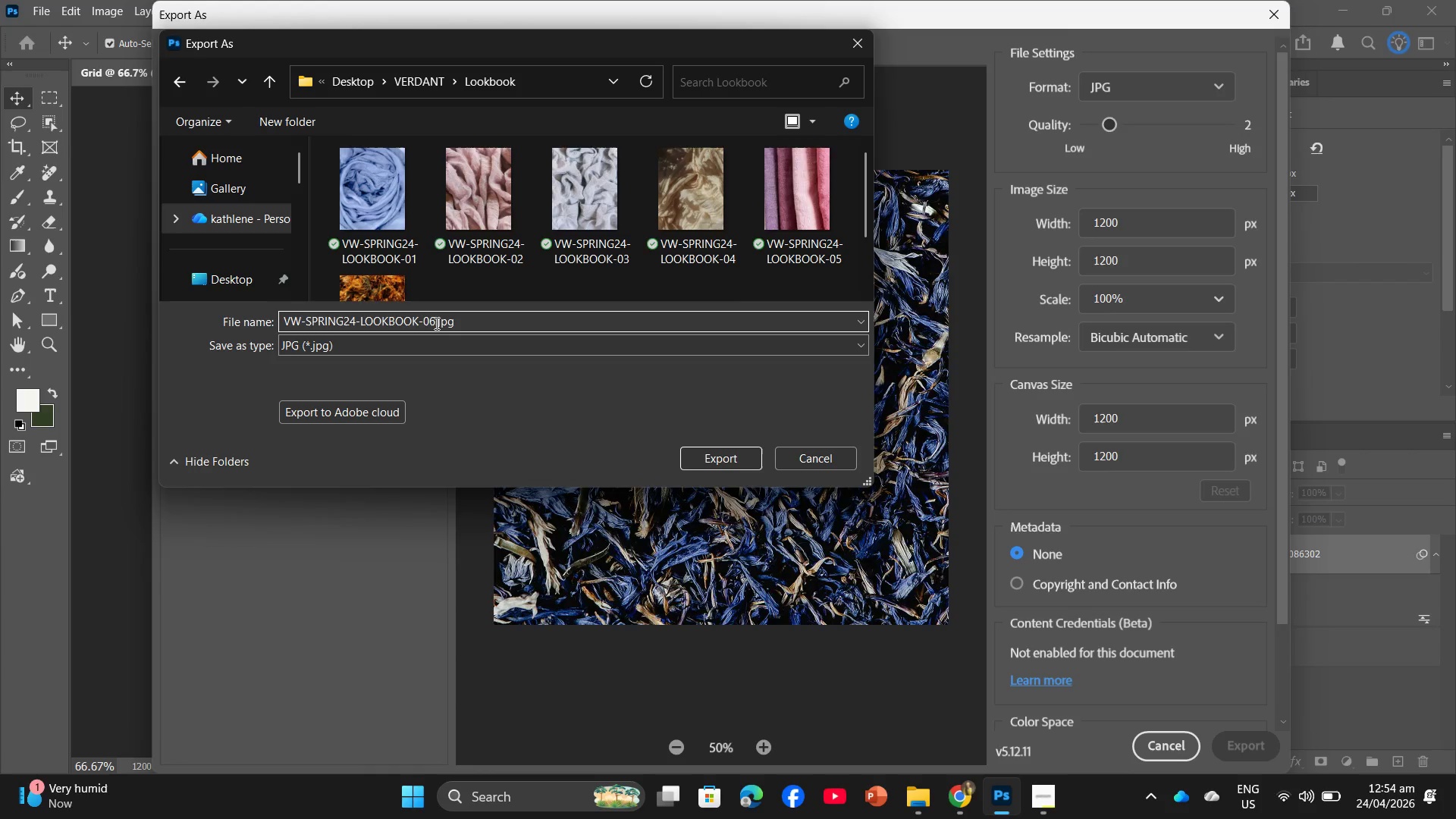 
left_click_drag(start_coordinate=[432, 320], to_coordinate=[428, 318])
 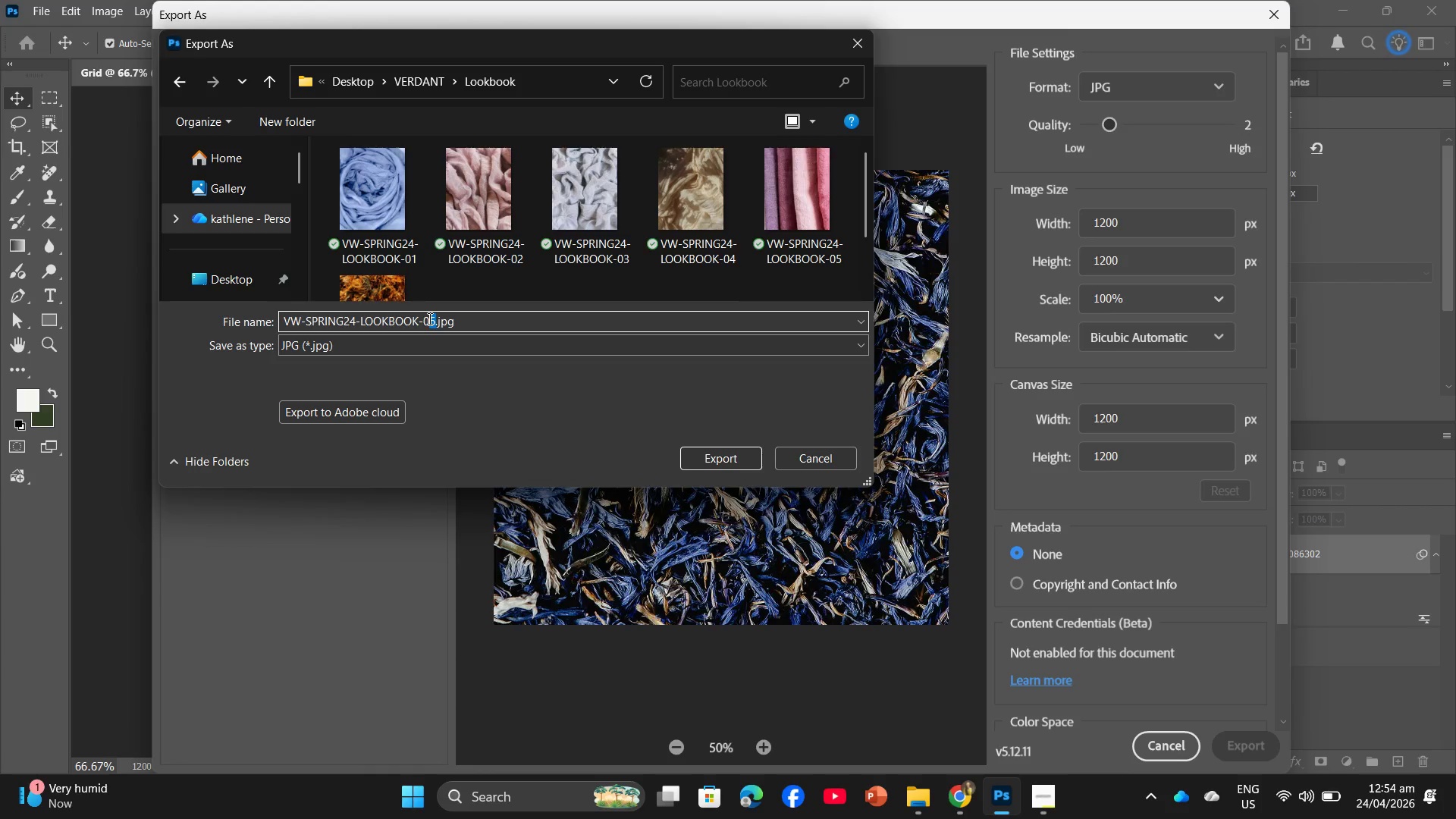 
key(7)
 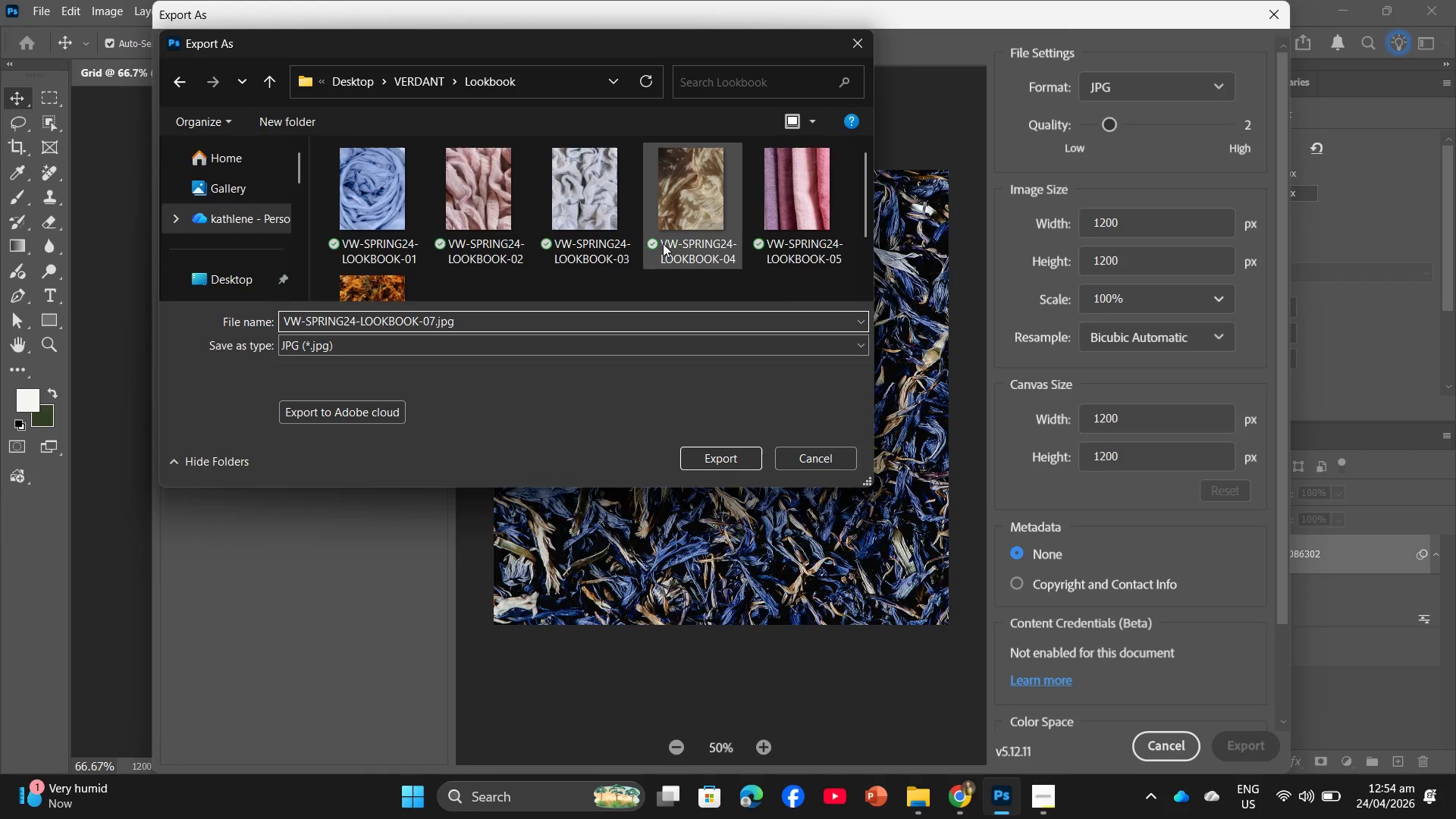 
scroll: coordinate [670, 248], scroll_direction: down, amount: 1.0
 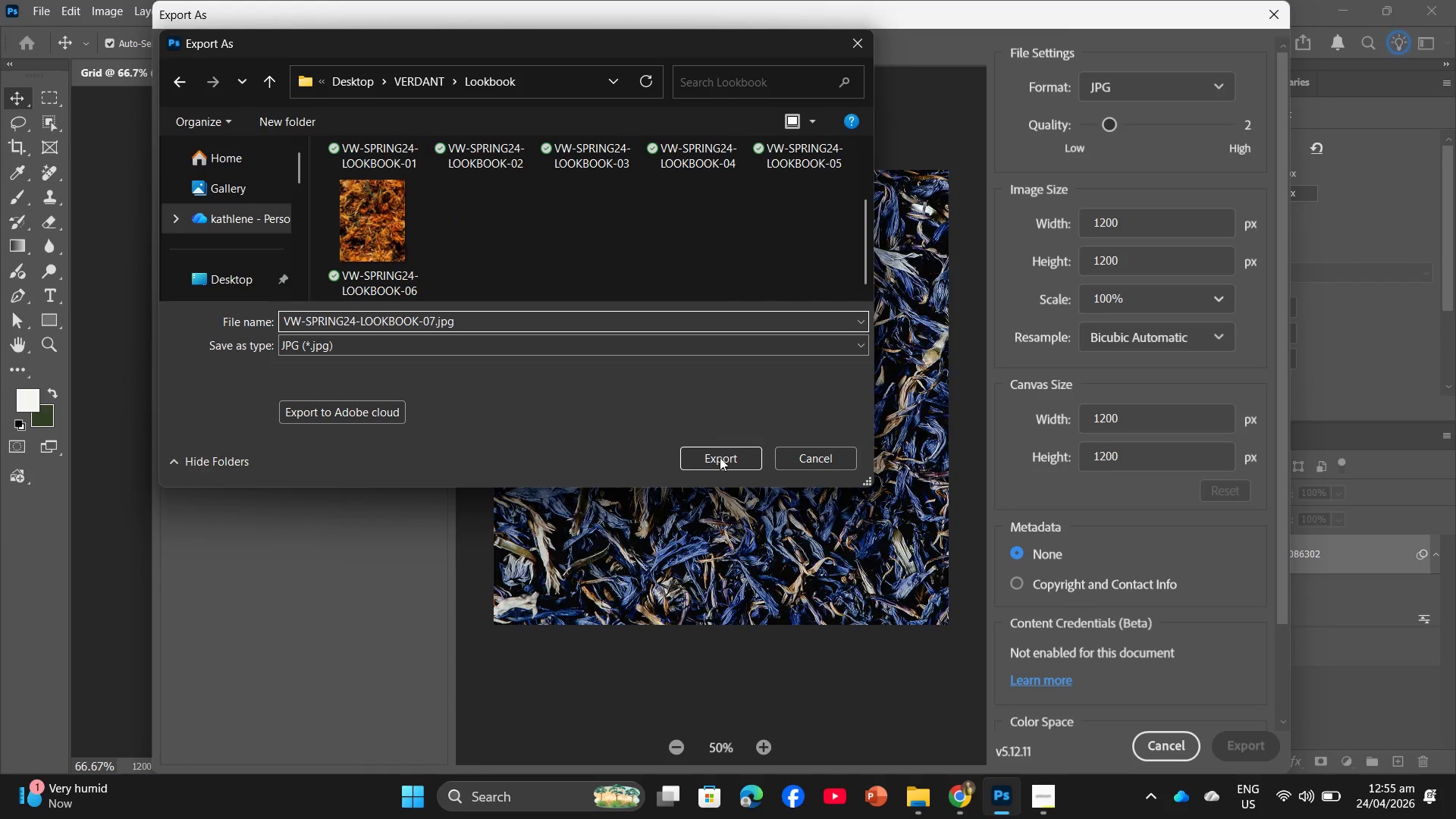 
left_click([720, 459])
 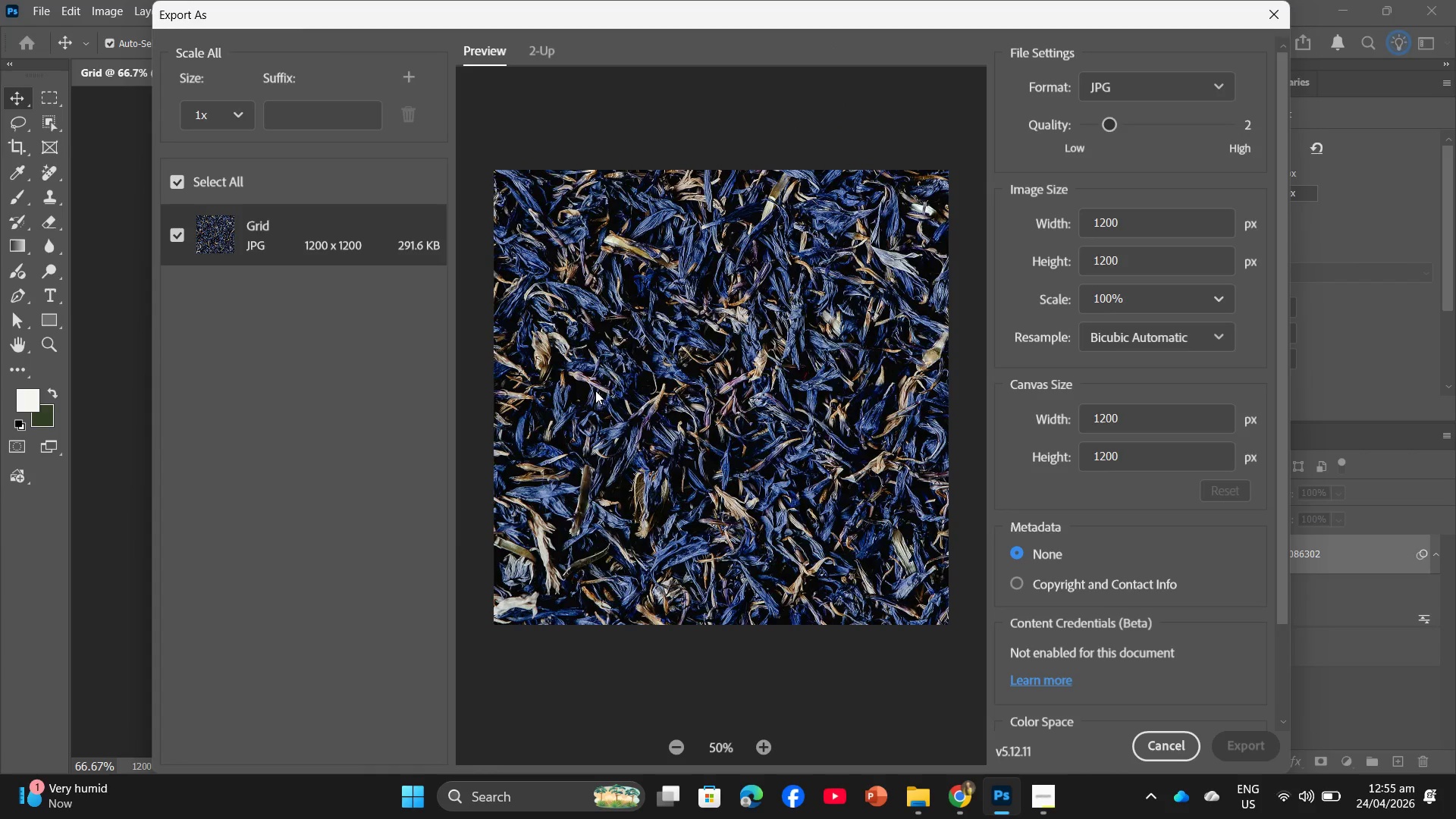 
wait(8.08)
 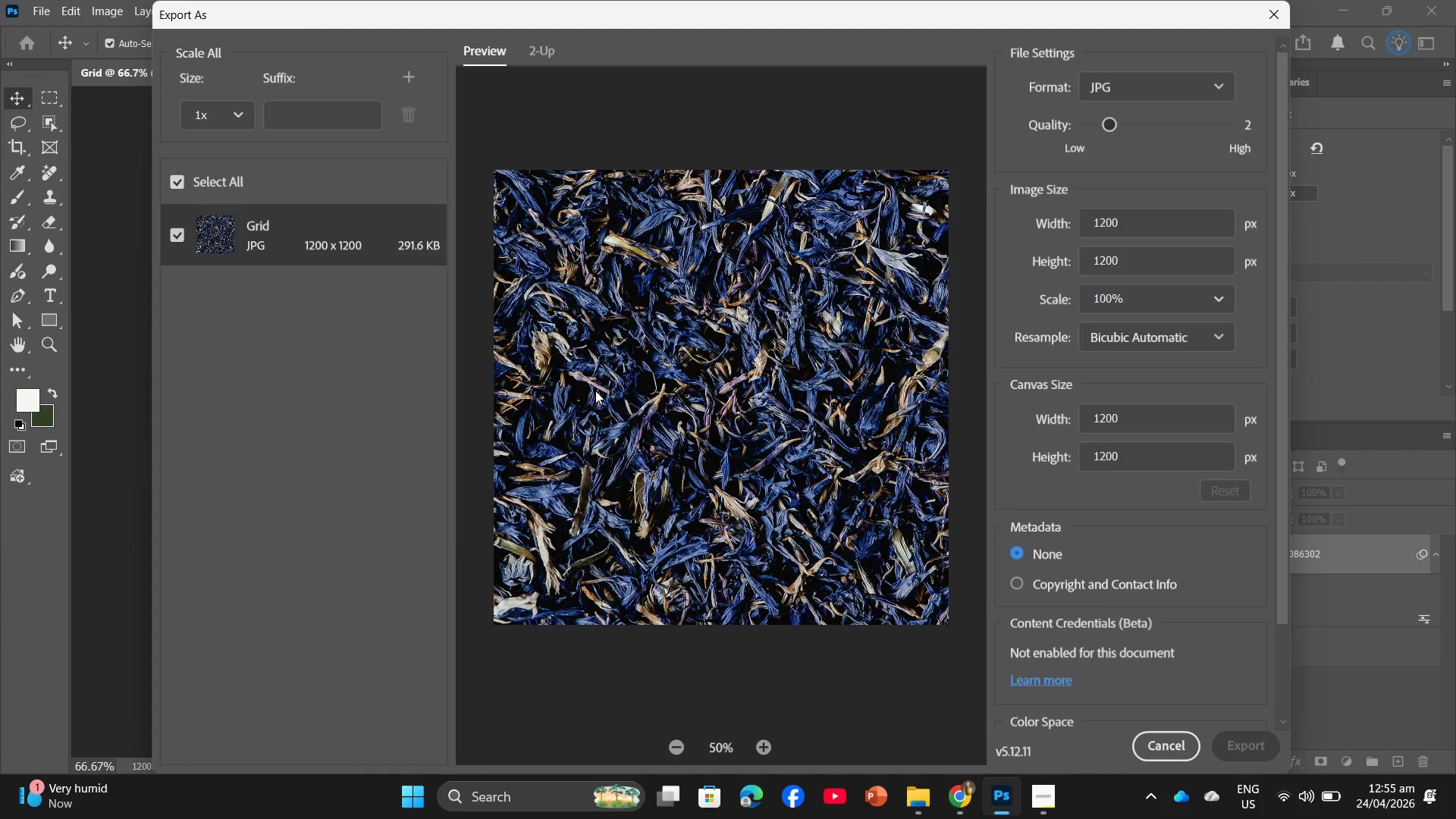 
left_click([909, 799])
 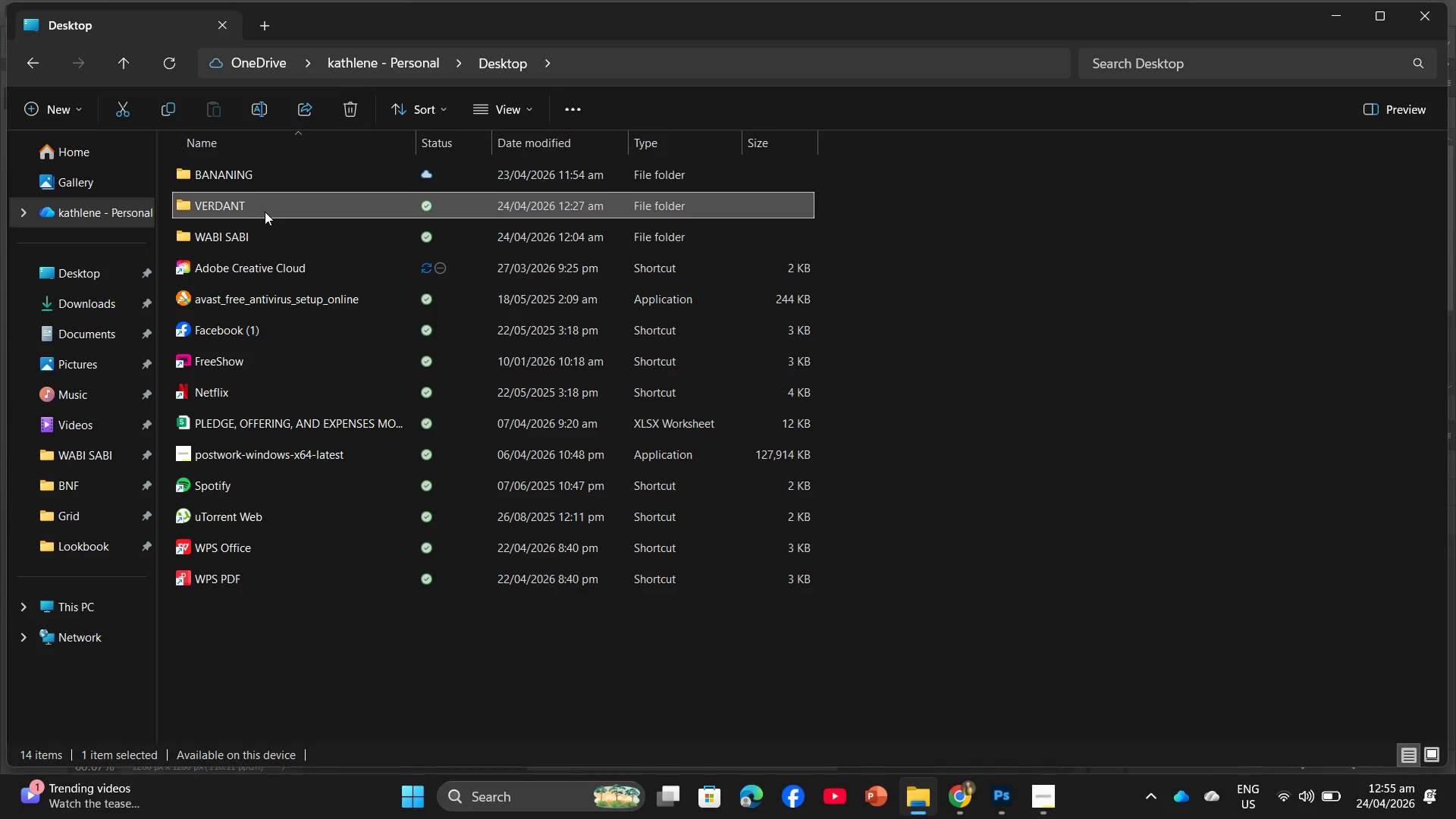 
double_click([265, 212])
 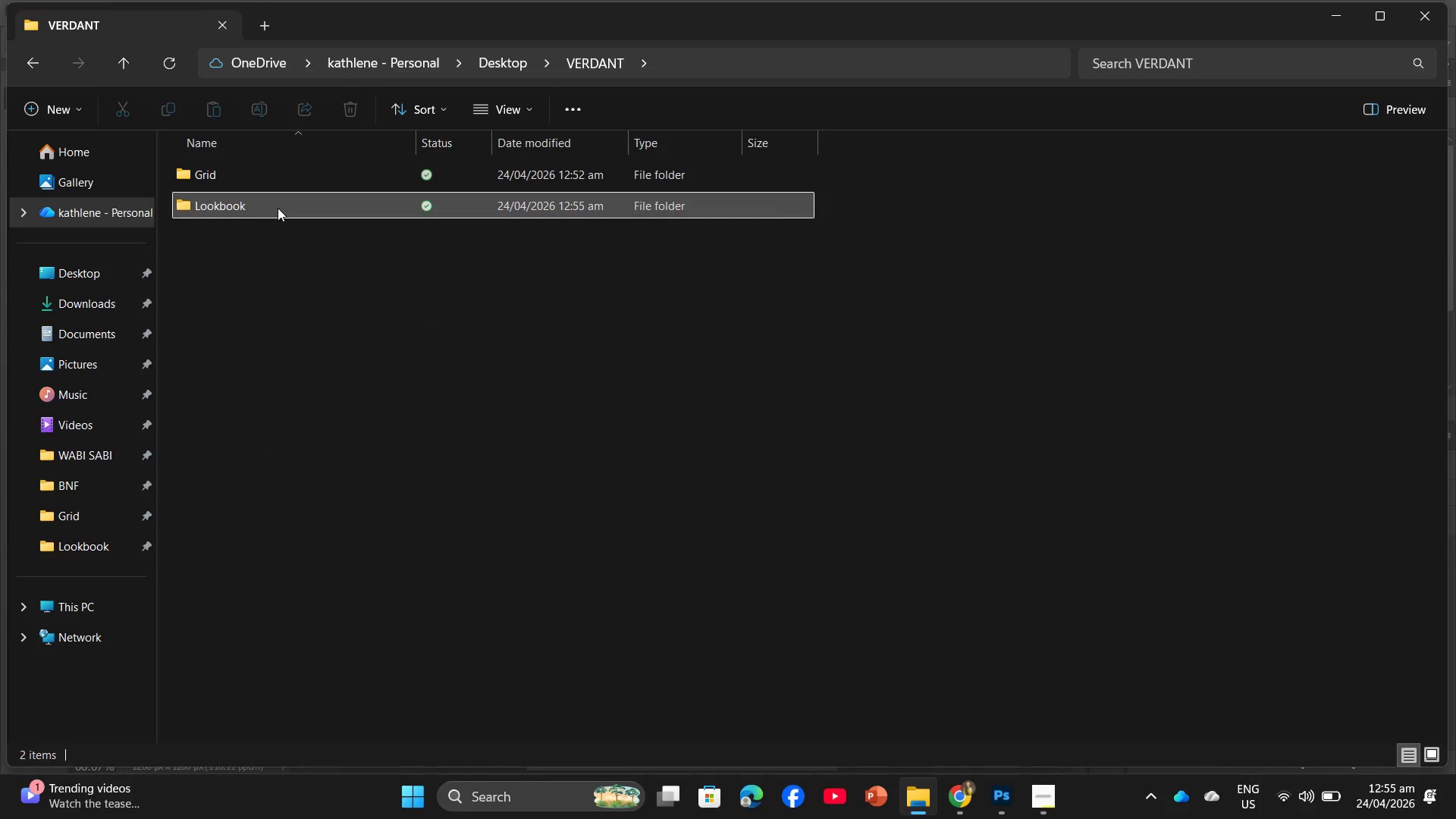 
double_click([278, 208])
 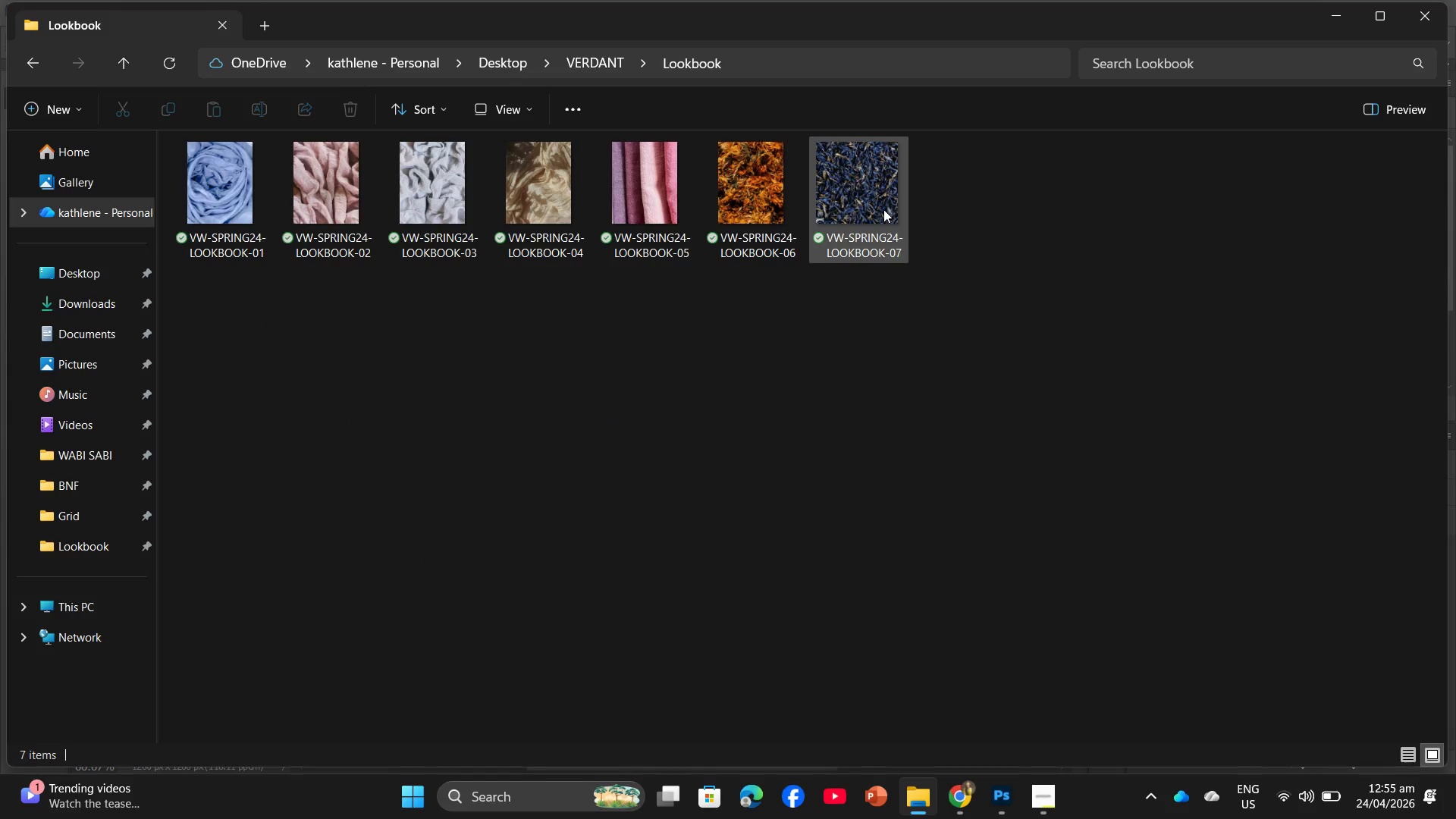 
right_click([883, 209])
 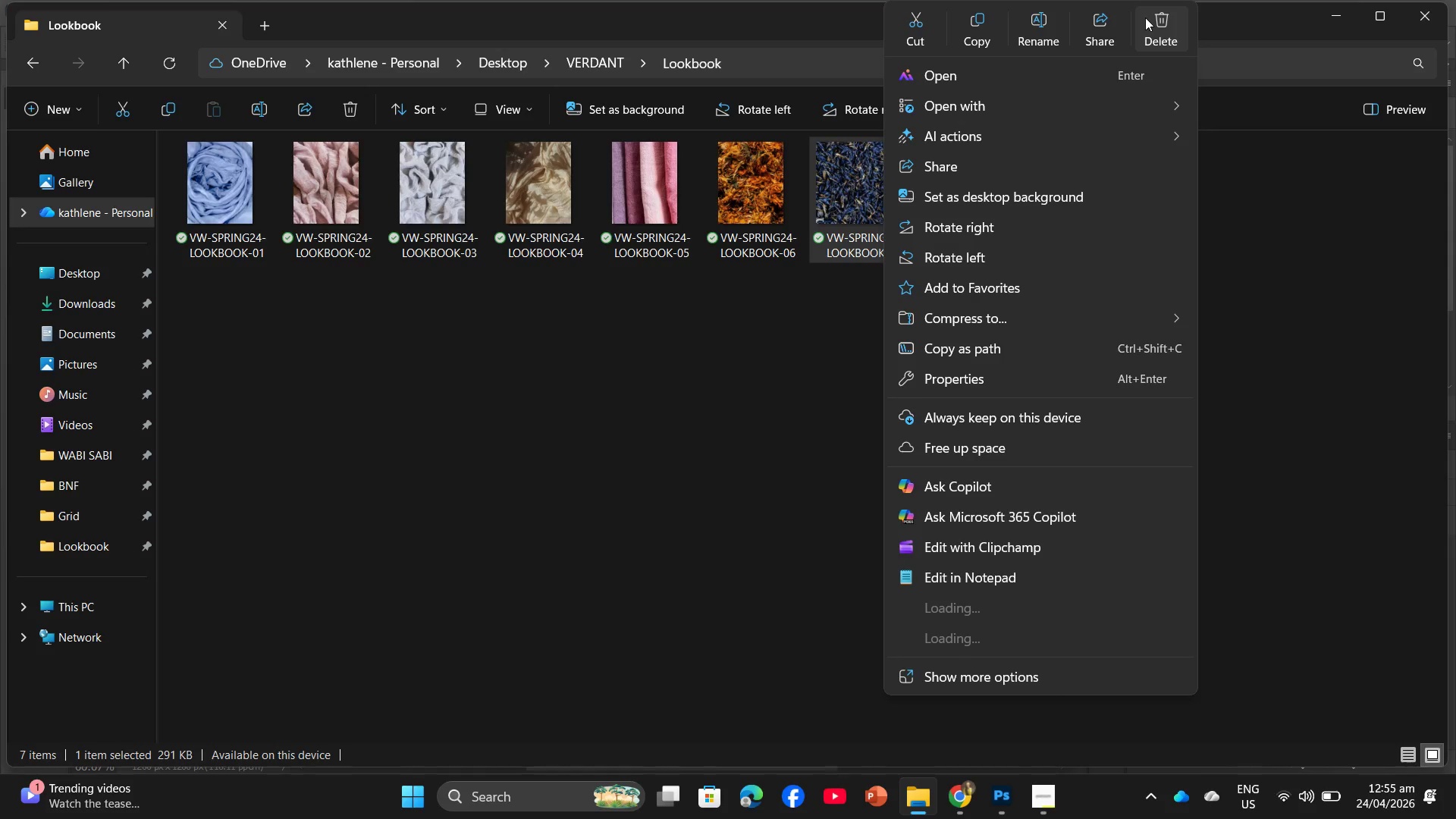 
left_click([1145, 17])
 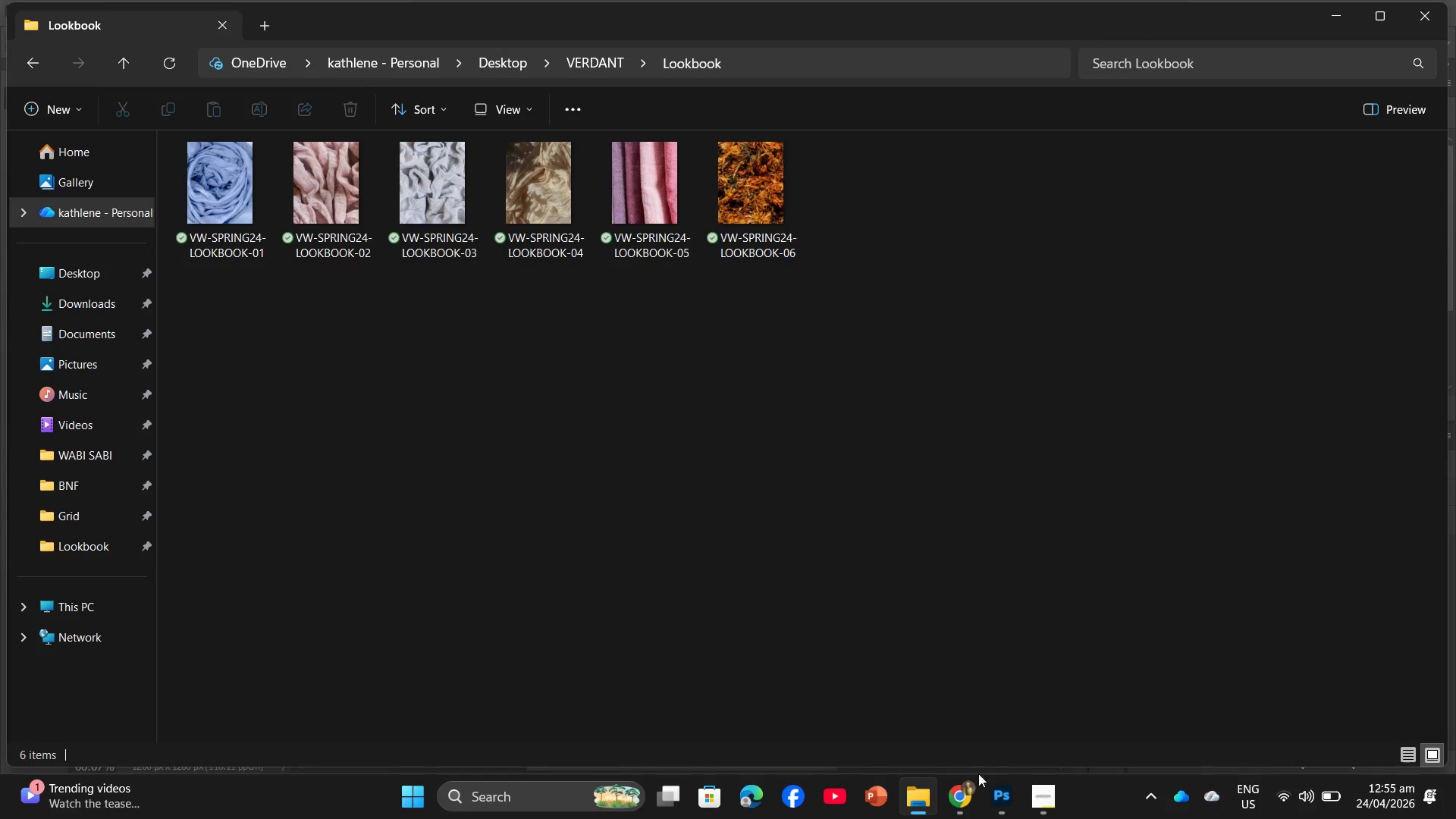 
left_click([998, 818])
 